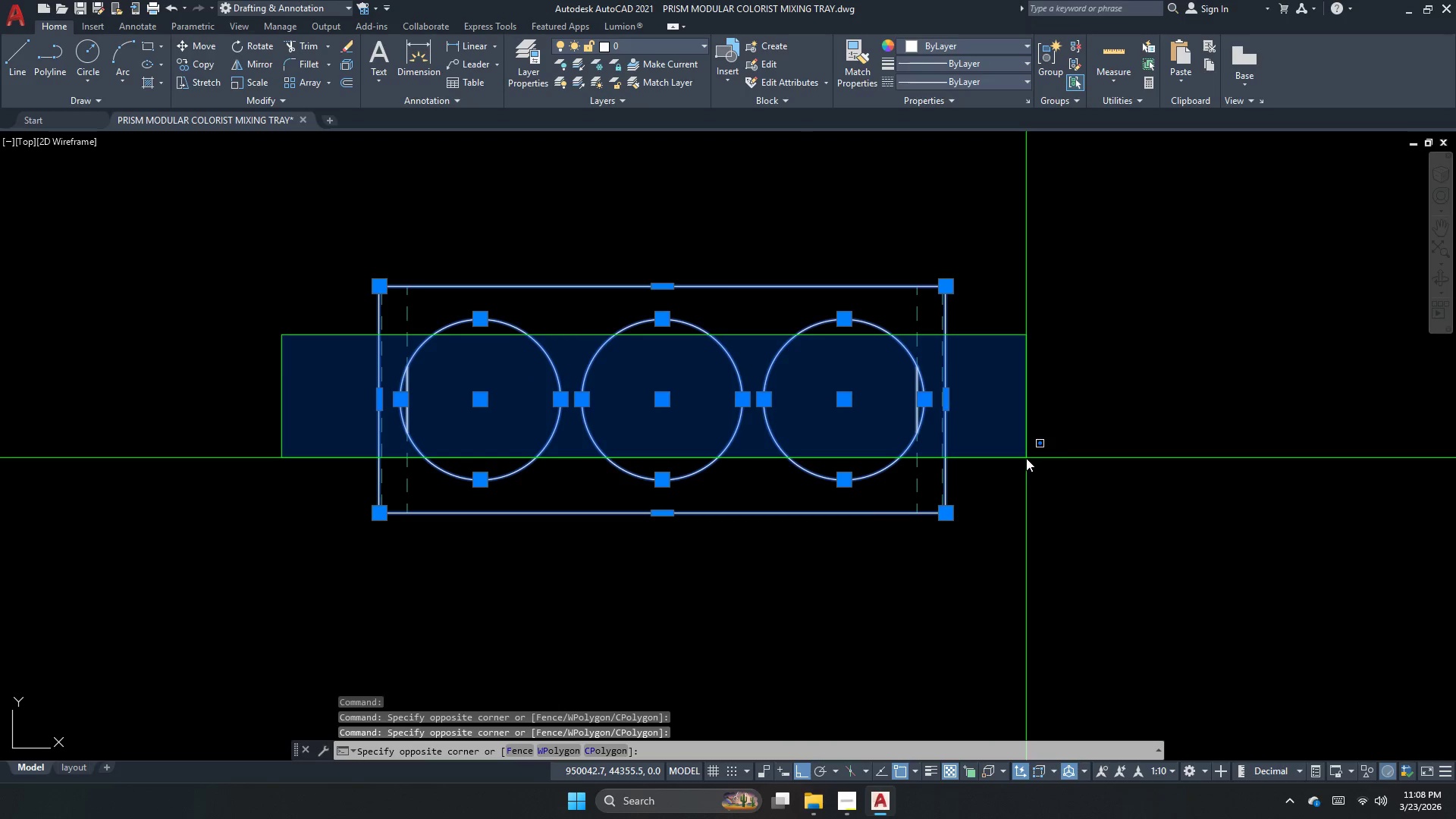 
left_click([1026, 458])
 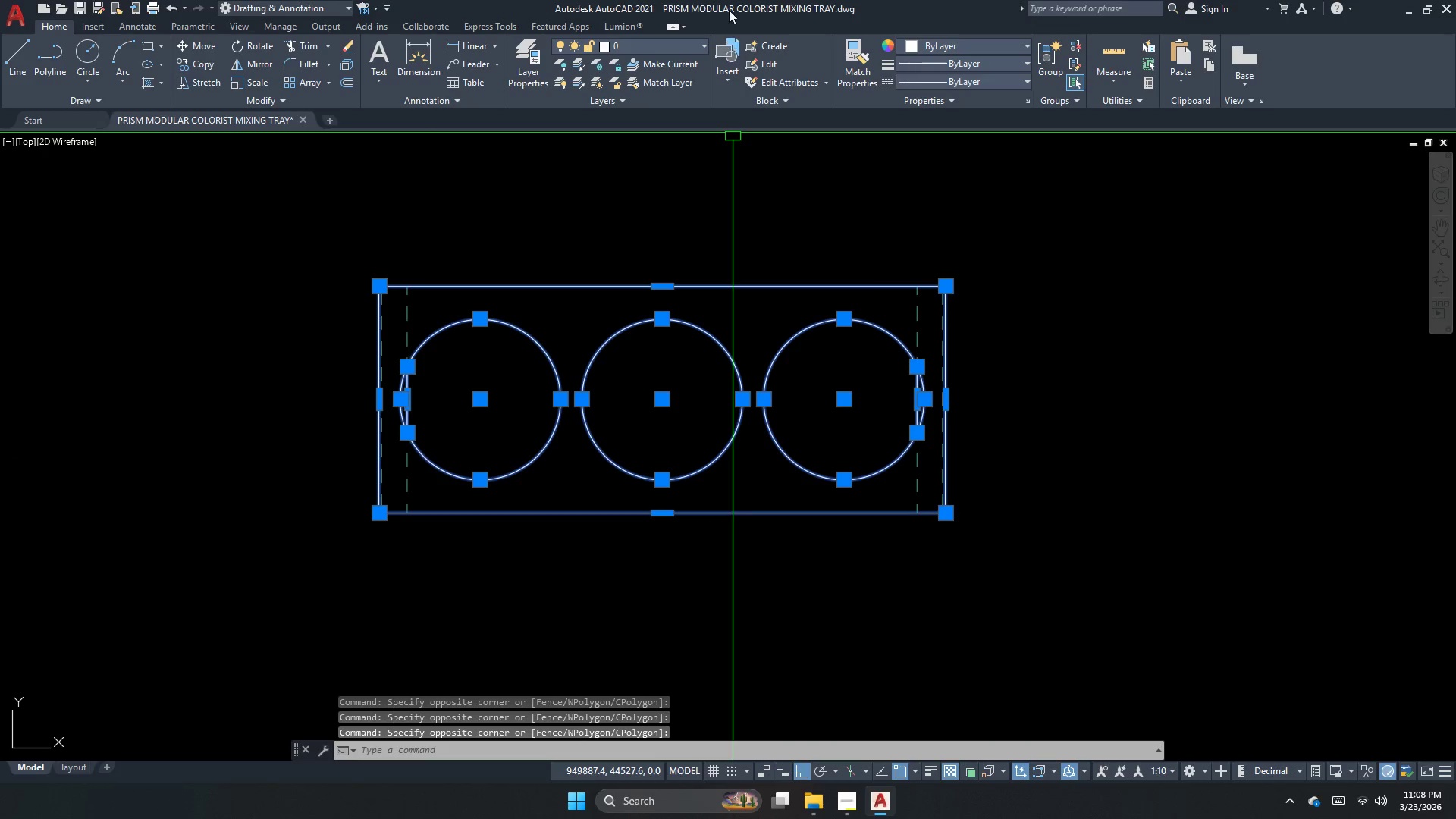 
left_click([671, 44])
 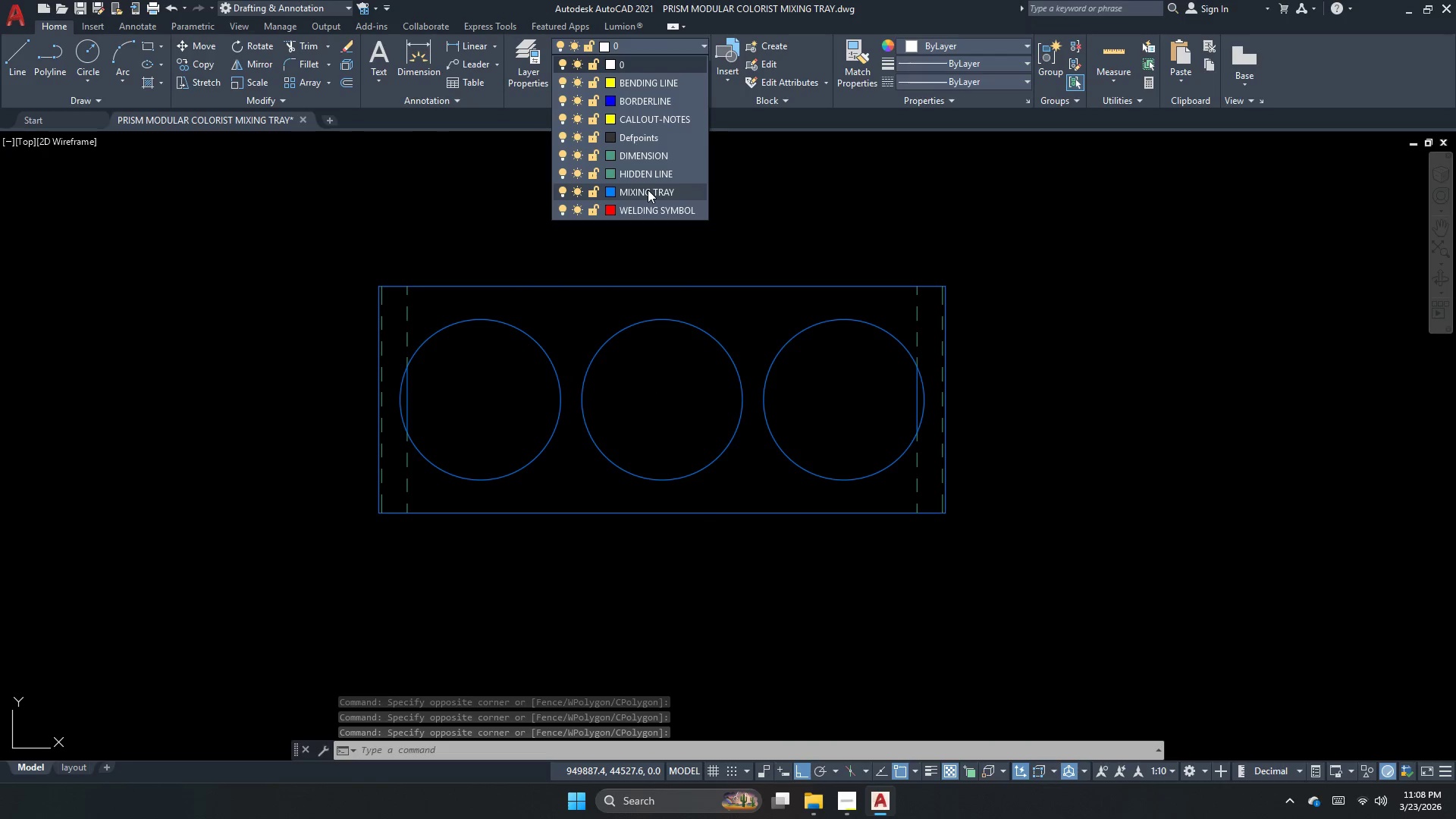 
left_click([648, 190])
 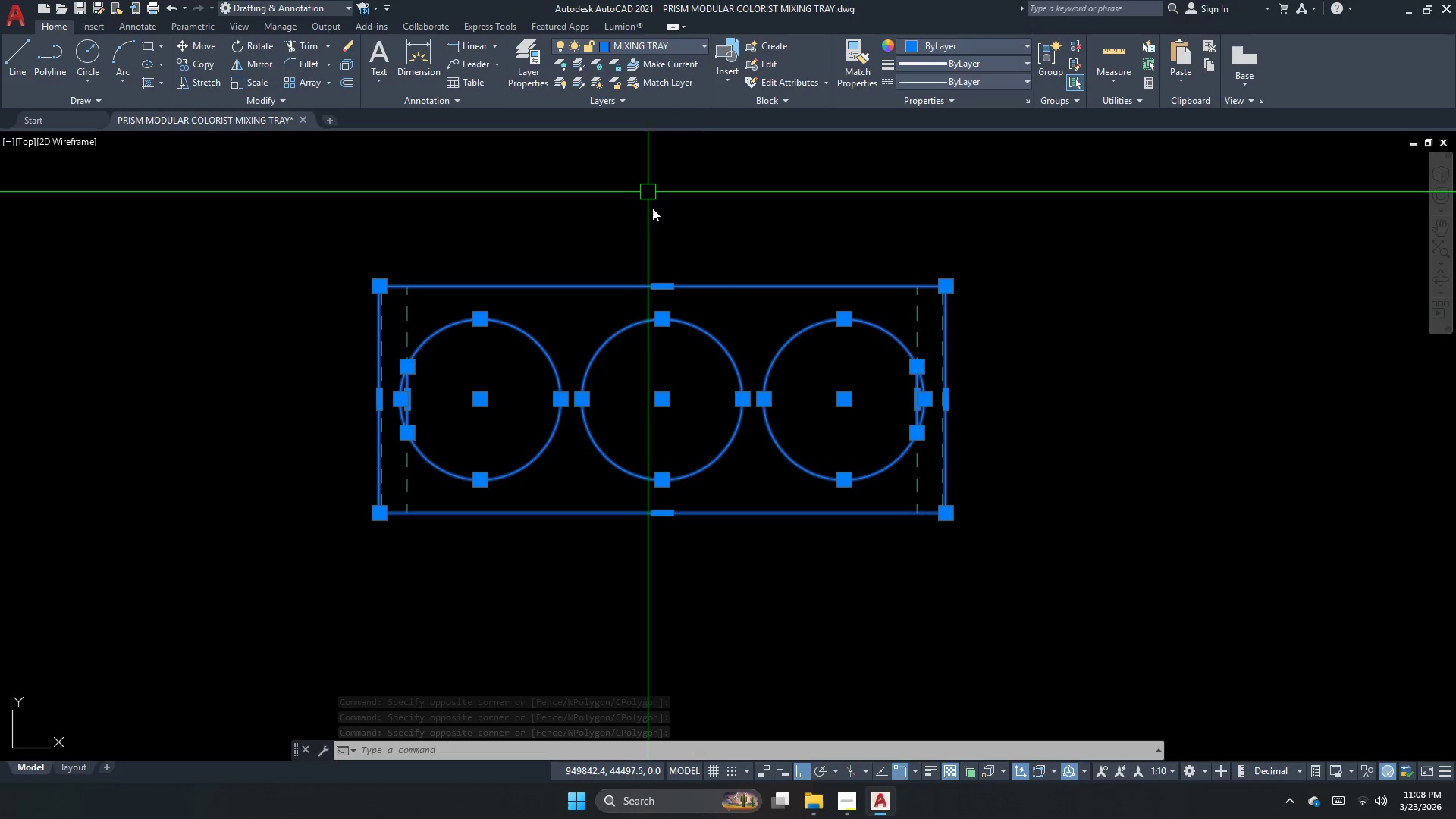 
key(Escape)
 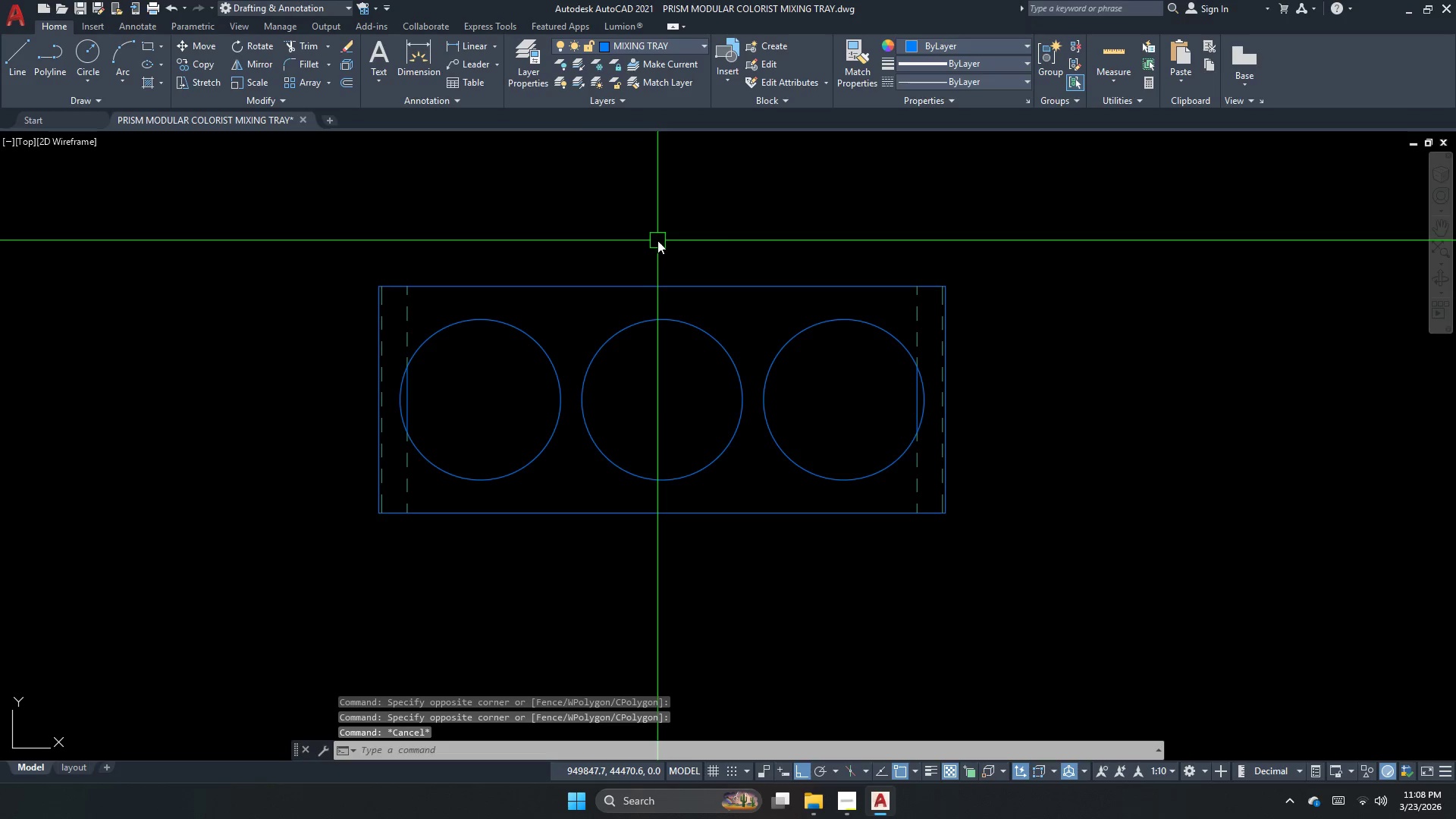 
key(Escape)
 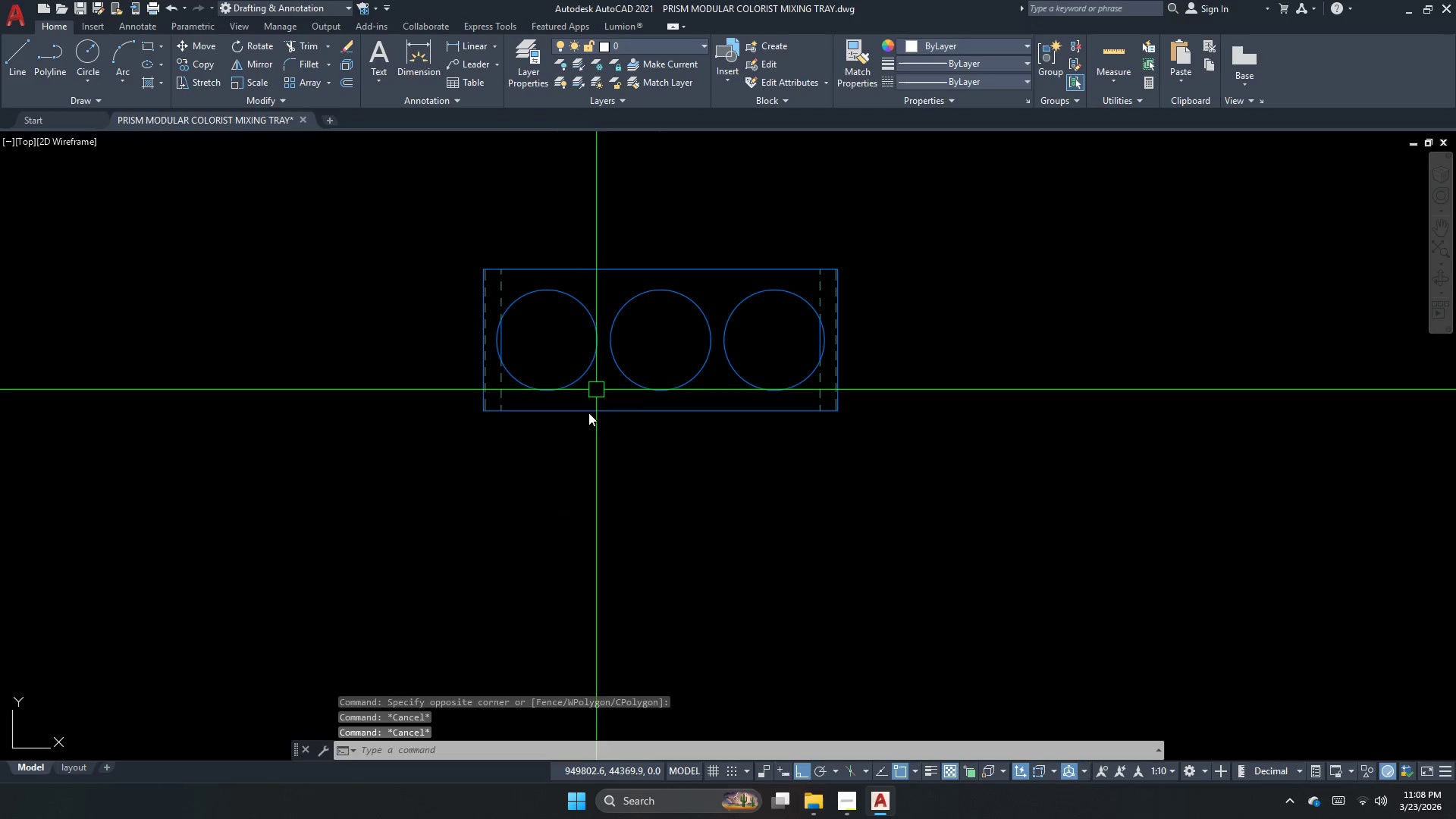 
scroll: coordinate [657, 240], scroll_direction: down, amount: 1.0
 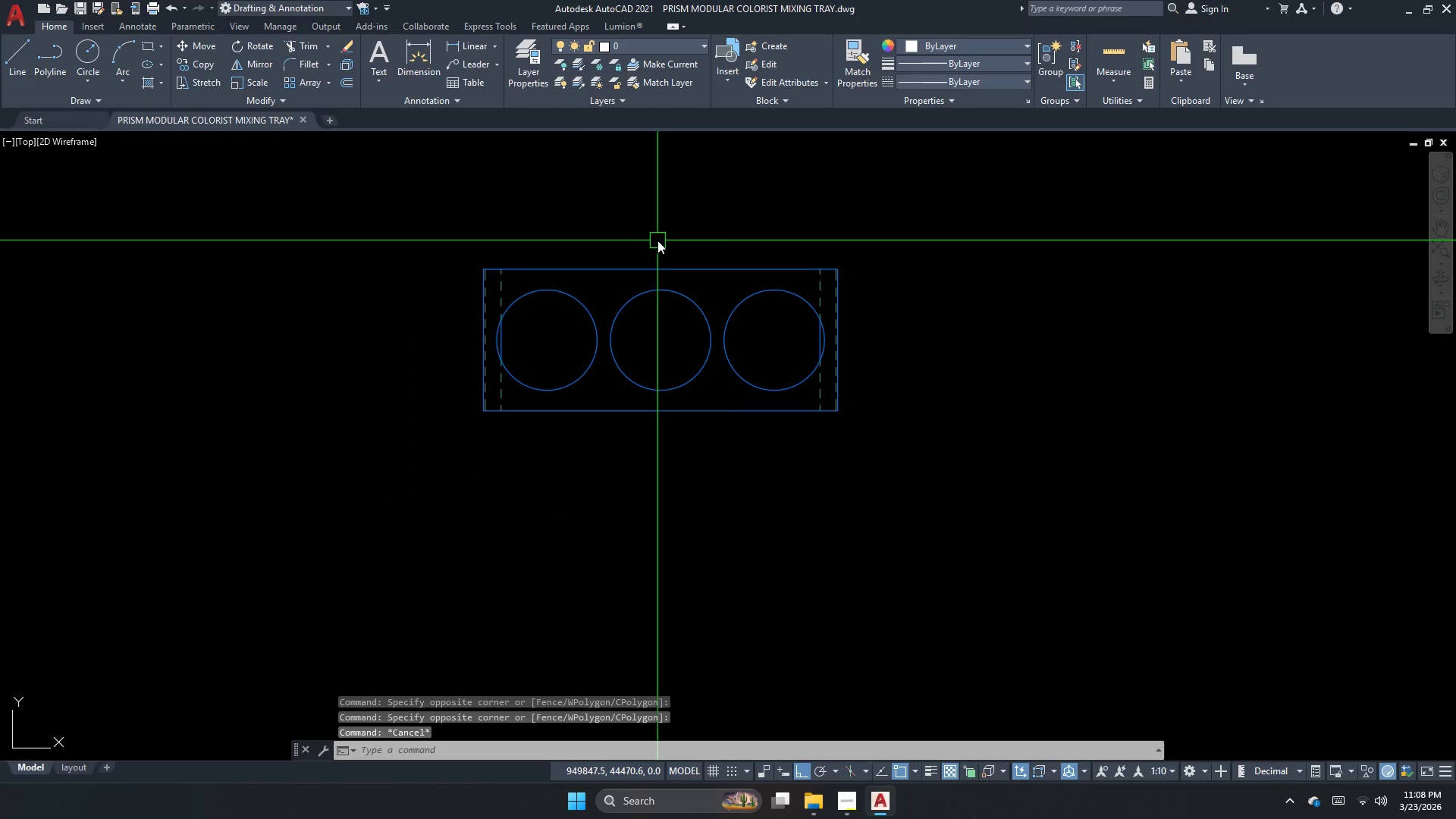 
type(rec d )
 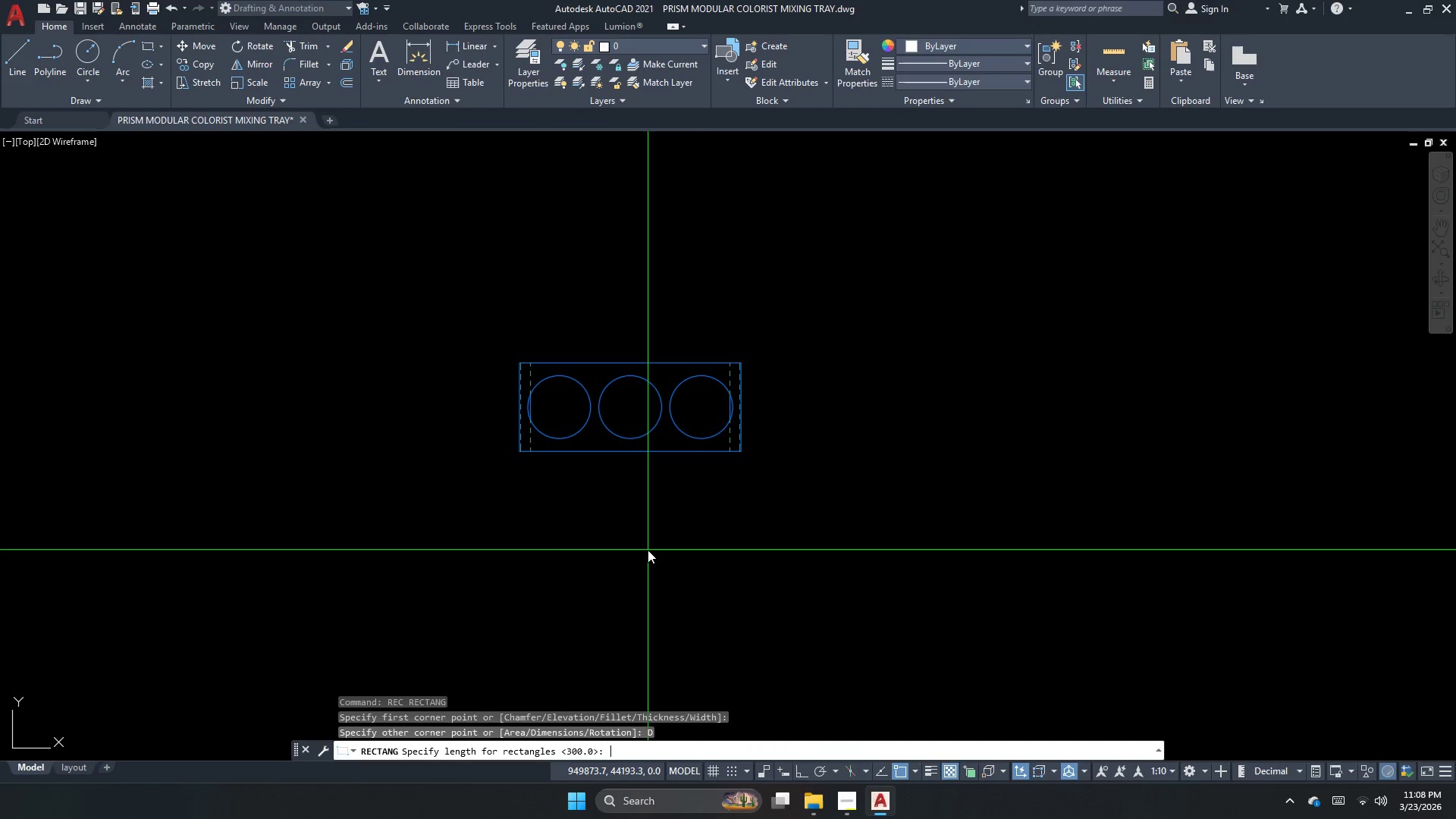 
left_click_drag(start_coordinate=[520, 489], to_coordinate=[619, 537])
 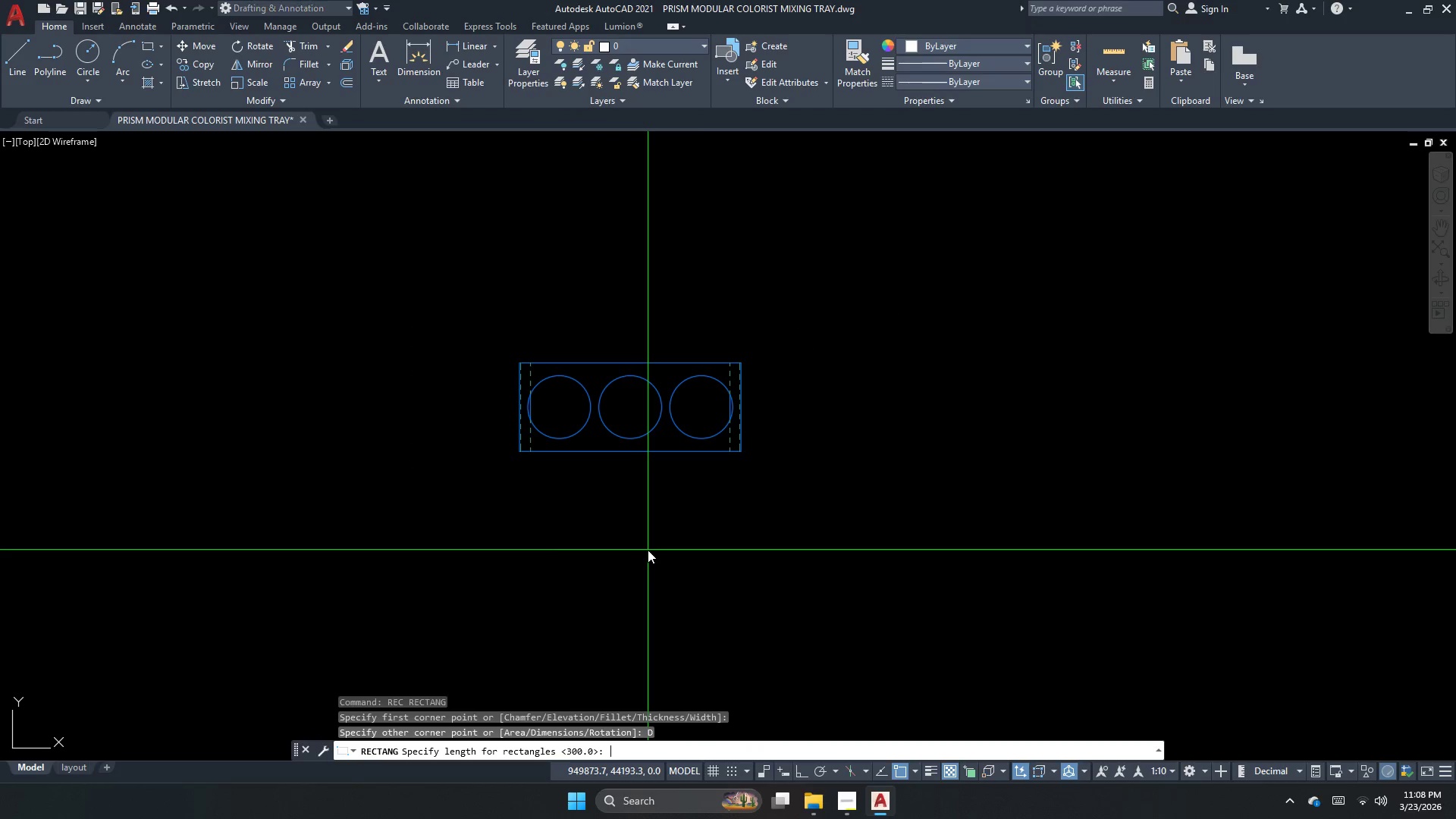 
scroll: coordinate [579, 519], scroll_direction: down, amount: 1.0
 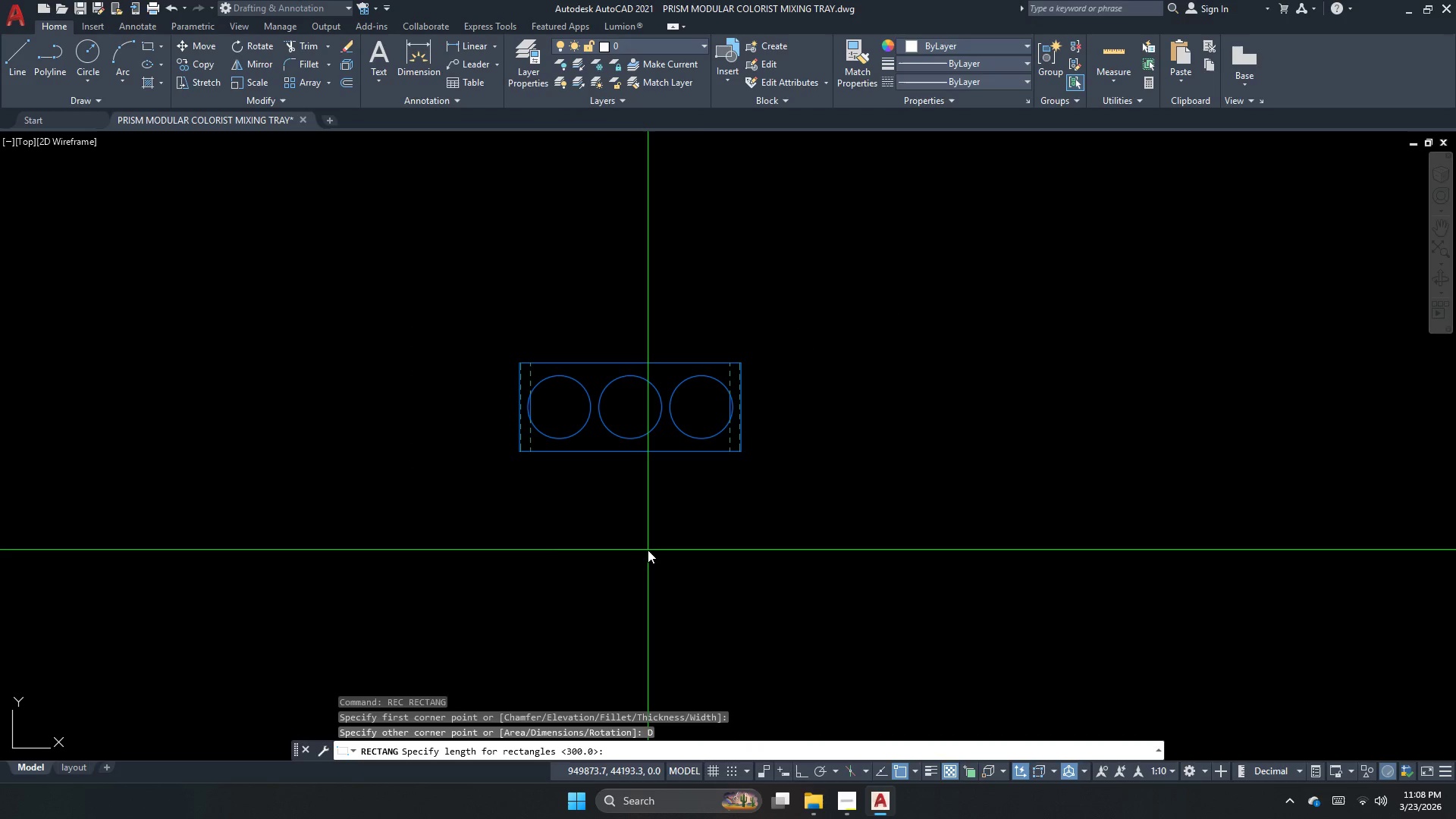 
key(Numpad3)
 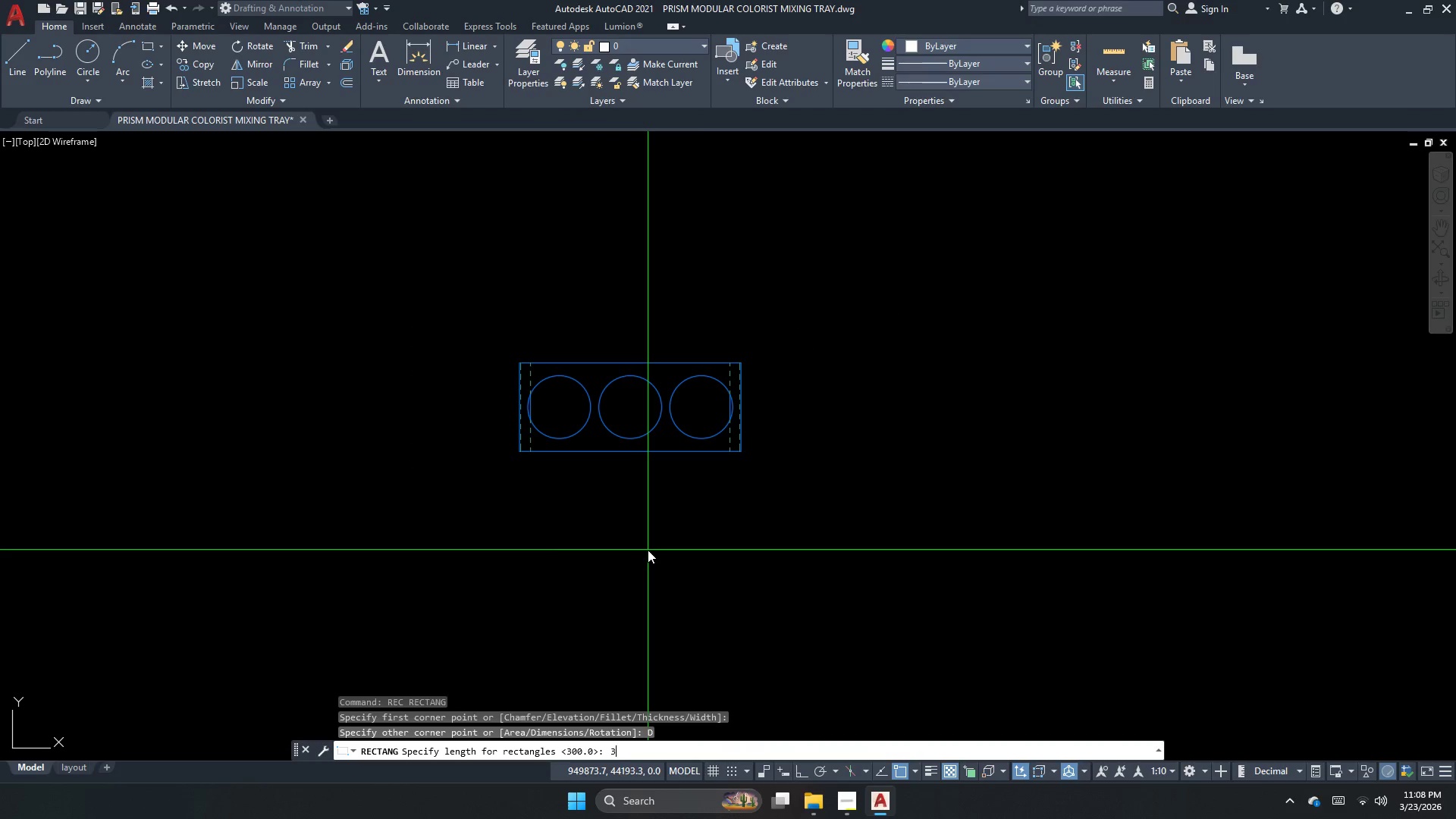 
key(Numpad0)
 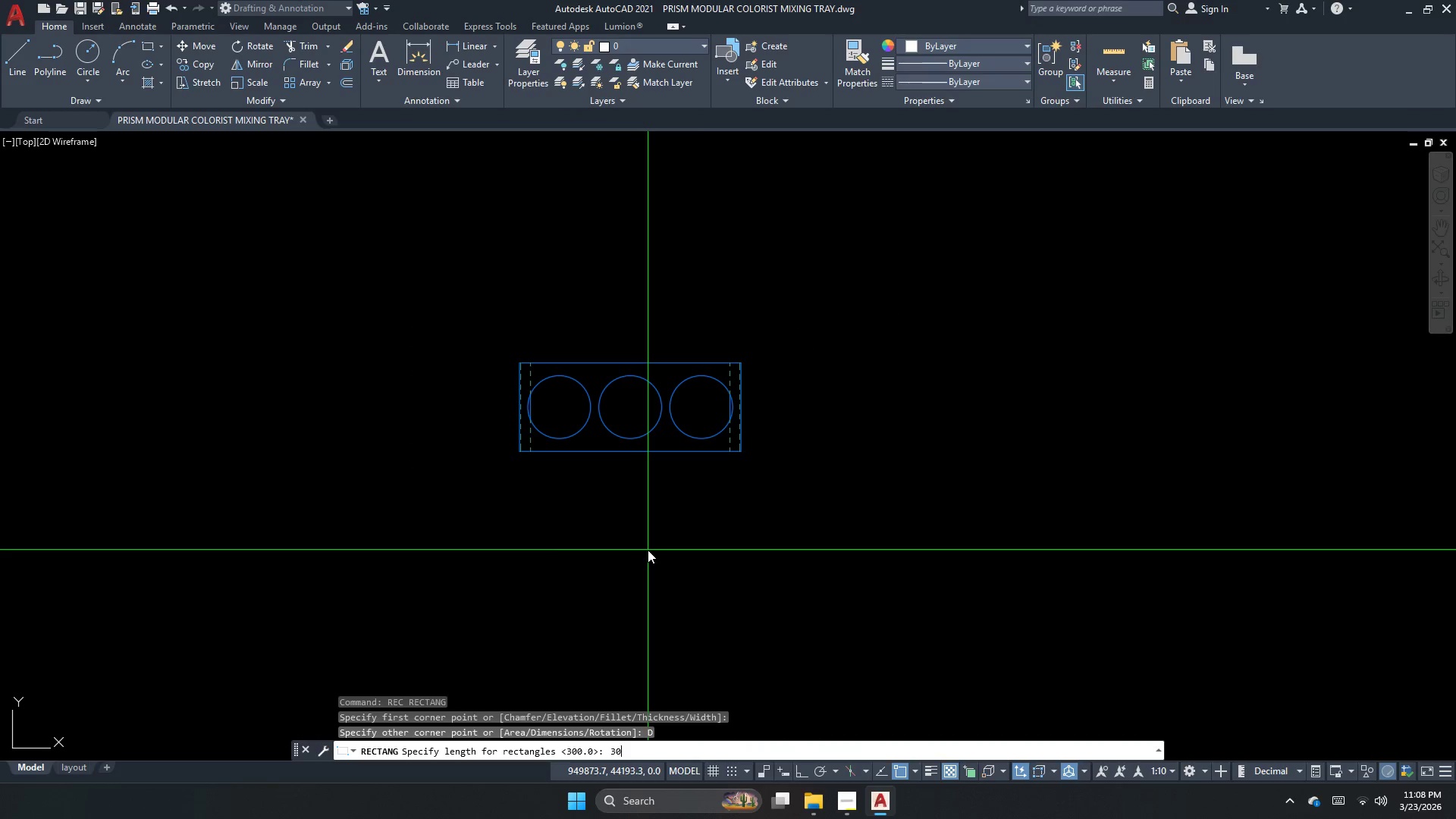 
key(Numpad0)
 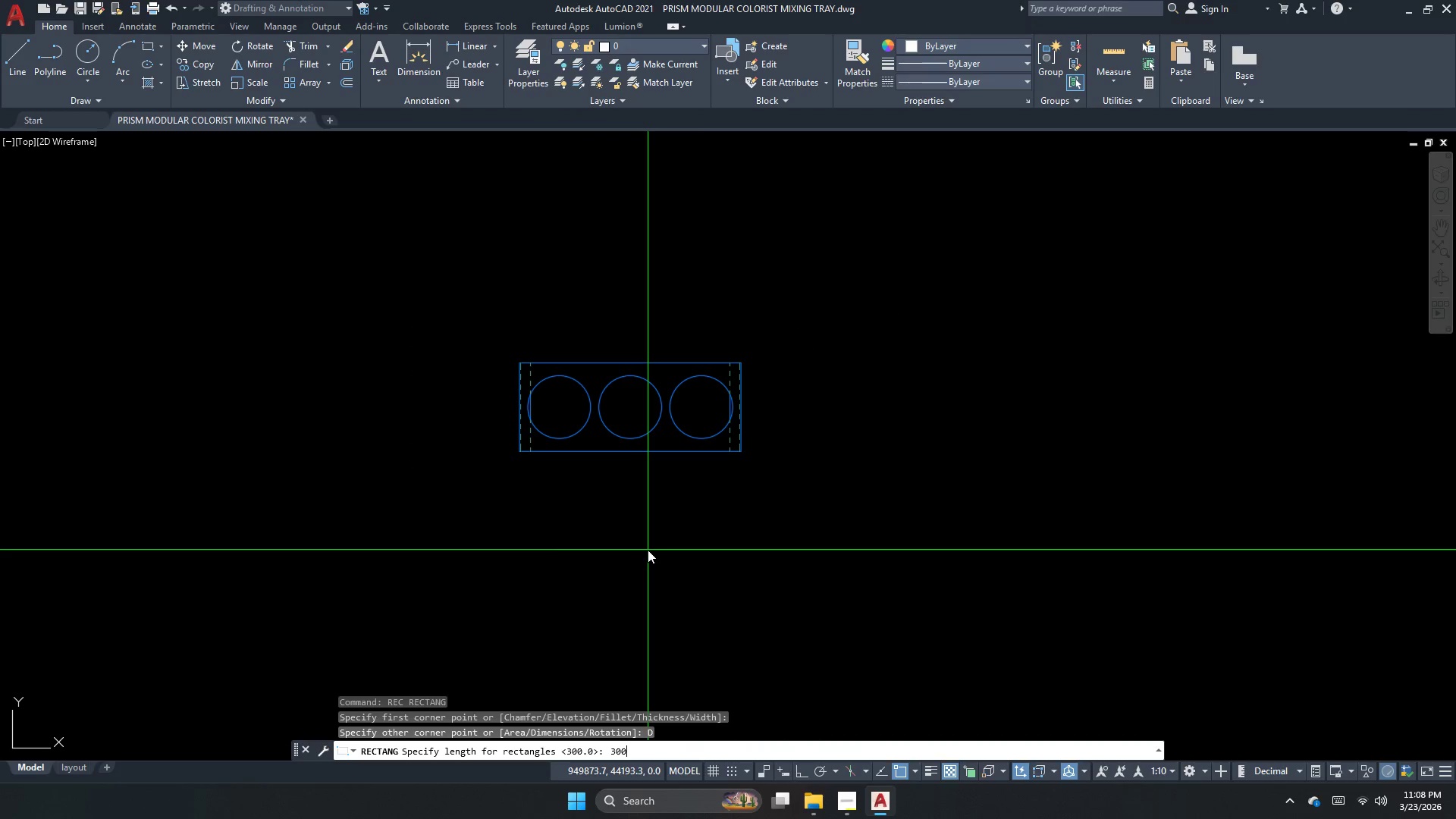 
key(NumpadEnter)
 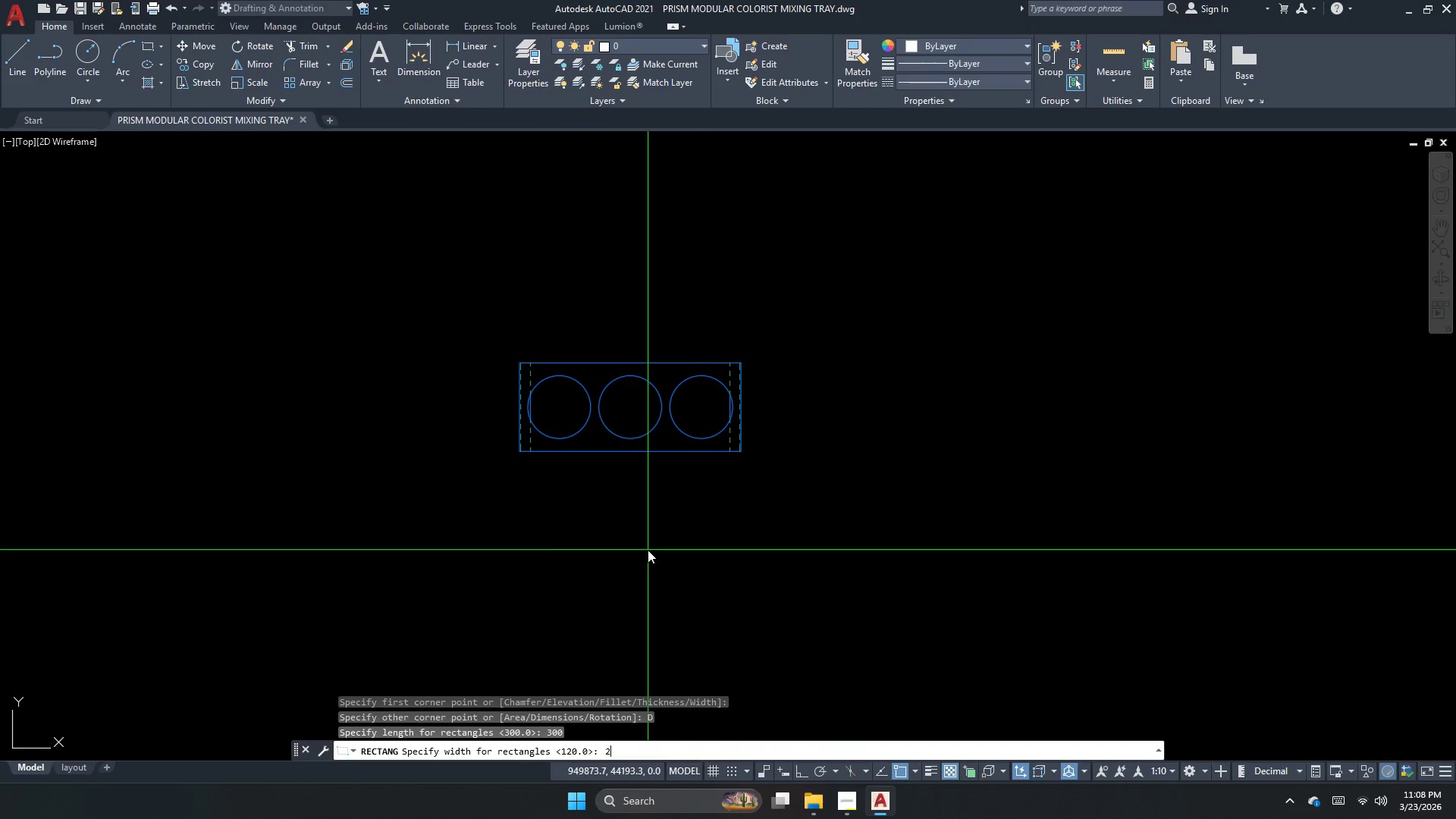 
key(Numpad2)
 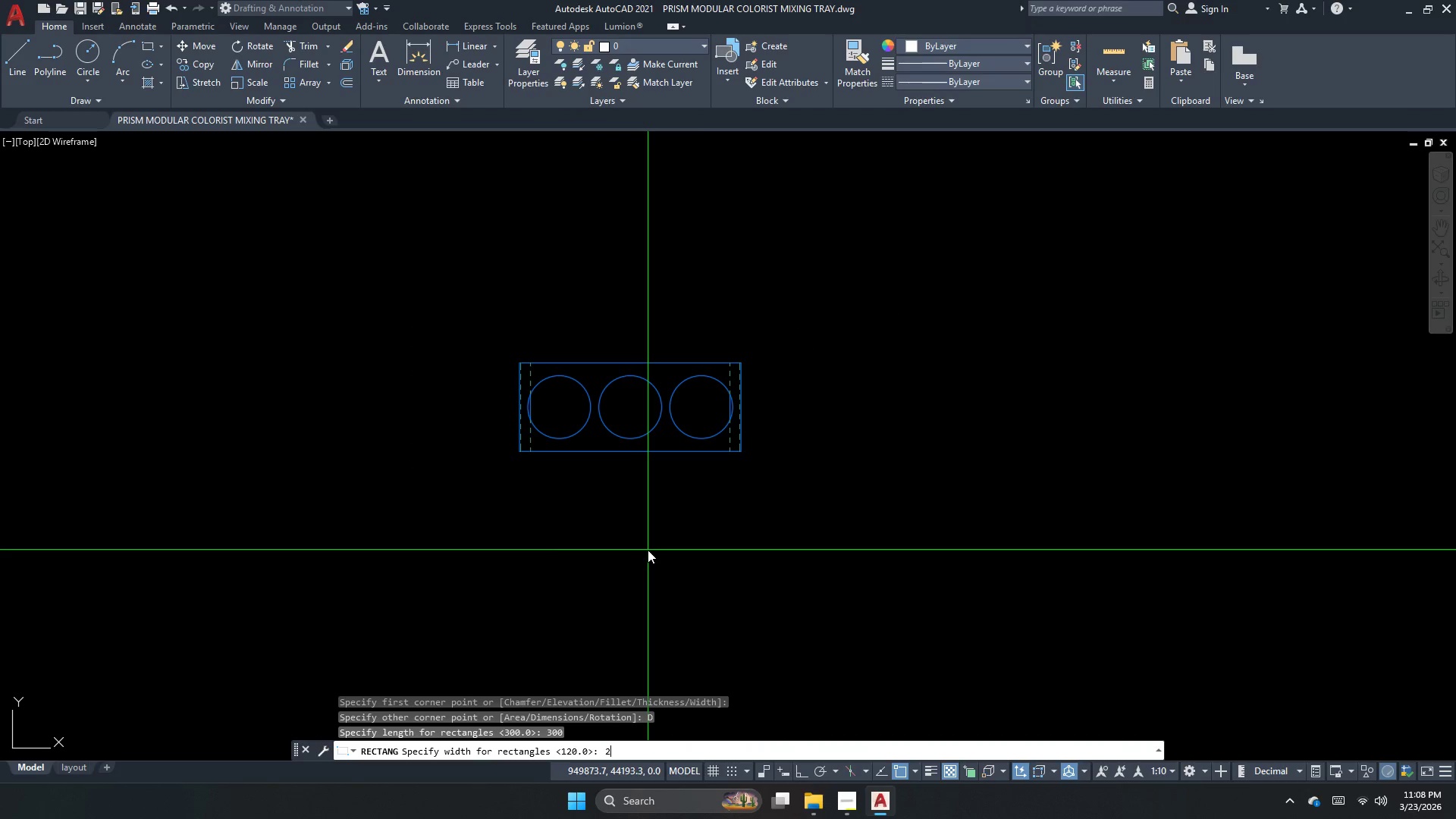 
key(Numpad5)
 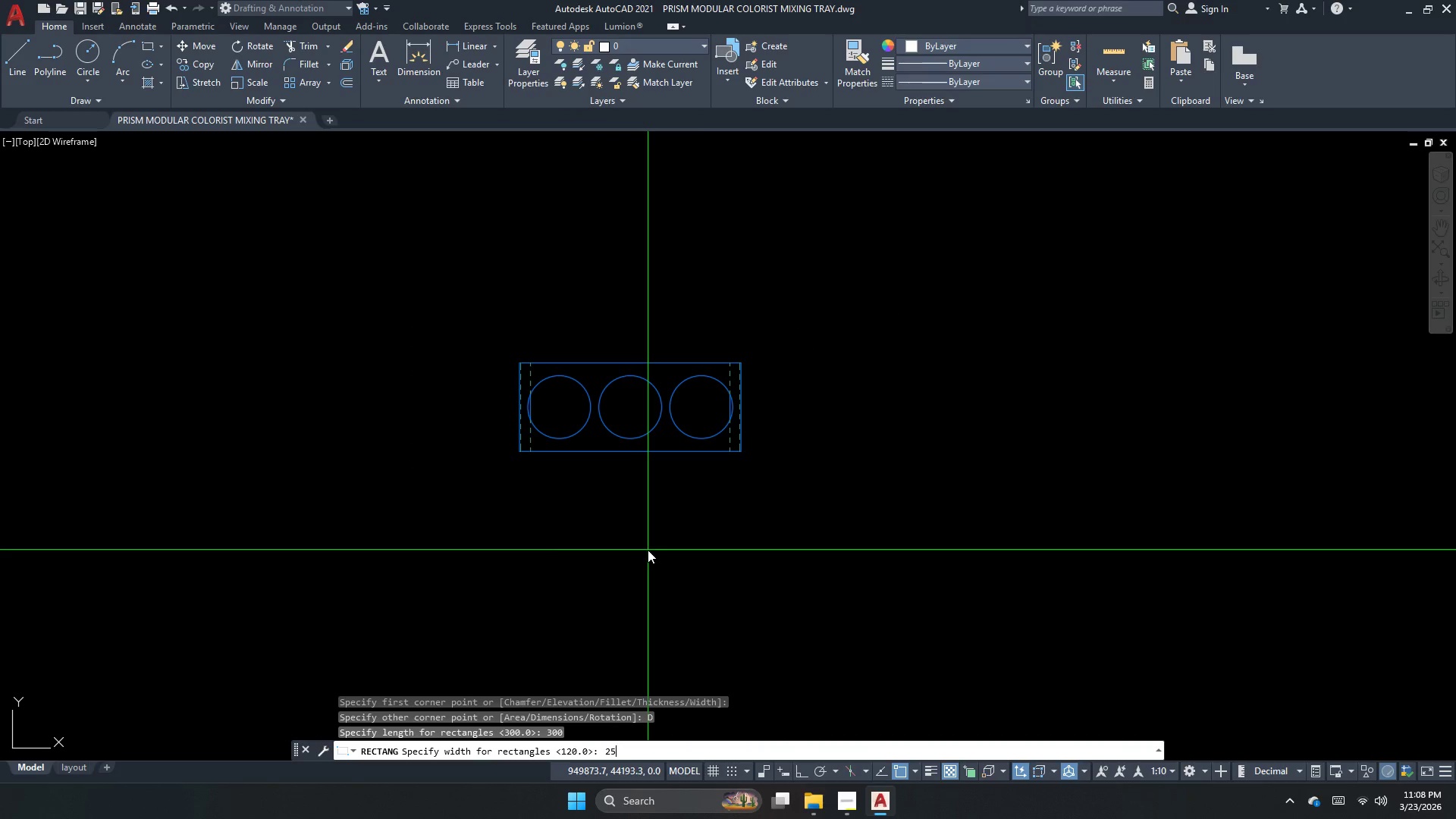 
key(NumpadEnter)
 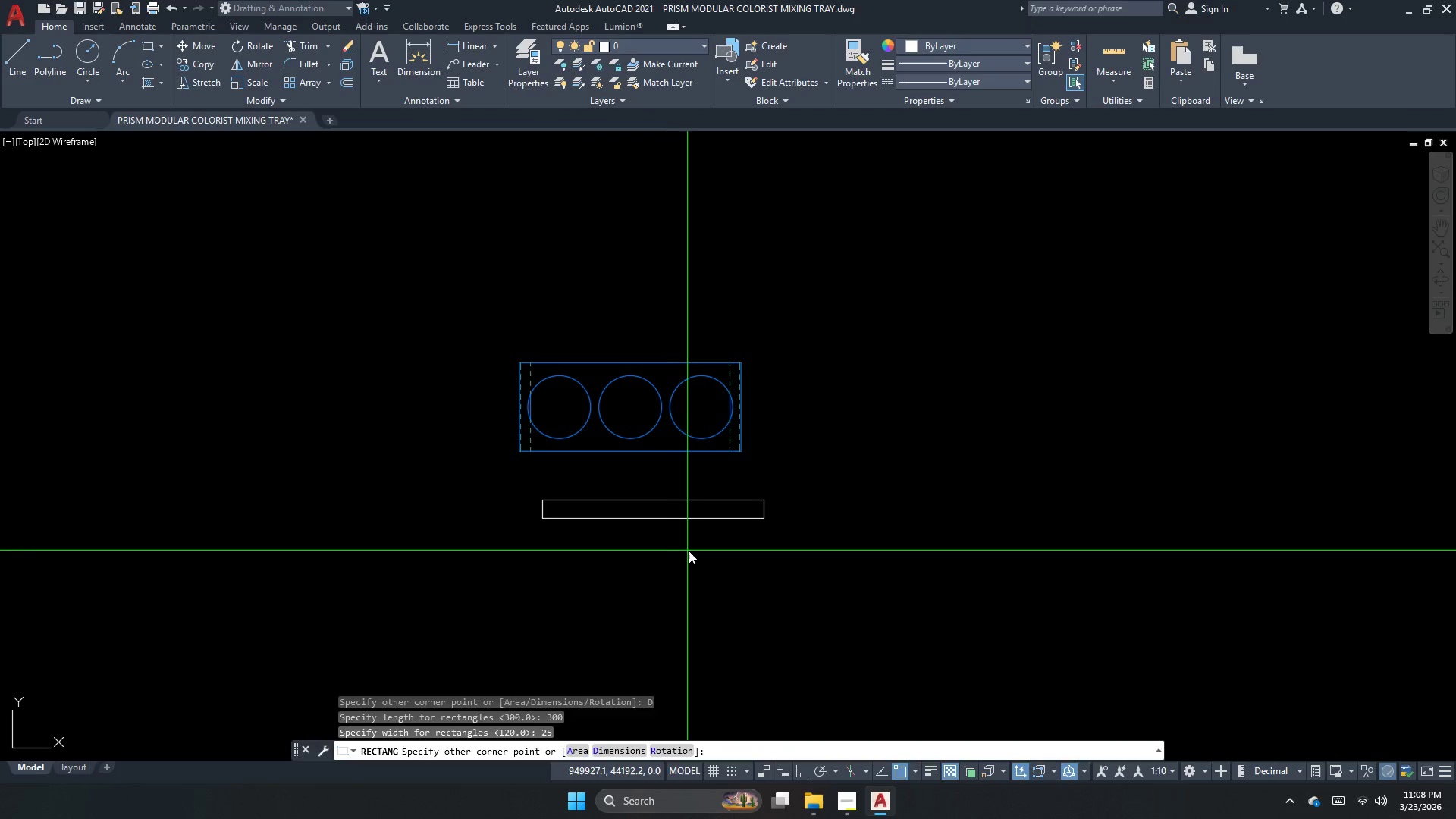 
left_click([690, 551])
 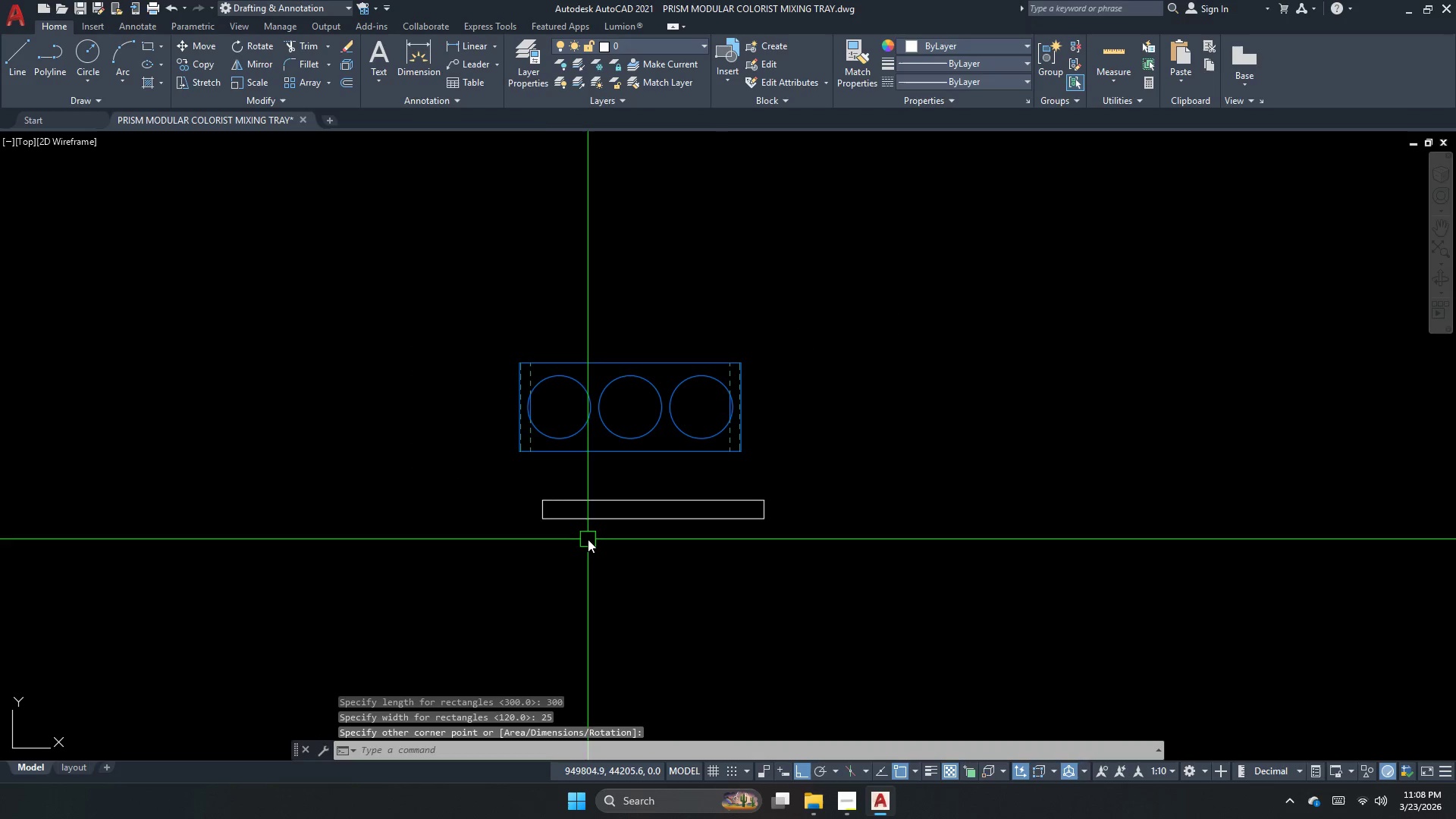 
key(Escape)
 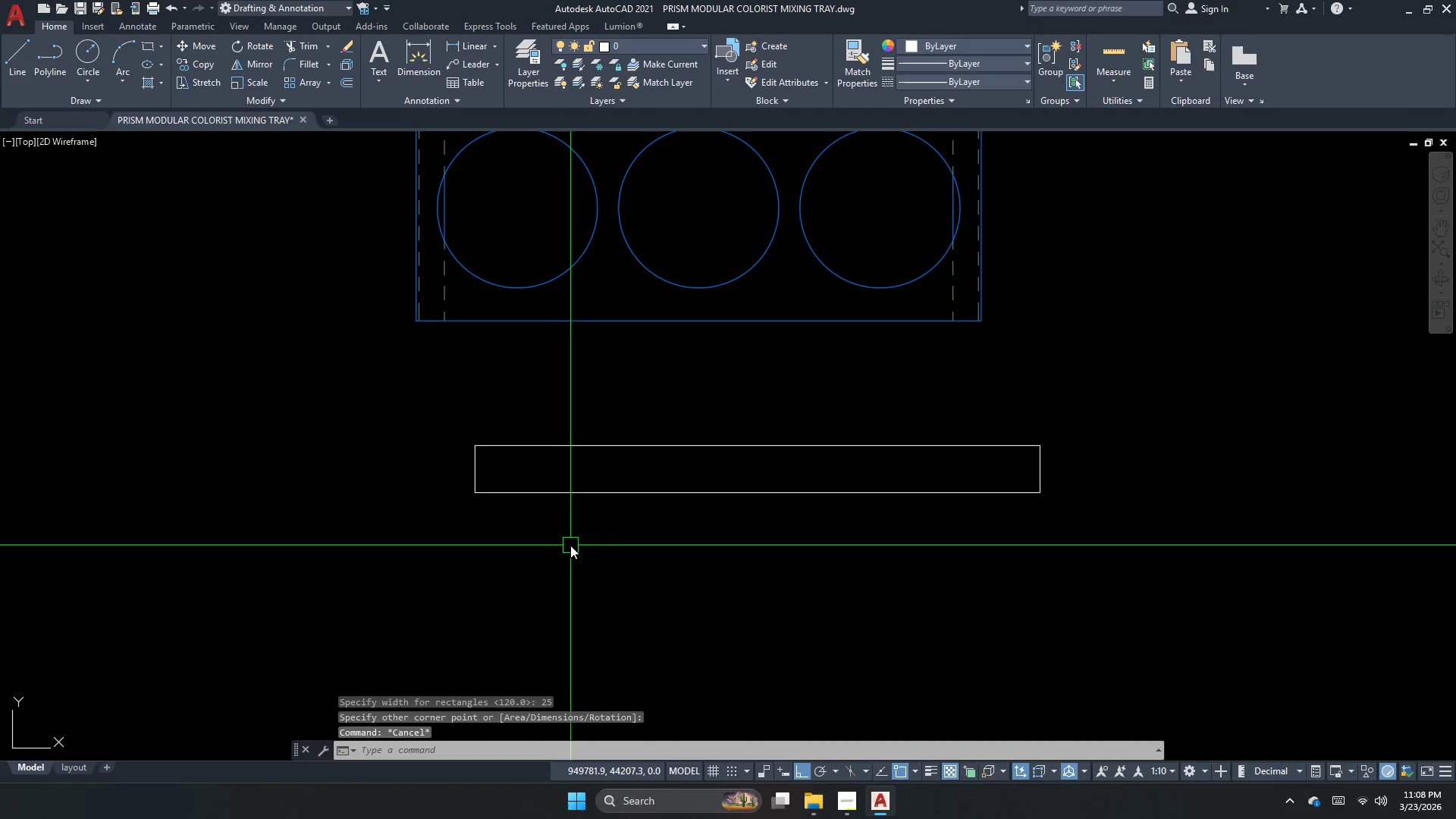 
scroll: coordinate [585, 536], scroll_direction: up, amount: 2.0
 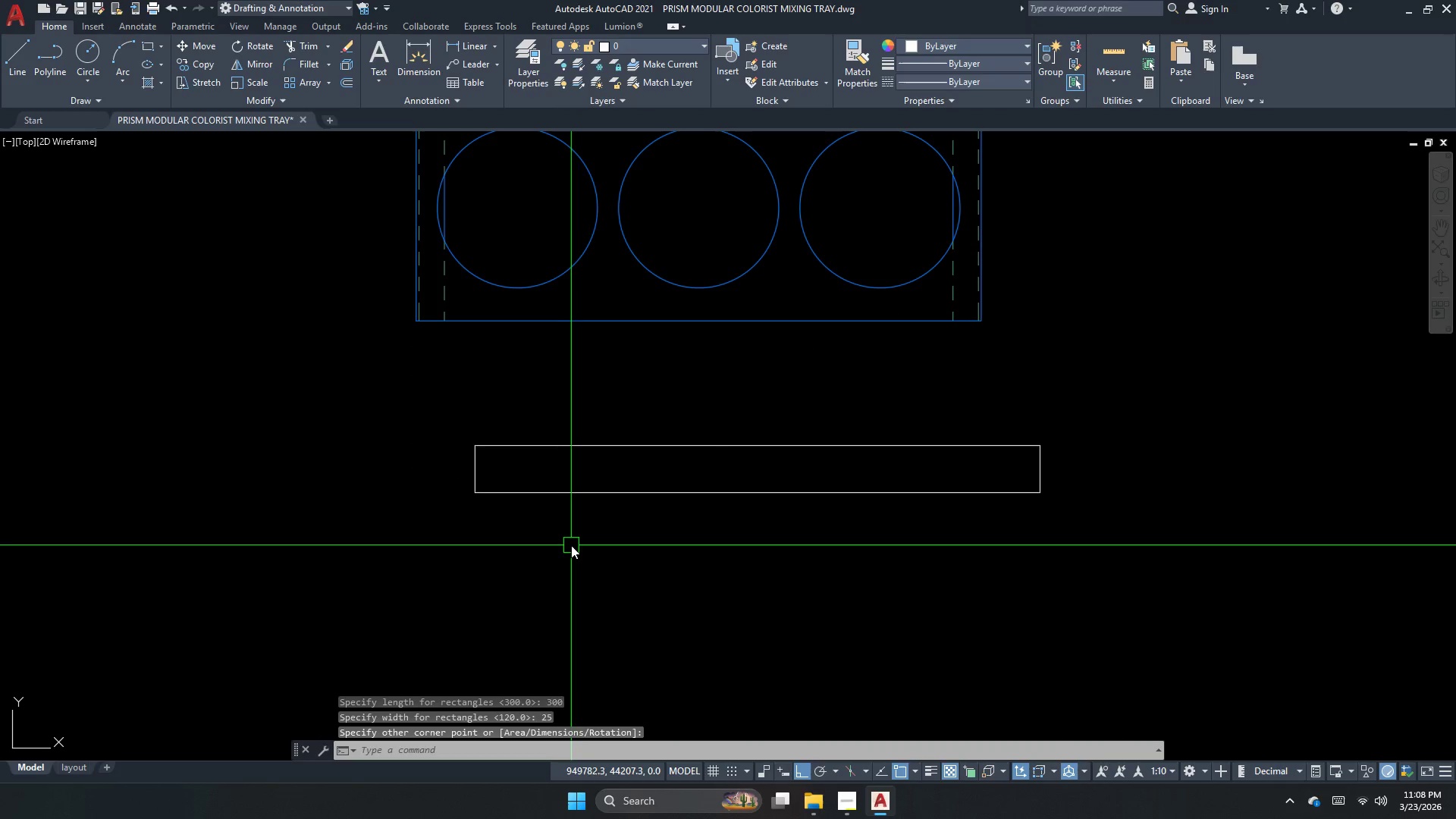 
key(Escape)
 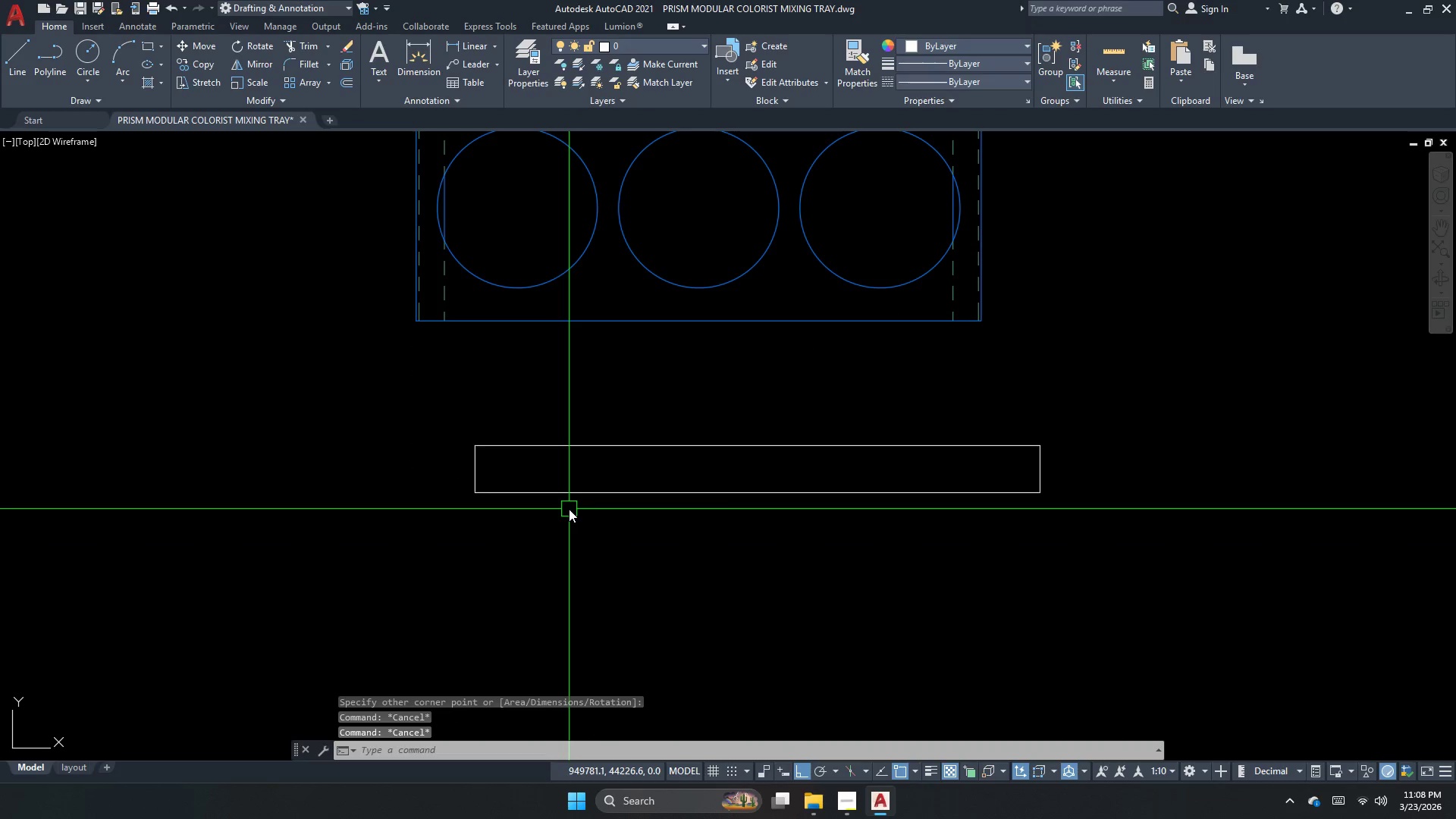 
key(F)
 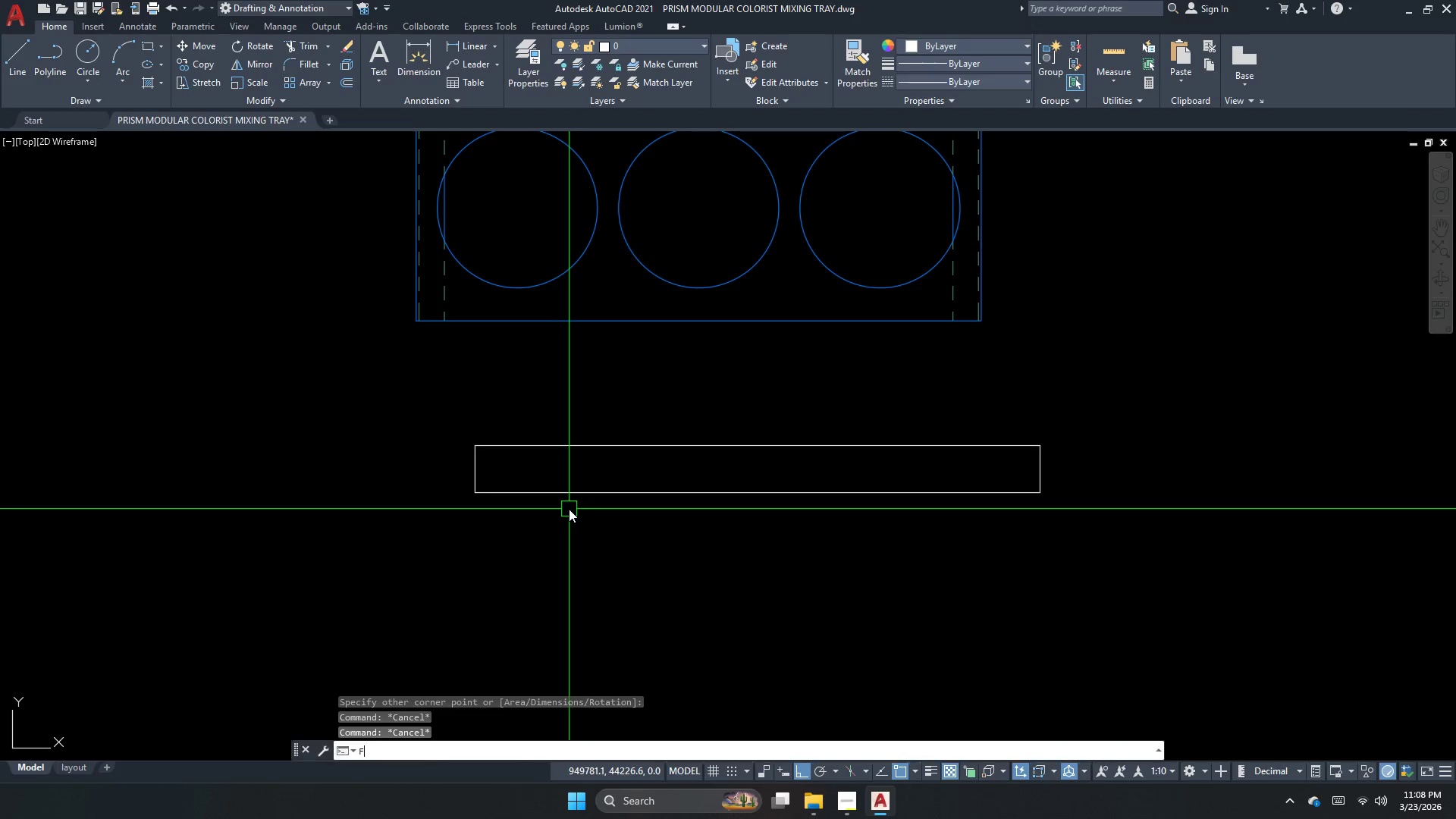 
key(Space)
 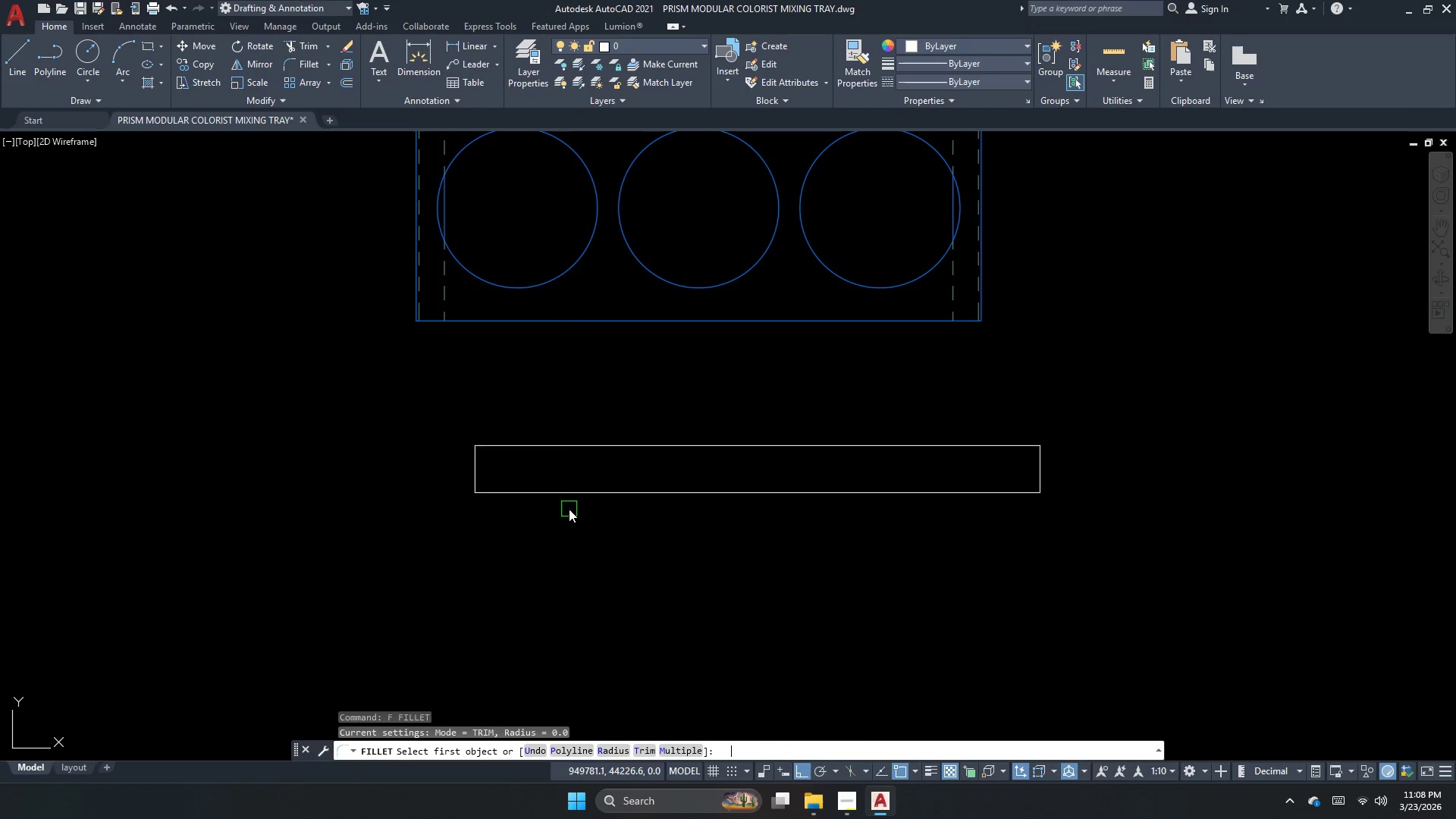 
key(R)
 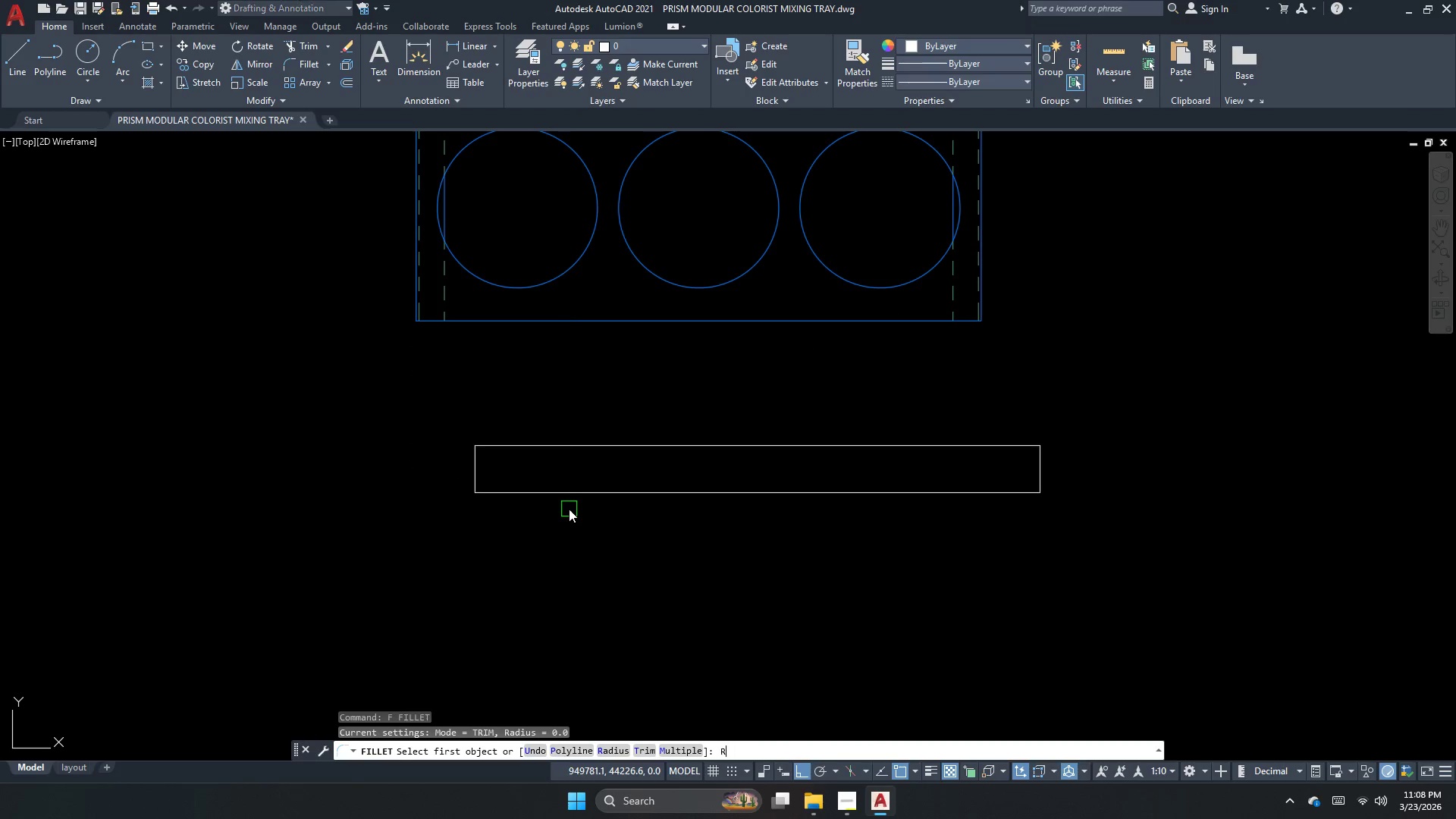 
key(Space)
 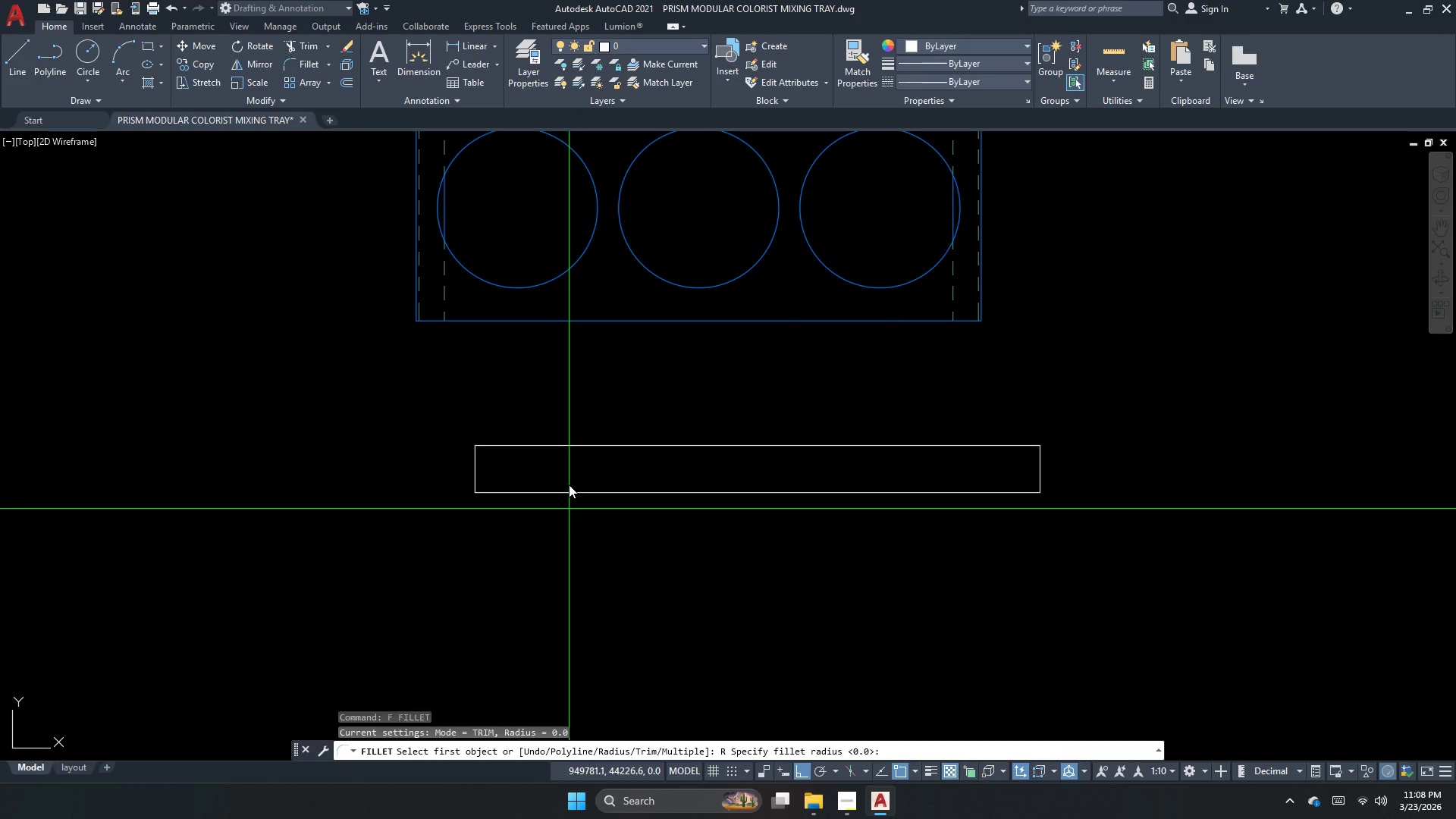 
key(Numpad1)
 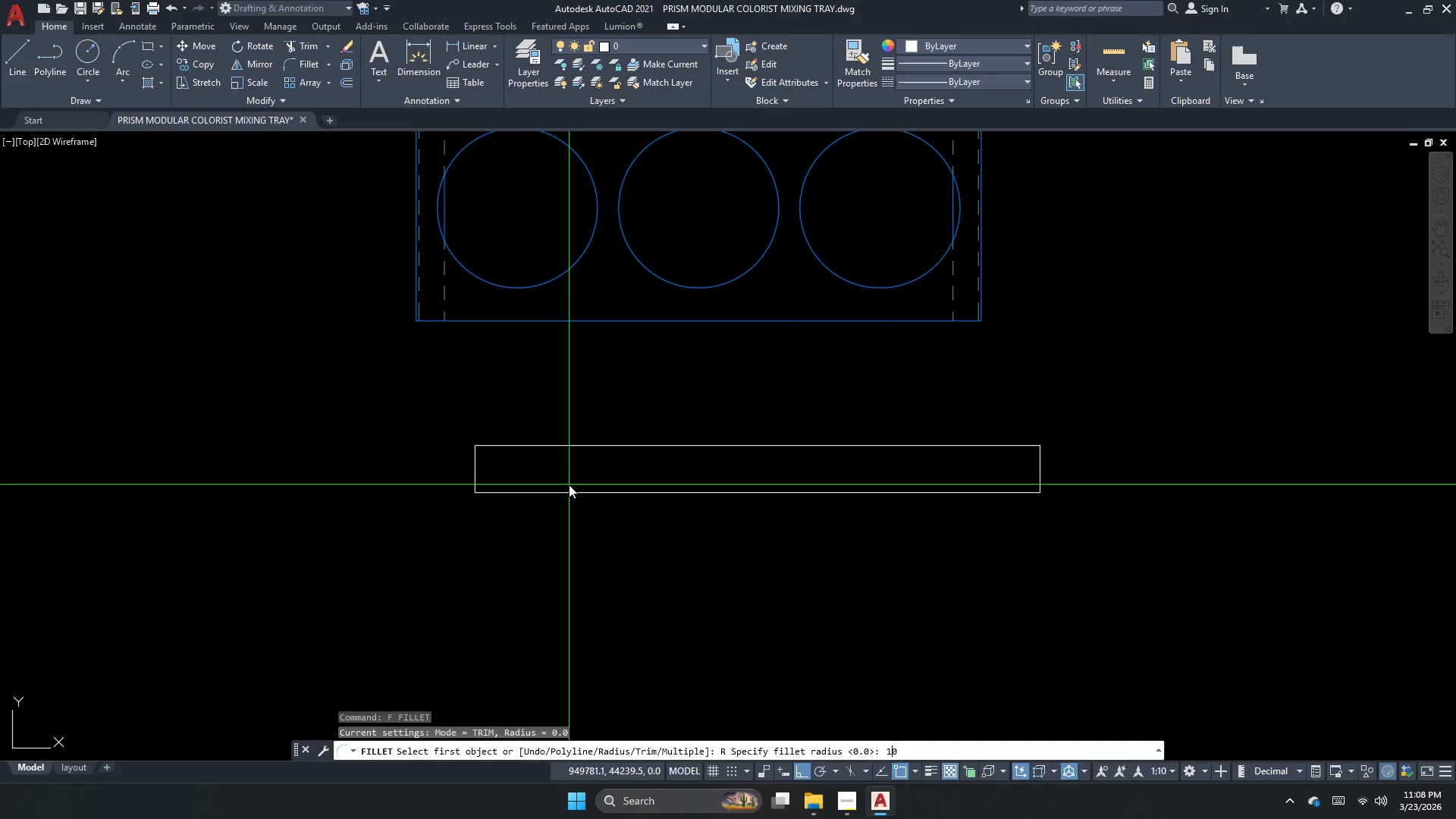 
key(Numpad0)
 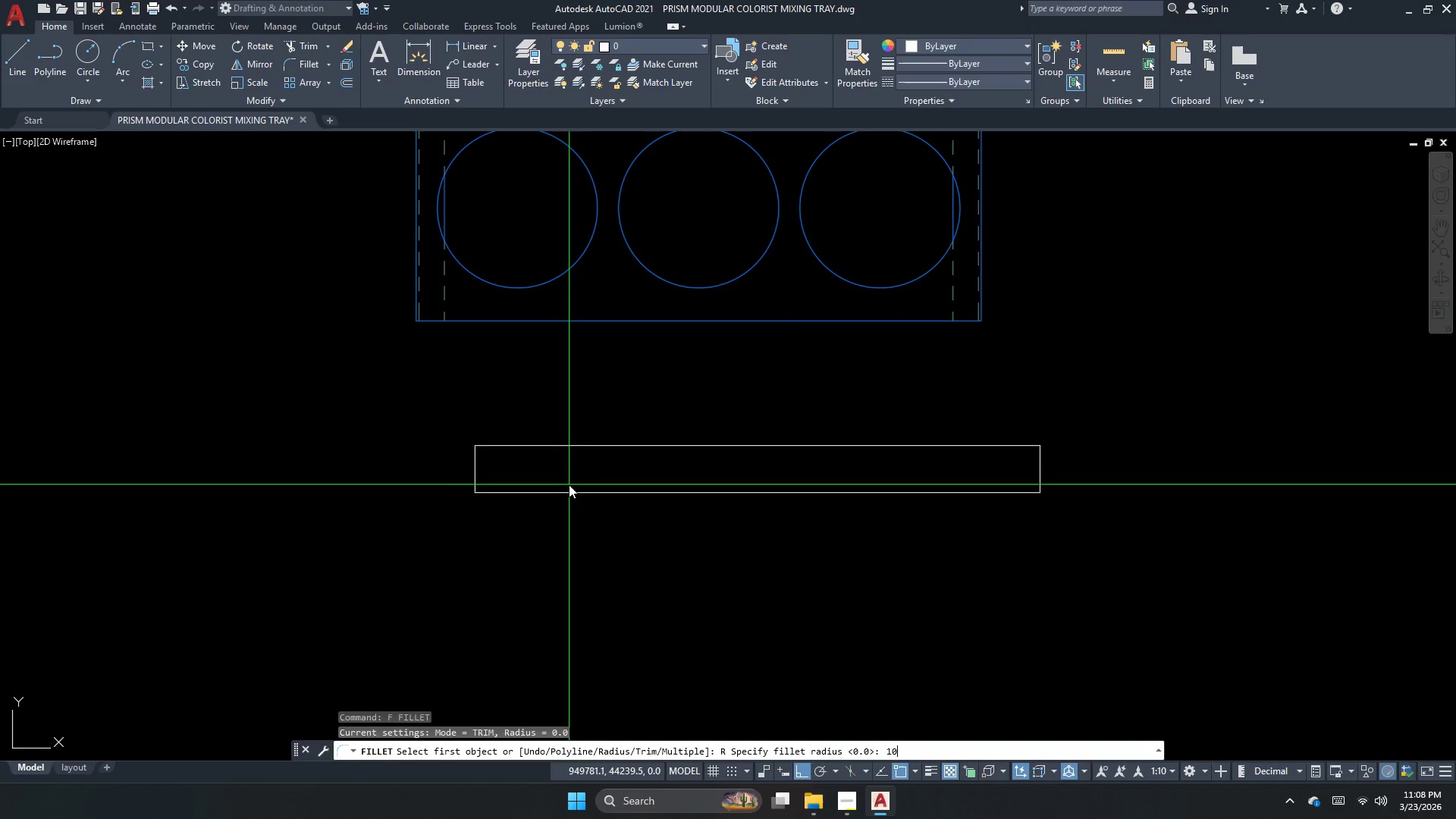 
key(NumpadEnter)
 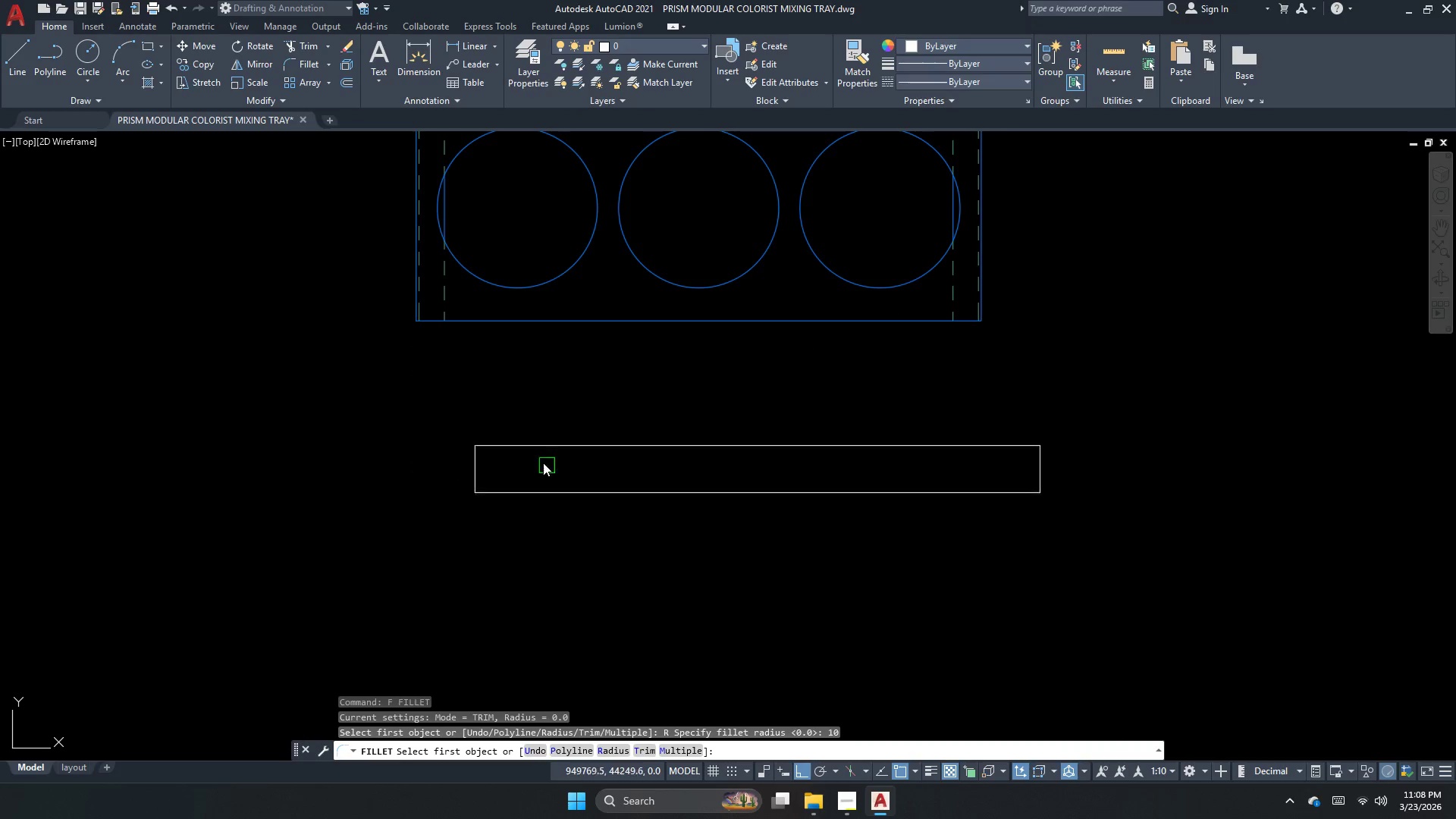 
left_click([479, 488])
 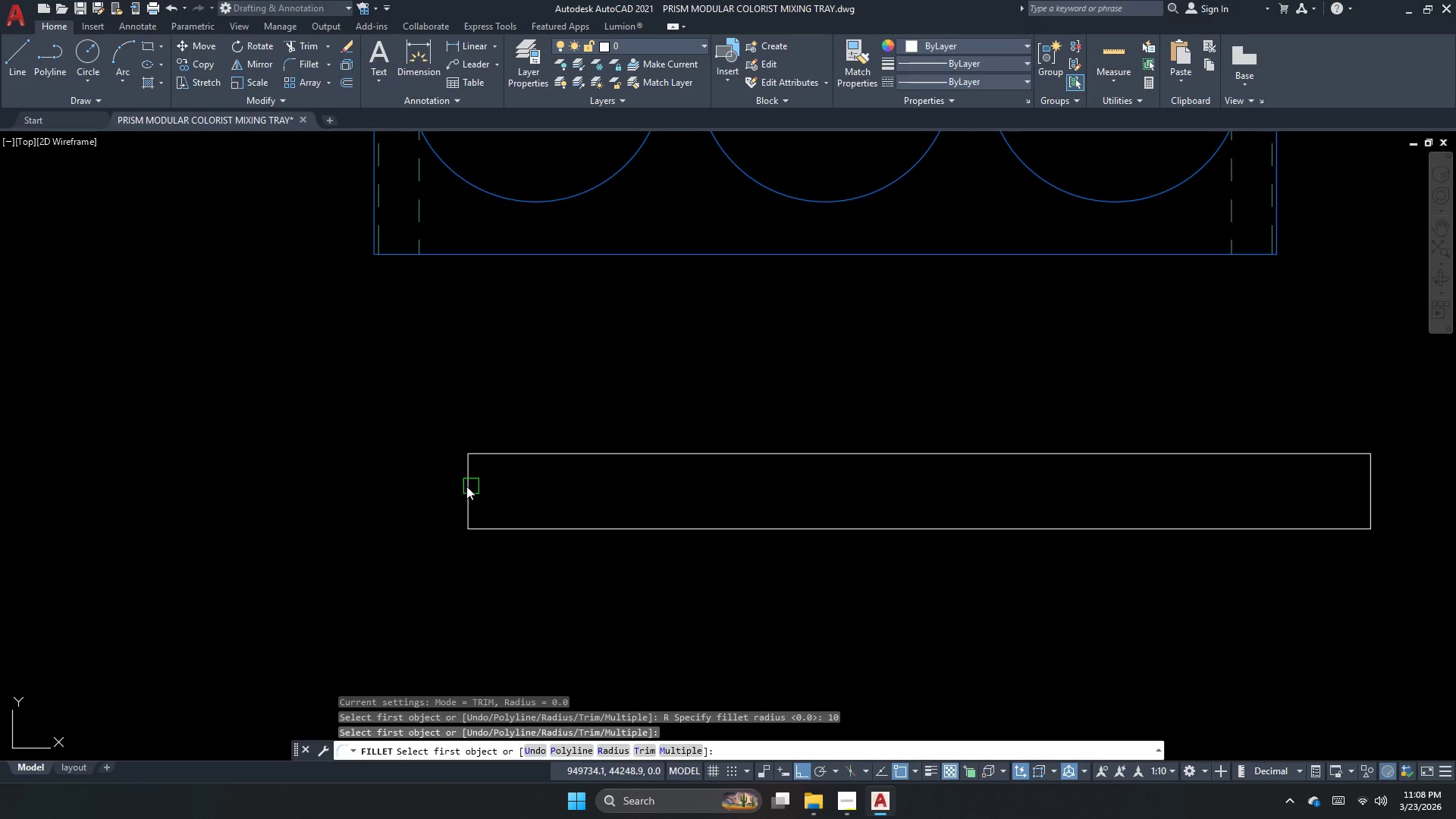 
scroll: coordinate [485, 431], scroll_direction: up, amount: 1.0
 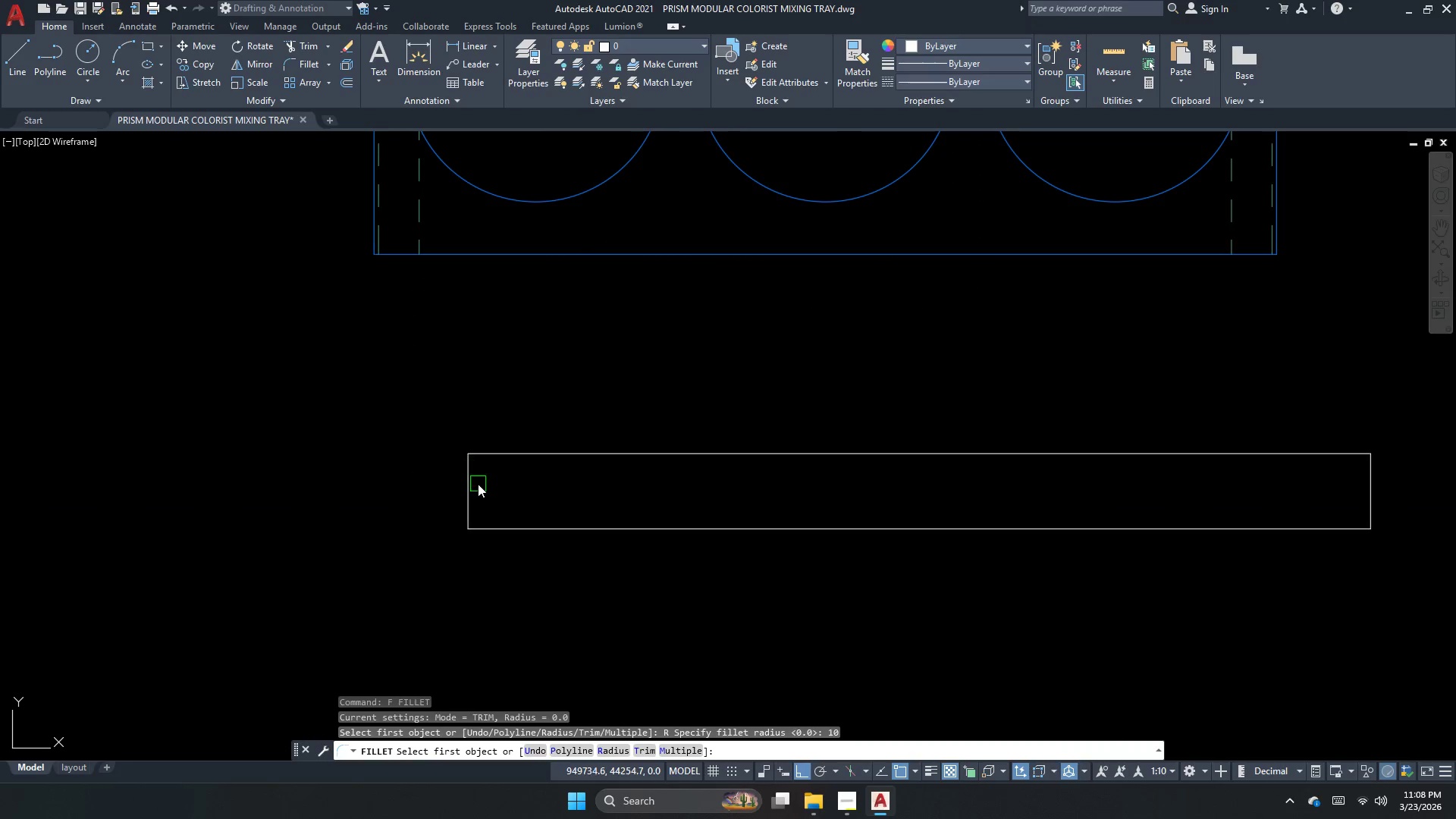 
double_click([447, 494])
 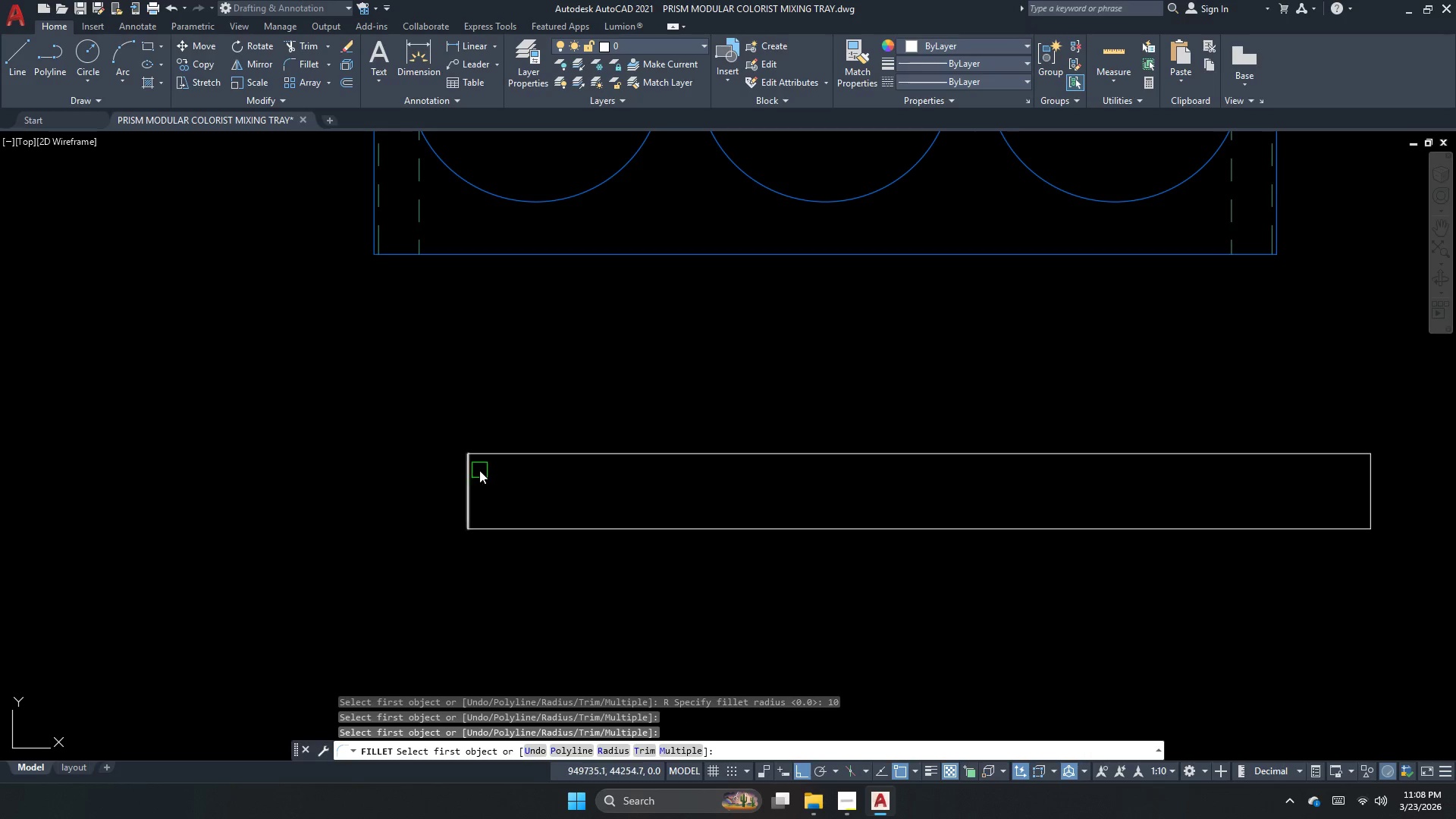 
triple_click([476, 470])
 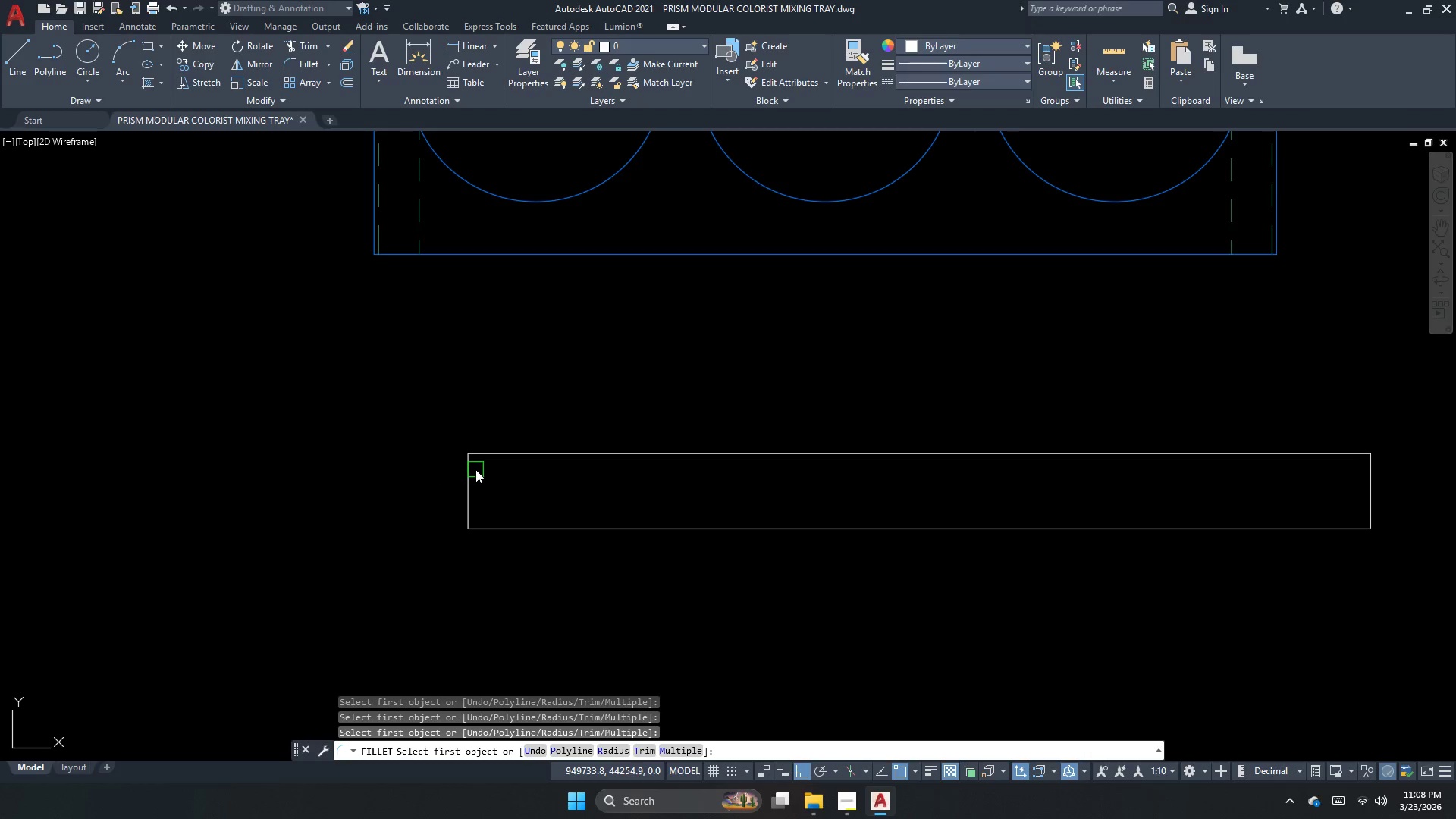 
triple_click([472, 473])
 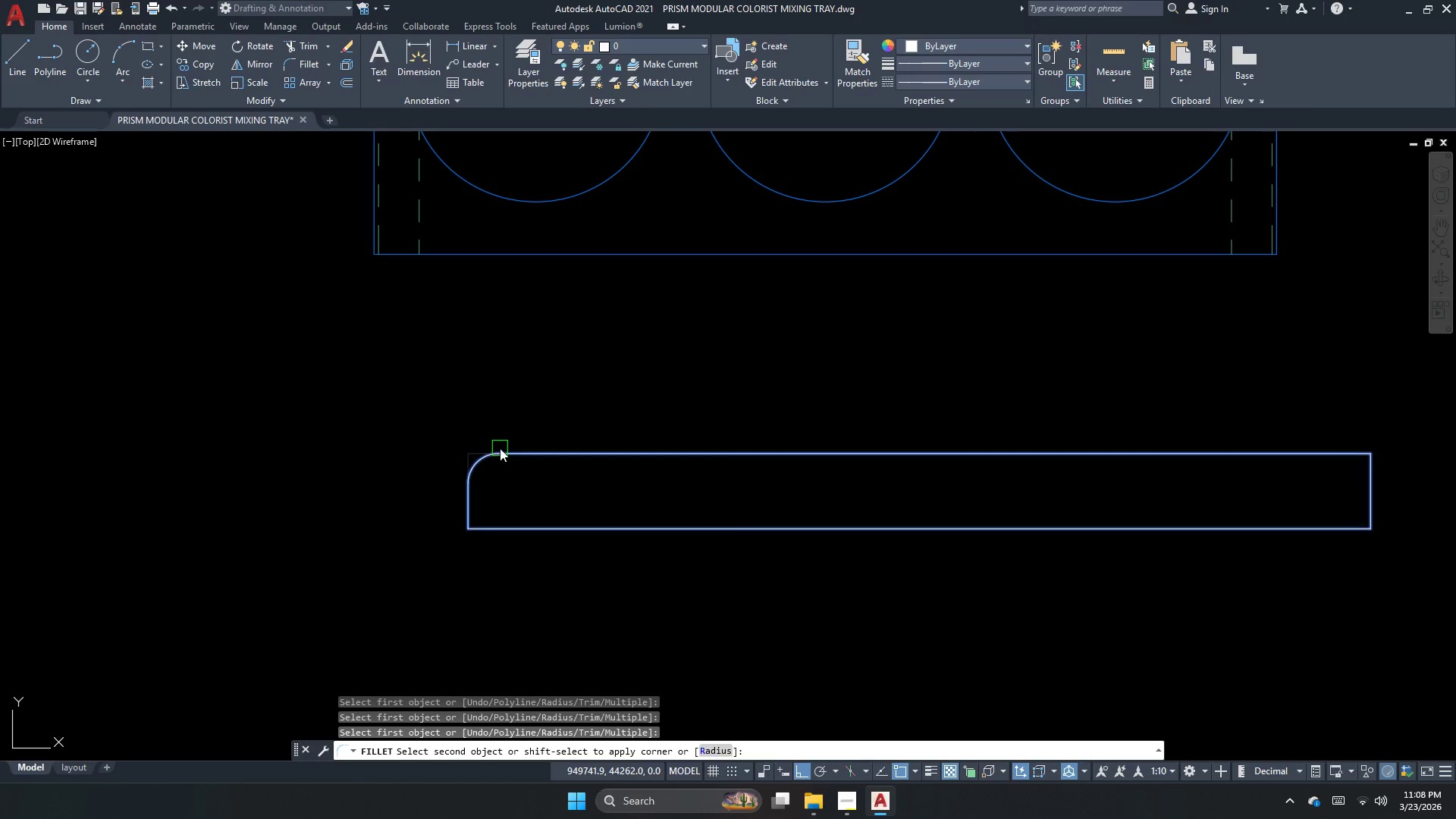 
left_click_drag(start_coordinate=[499, 453], to_coordinate=[493, 469])
 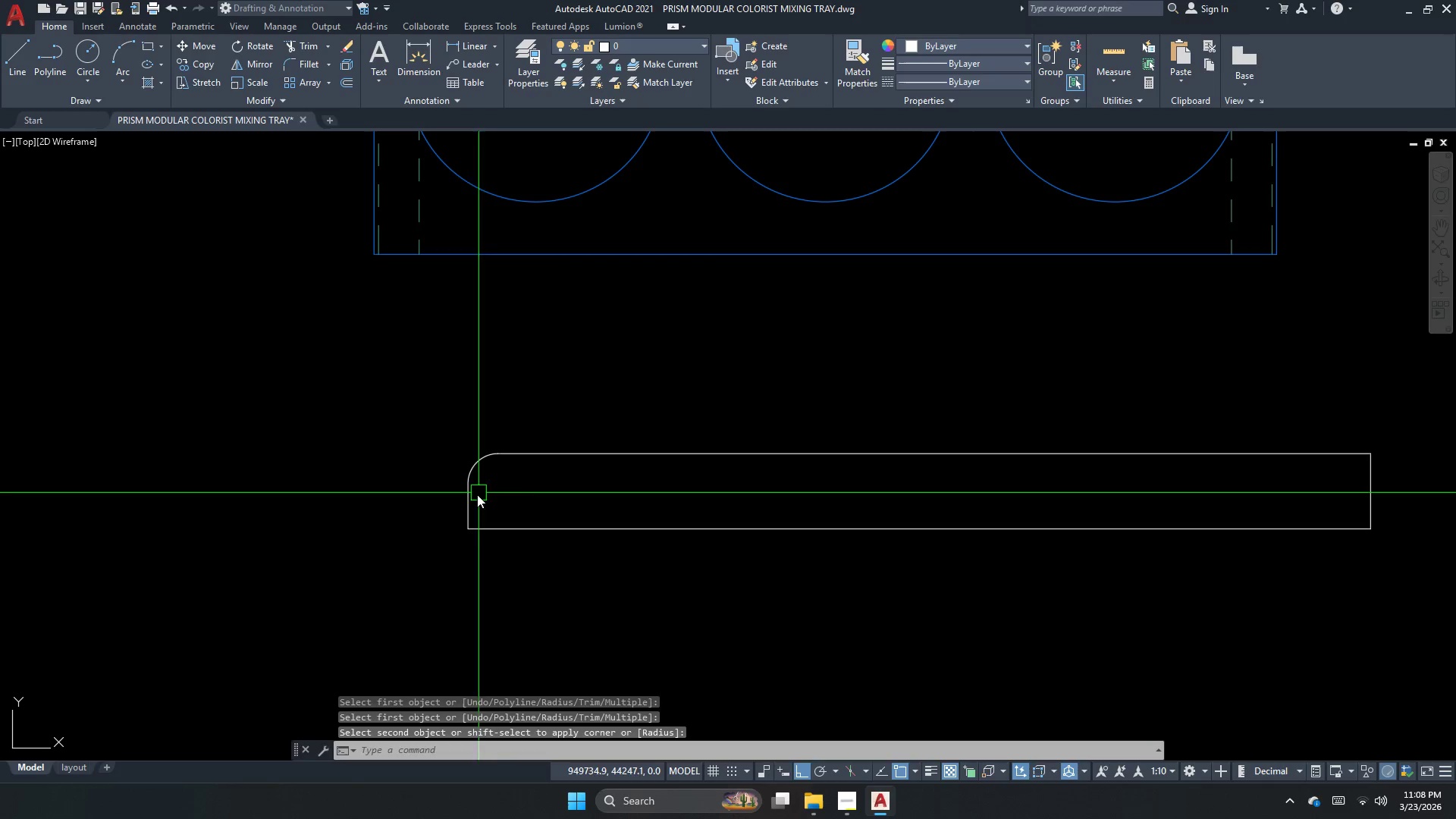 
key(Space)
 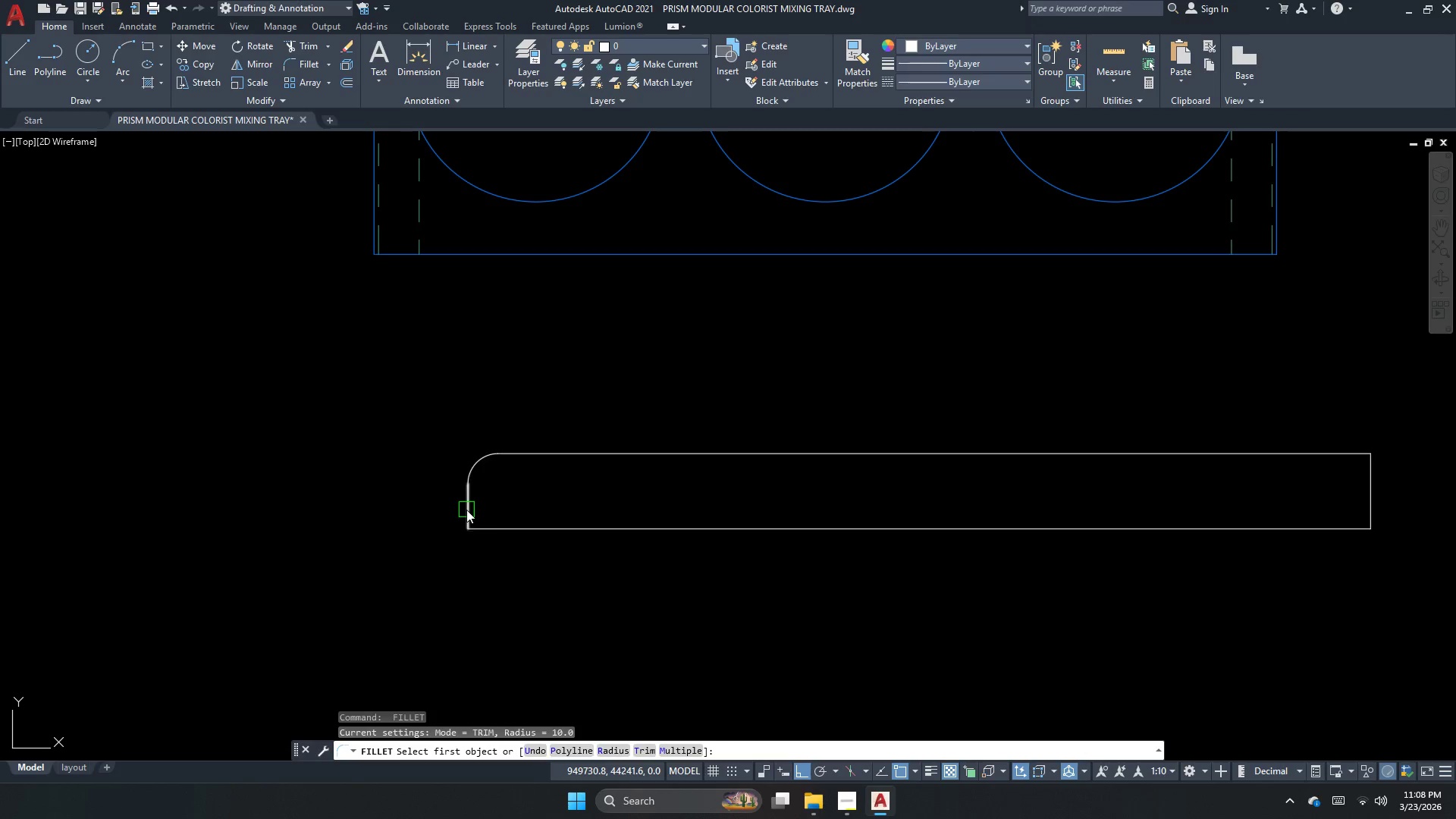 
left_click_drag(start_coordinate=[466, 510], to_coordinate=[479, 513])
 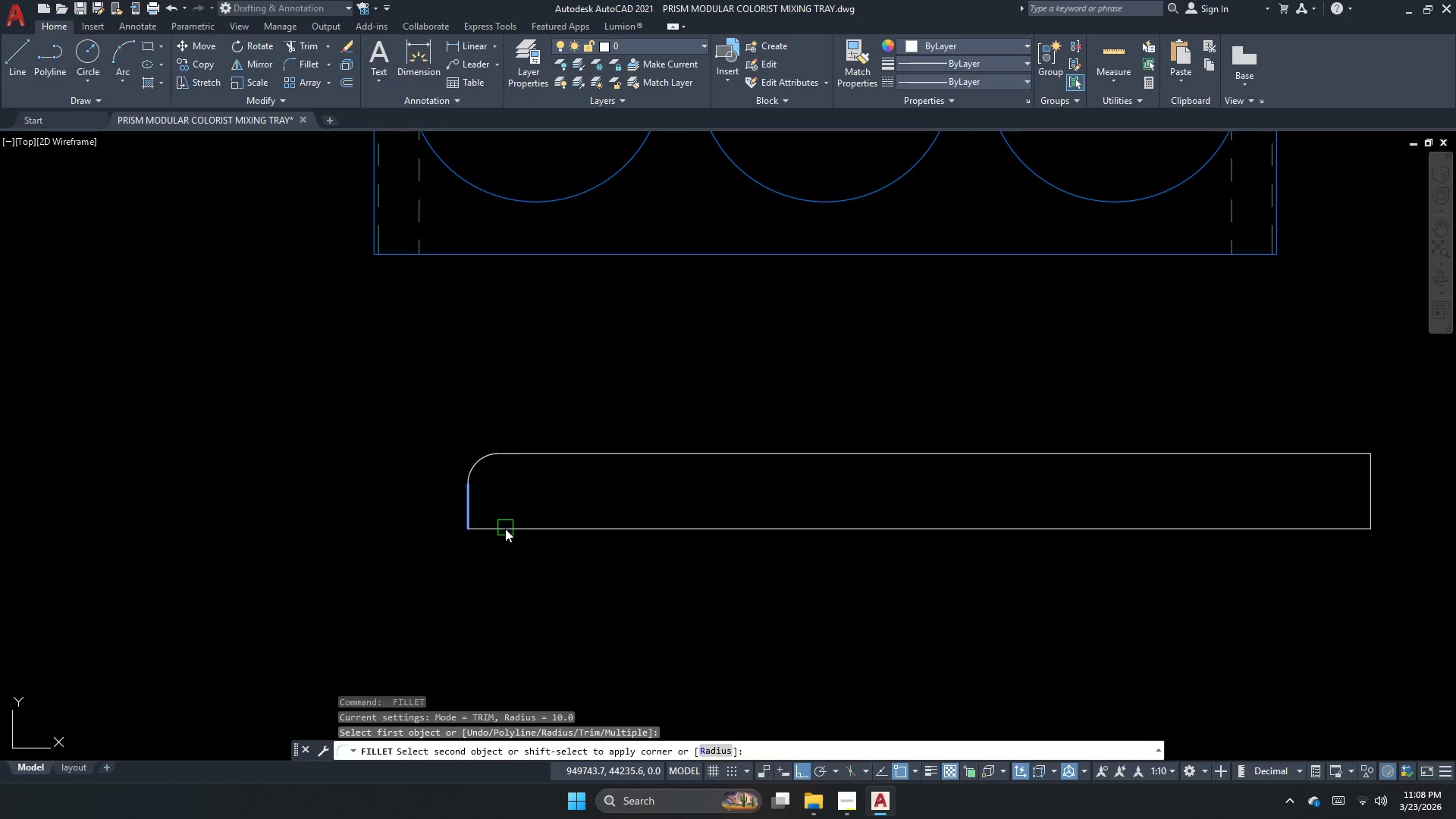 
left_click([505, 532])
 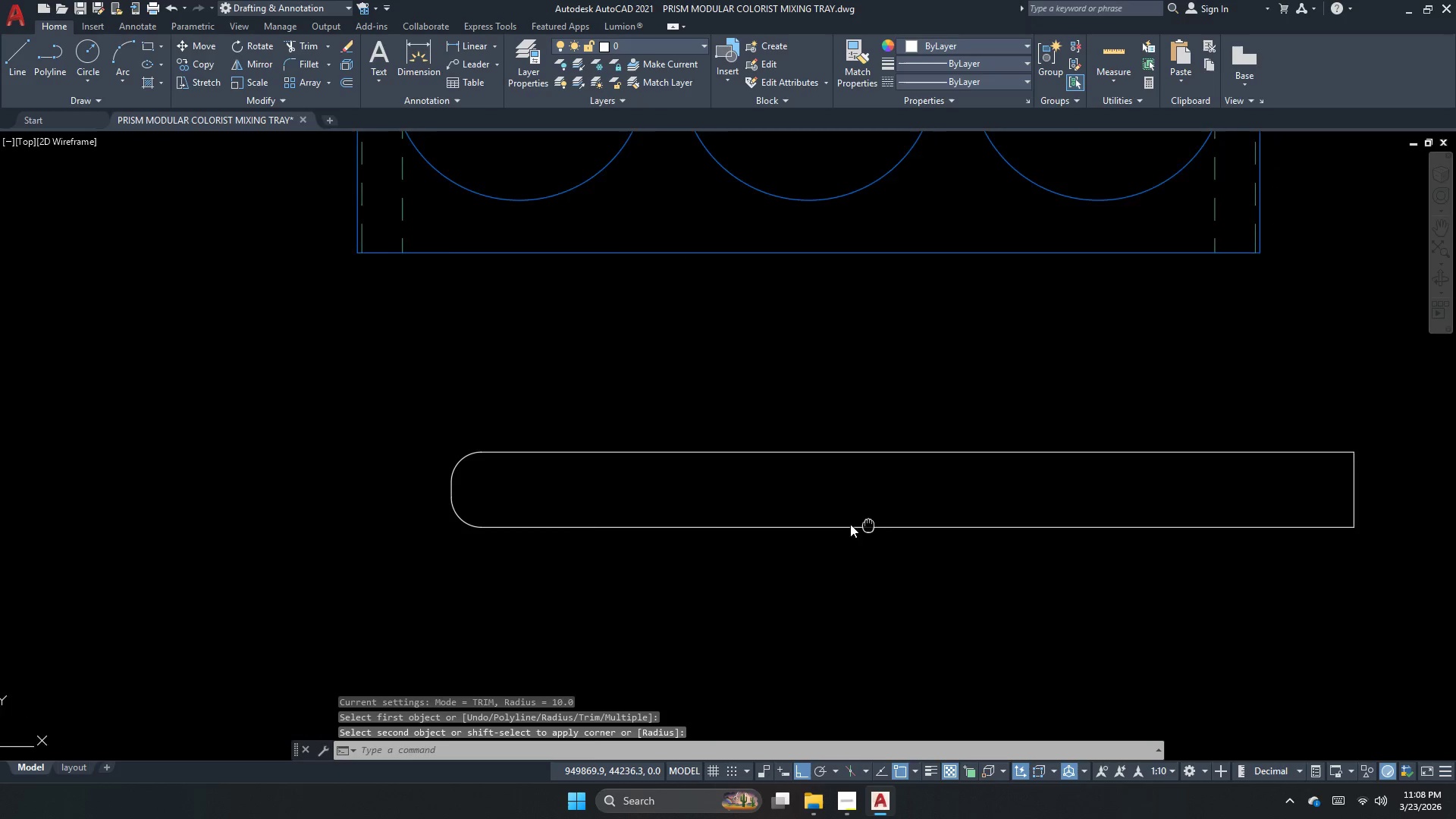 
key(Space)
 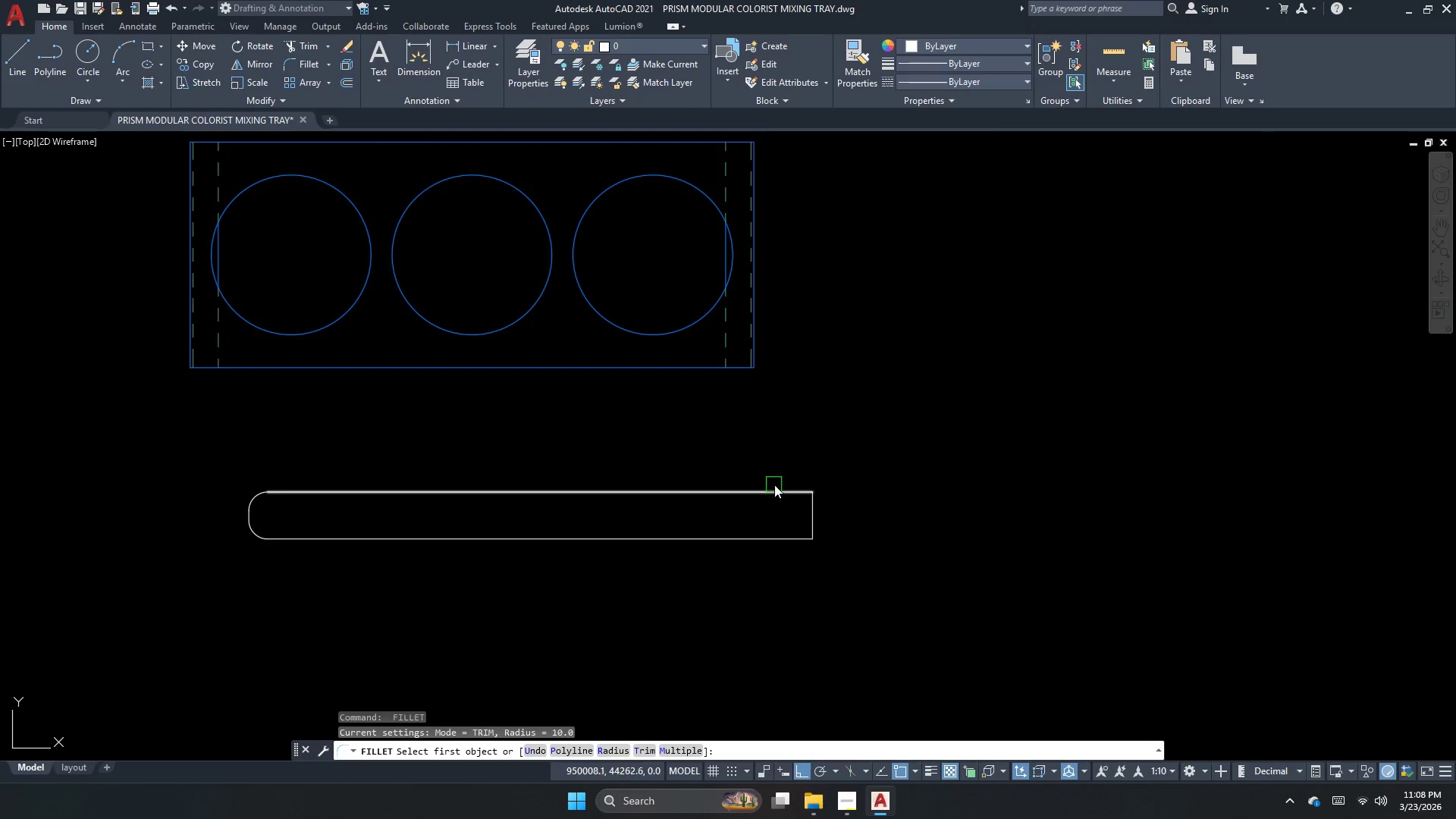 
left_click([776, 482])
 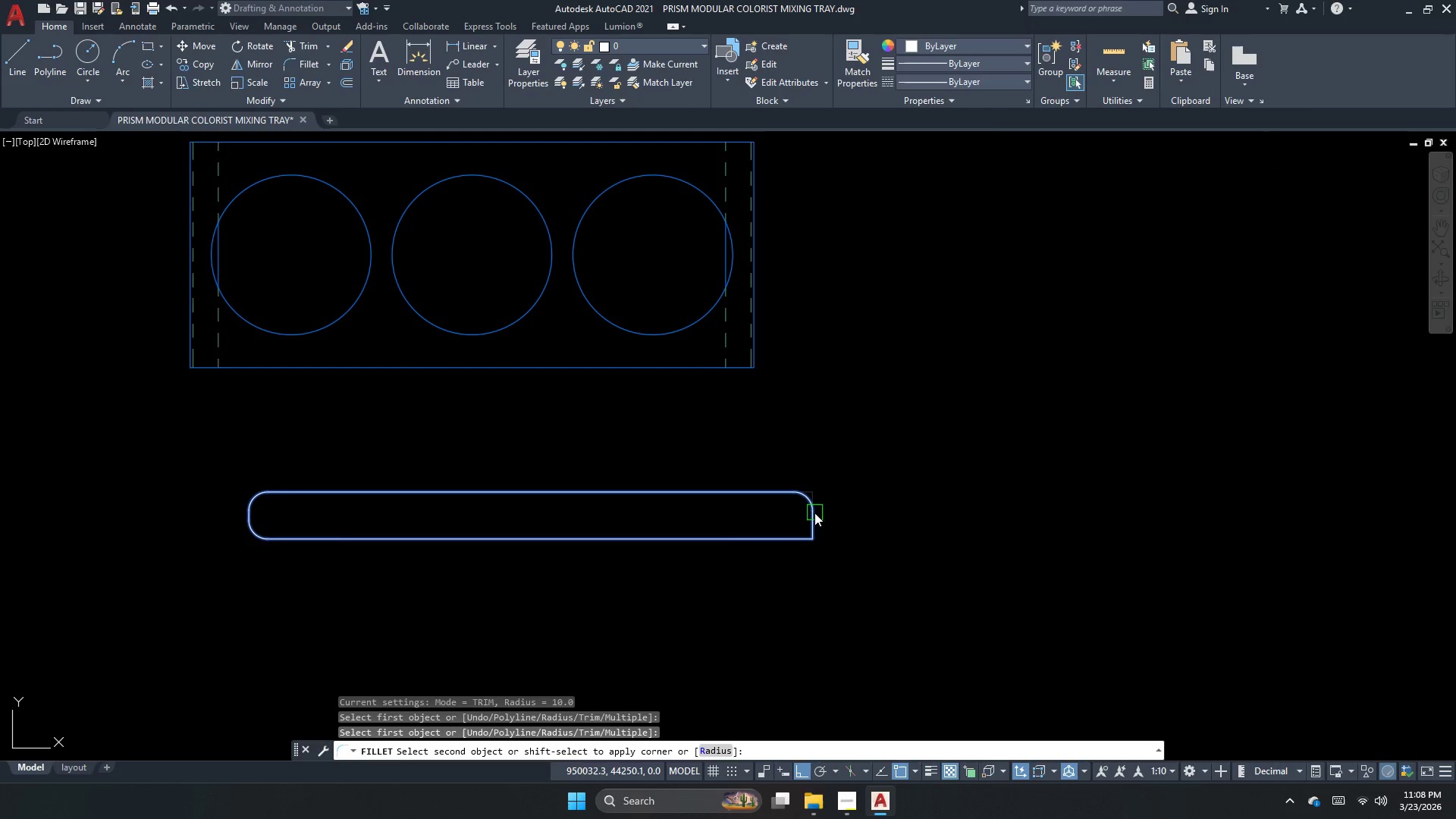 
scroll: coordinate [739, 503], scroll_direction: down, amount: 1.0
 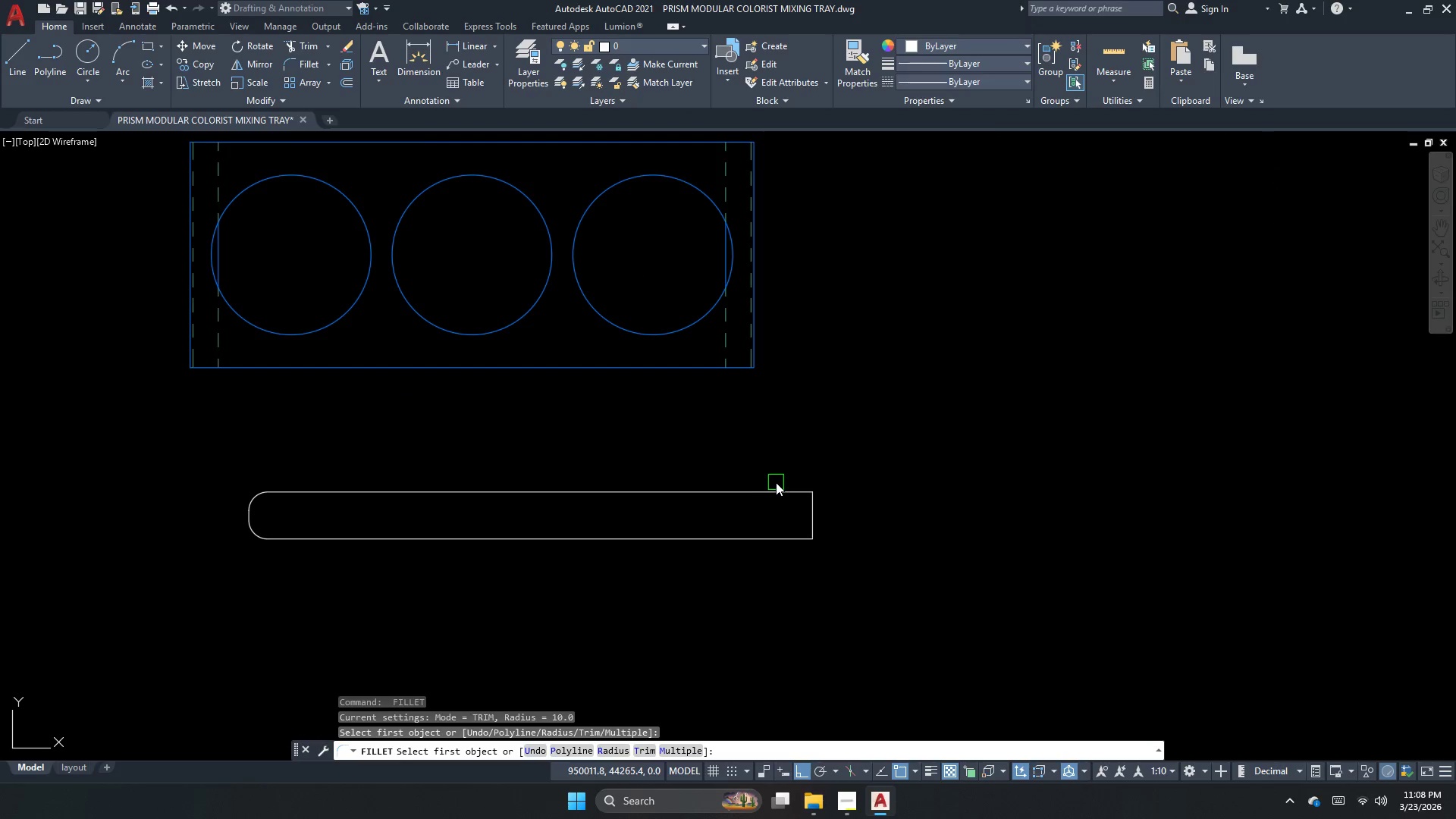 
left_click_drag(start_coordinate=[821, 514], to_coordinate=[819, 522])
 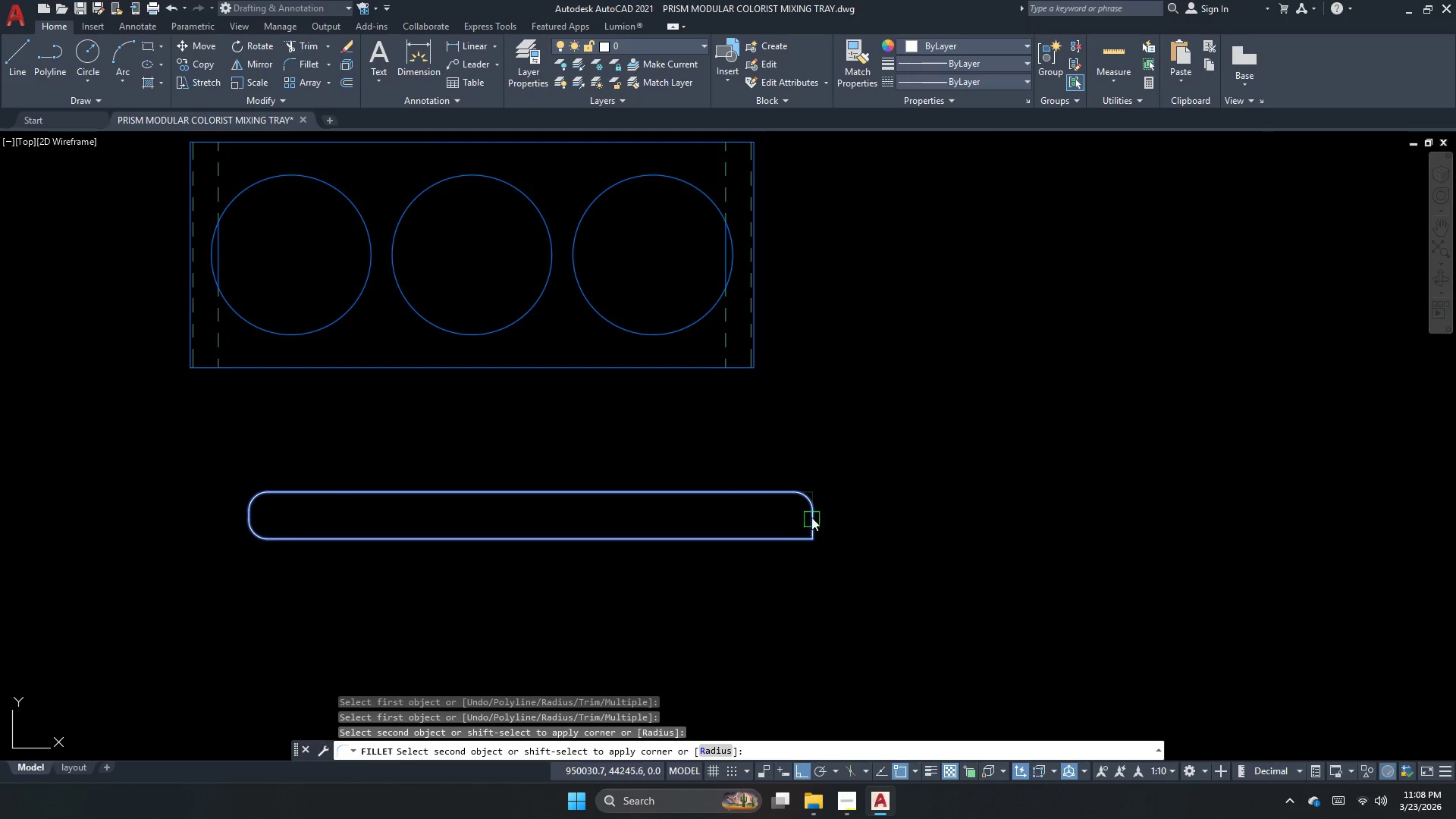 
left_click([810, 515])
 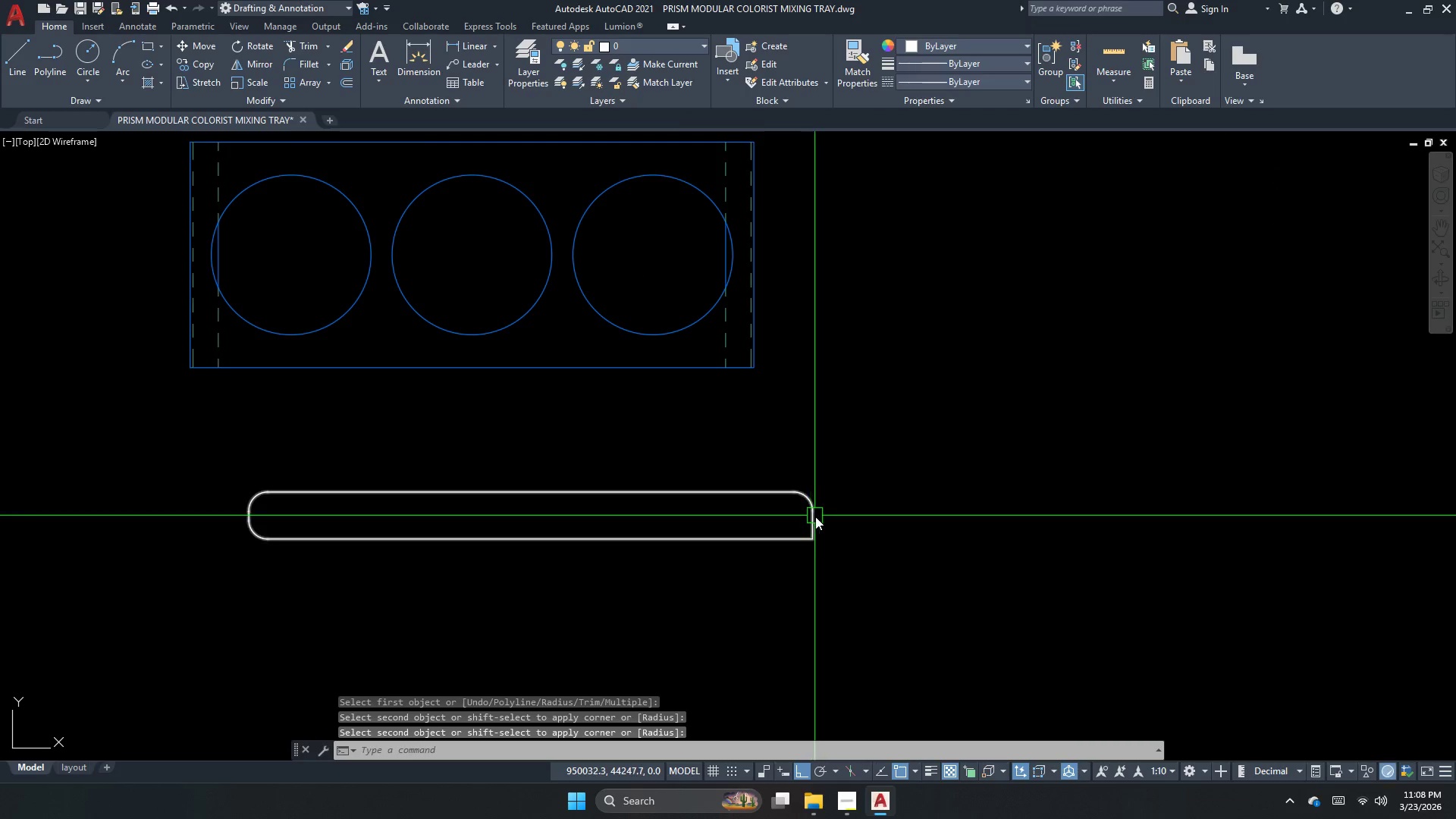 
key(Space)
 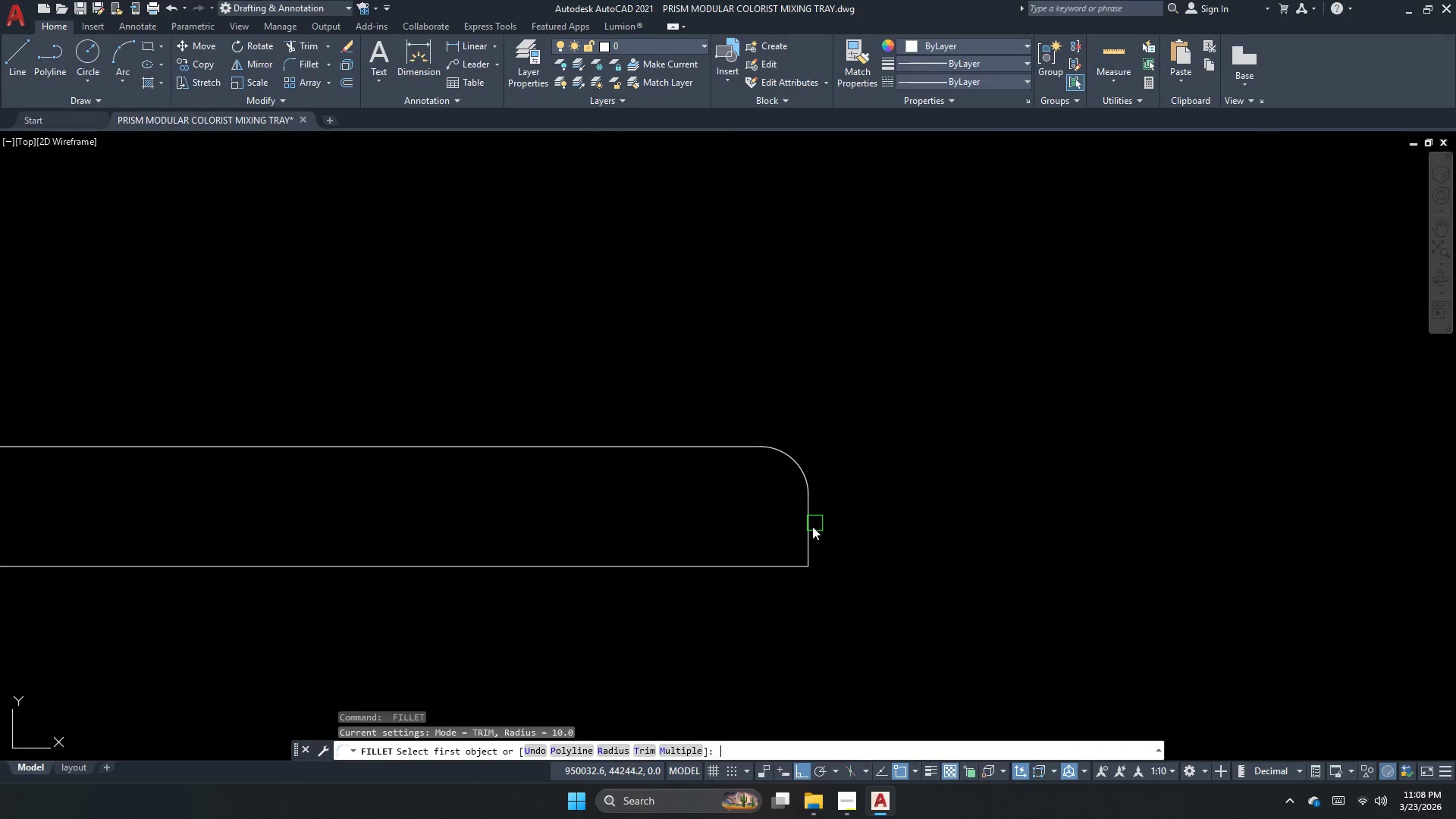 
left_click_drag(start_coordinate=[810, 527], to_coordinate=[801, 538])
 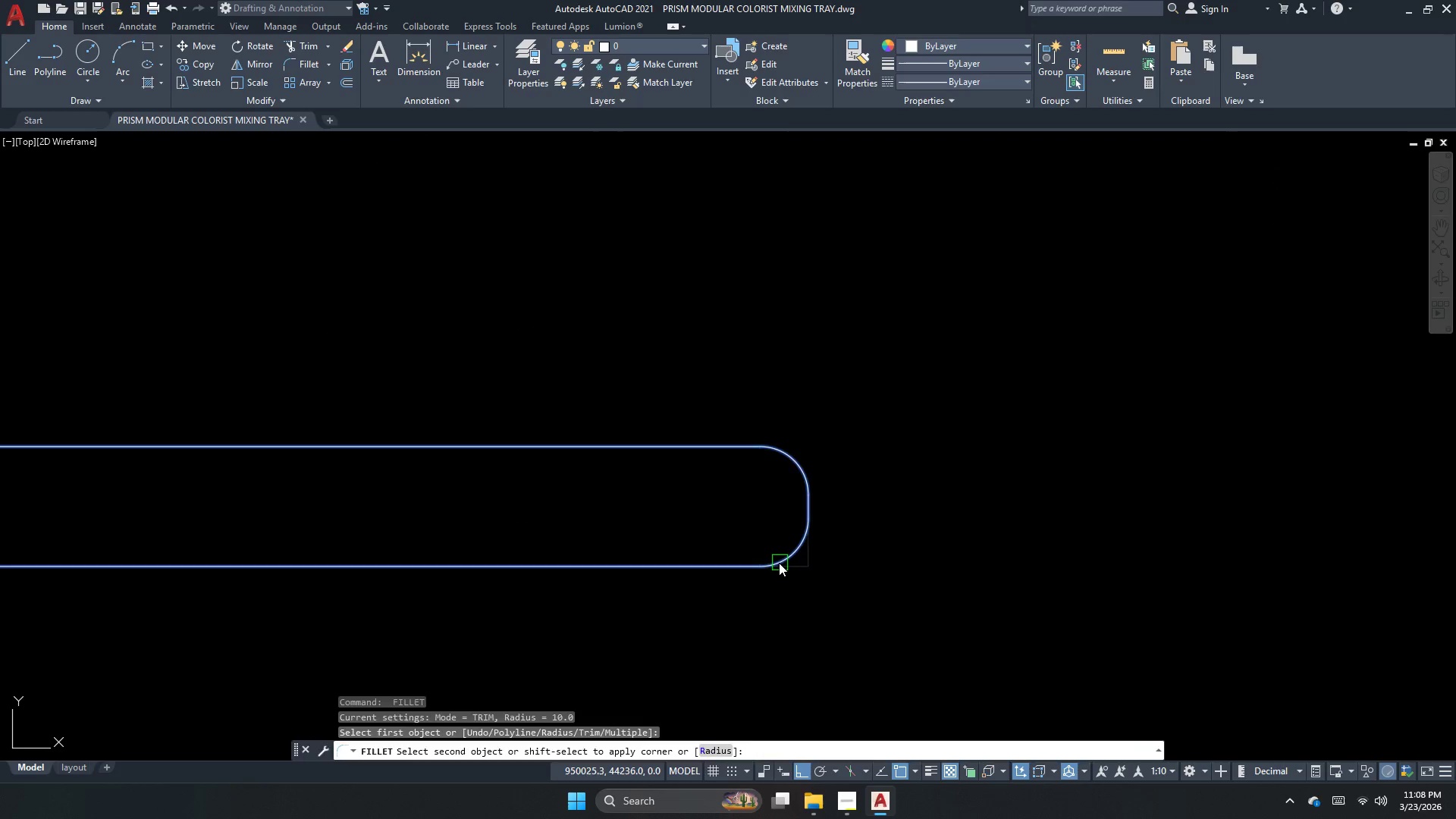 
scroll: coordinate [814, 523], scroll_direction: up, amount: 2.0
 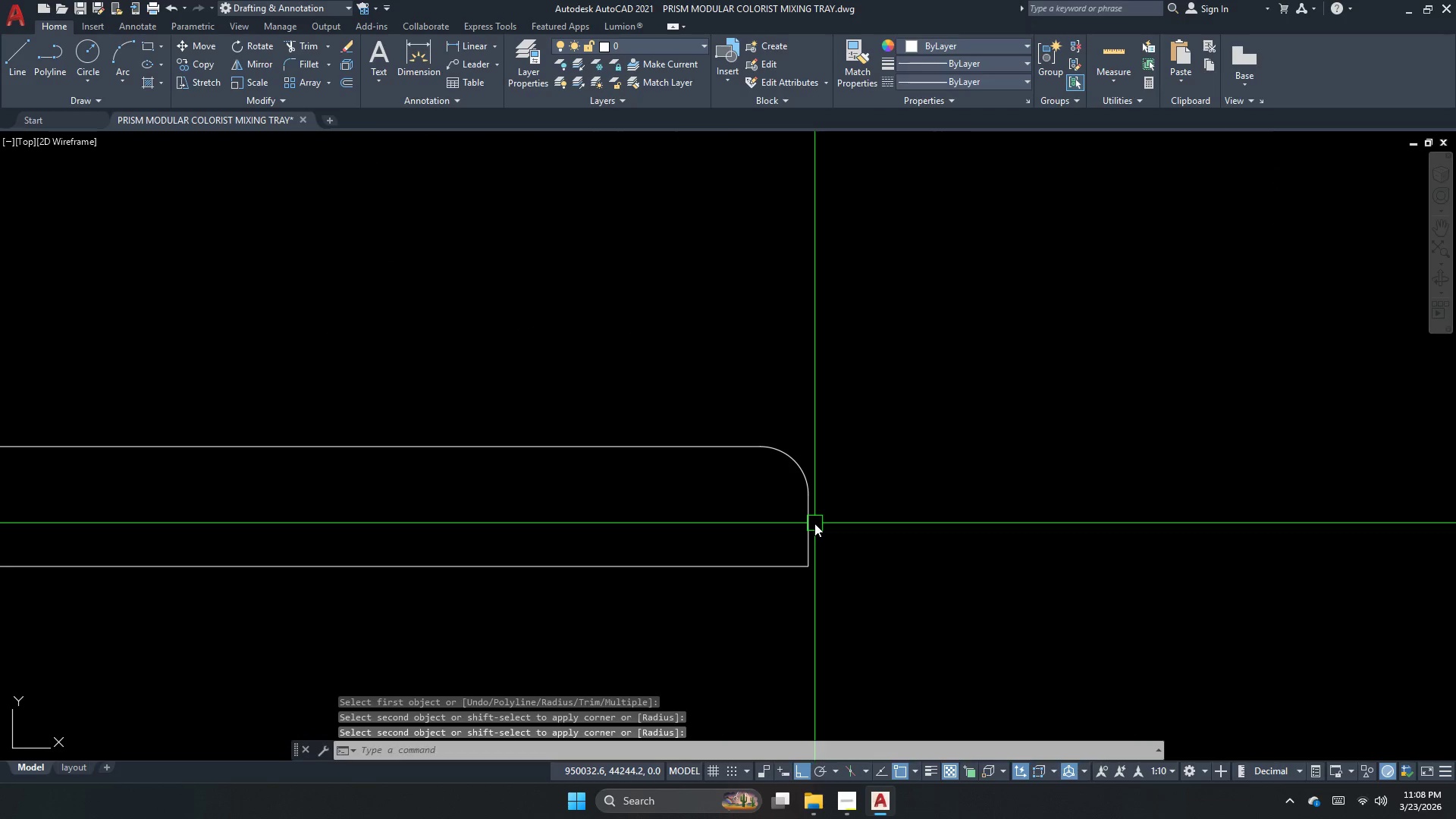 
key(Escape)
 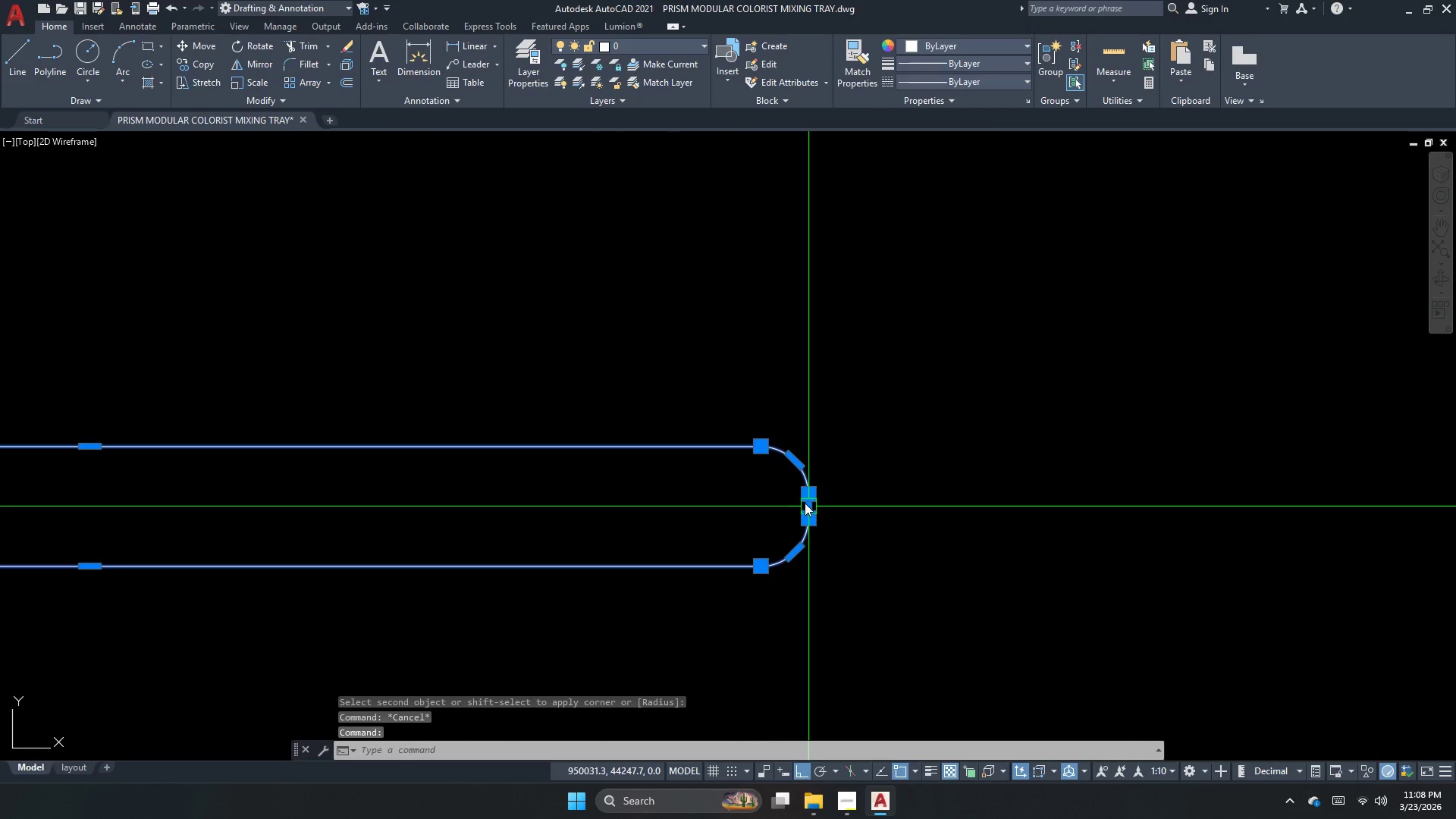 
key(M)
 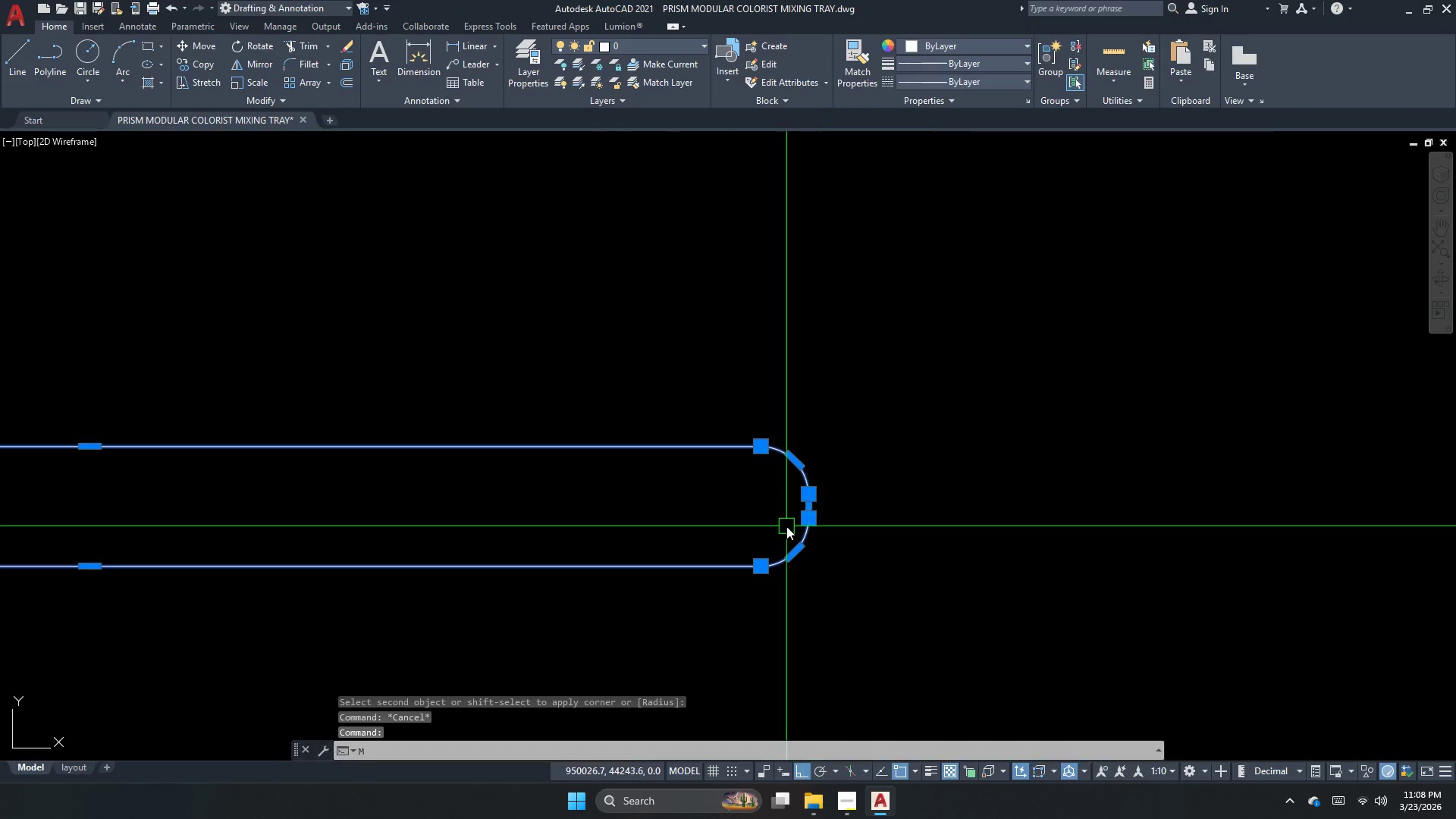 
key(Space)
 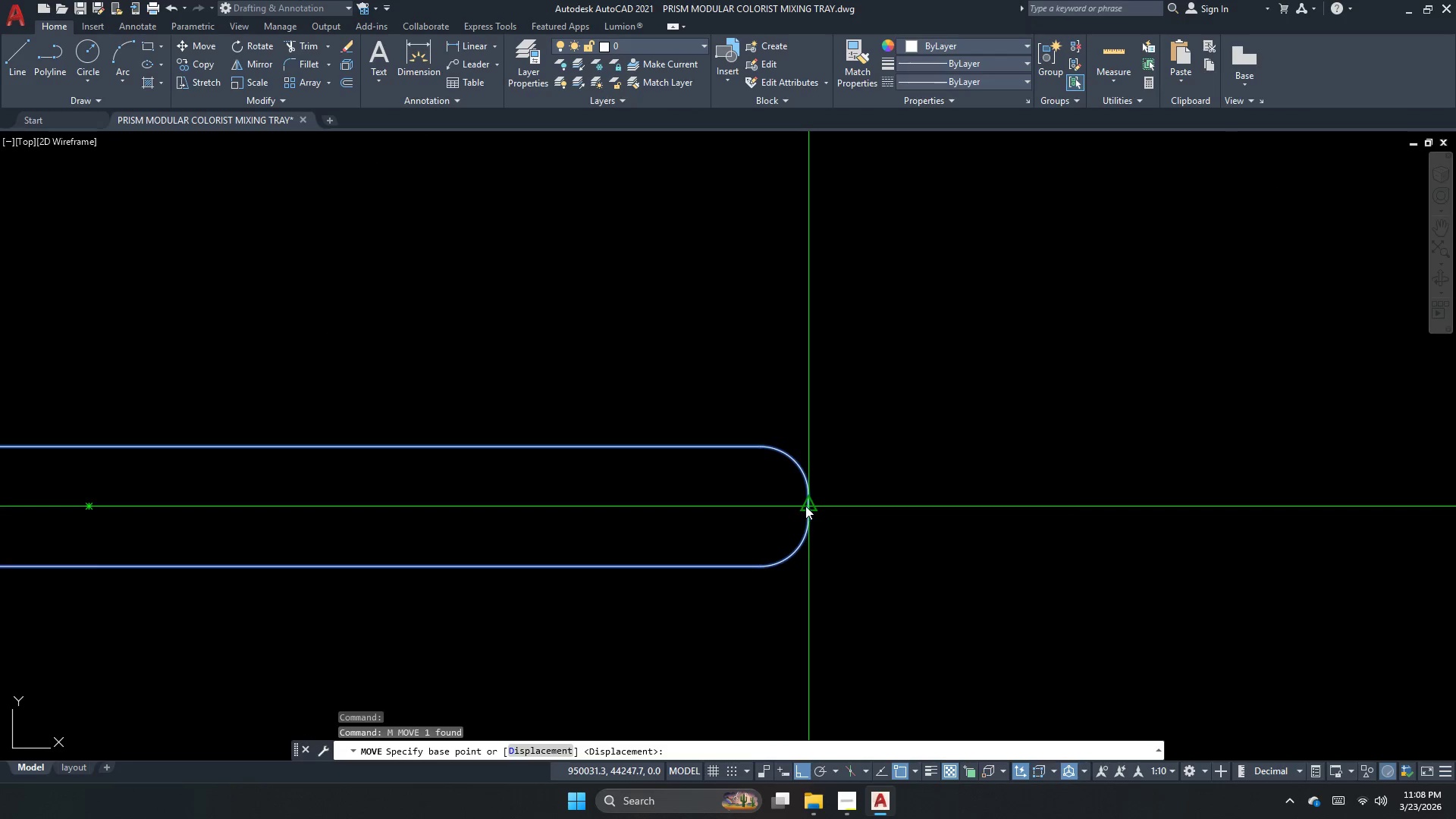 
left_click_drag(start_coordinate=[805, 506], to_coordinate=[800, 521])
 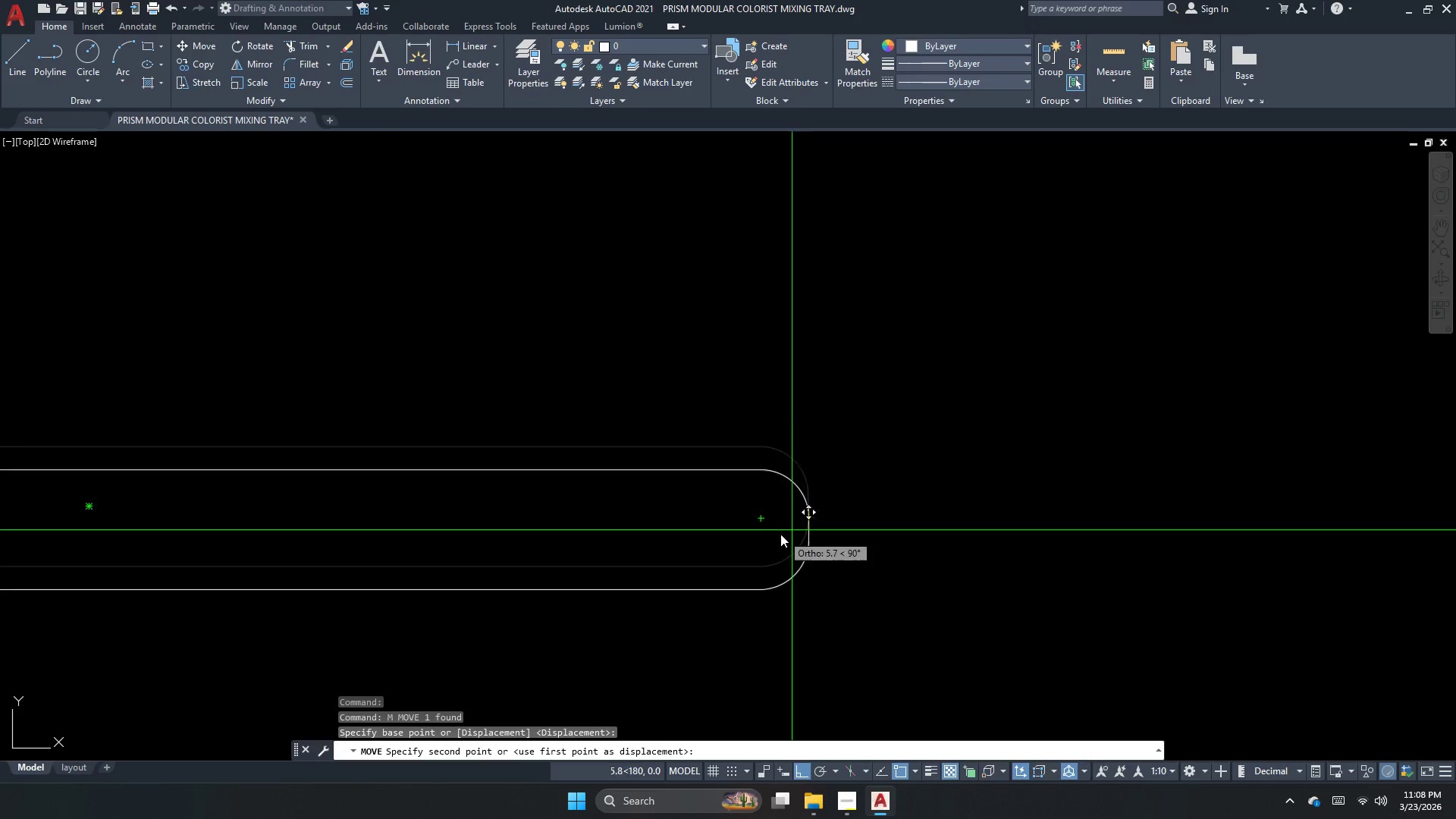 
scroll: coordinate [715, 382], scroll_direction: up, amount: 1.0
 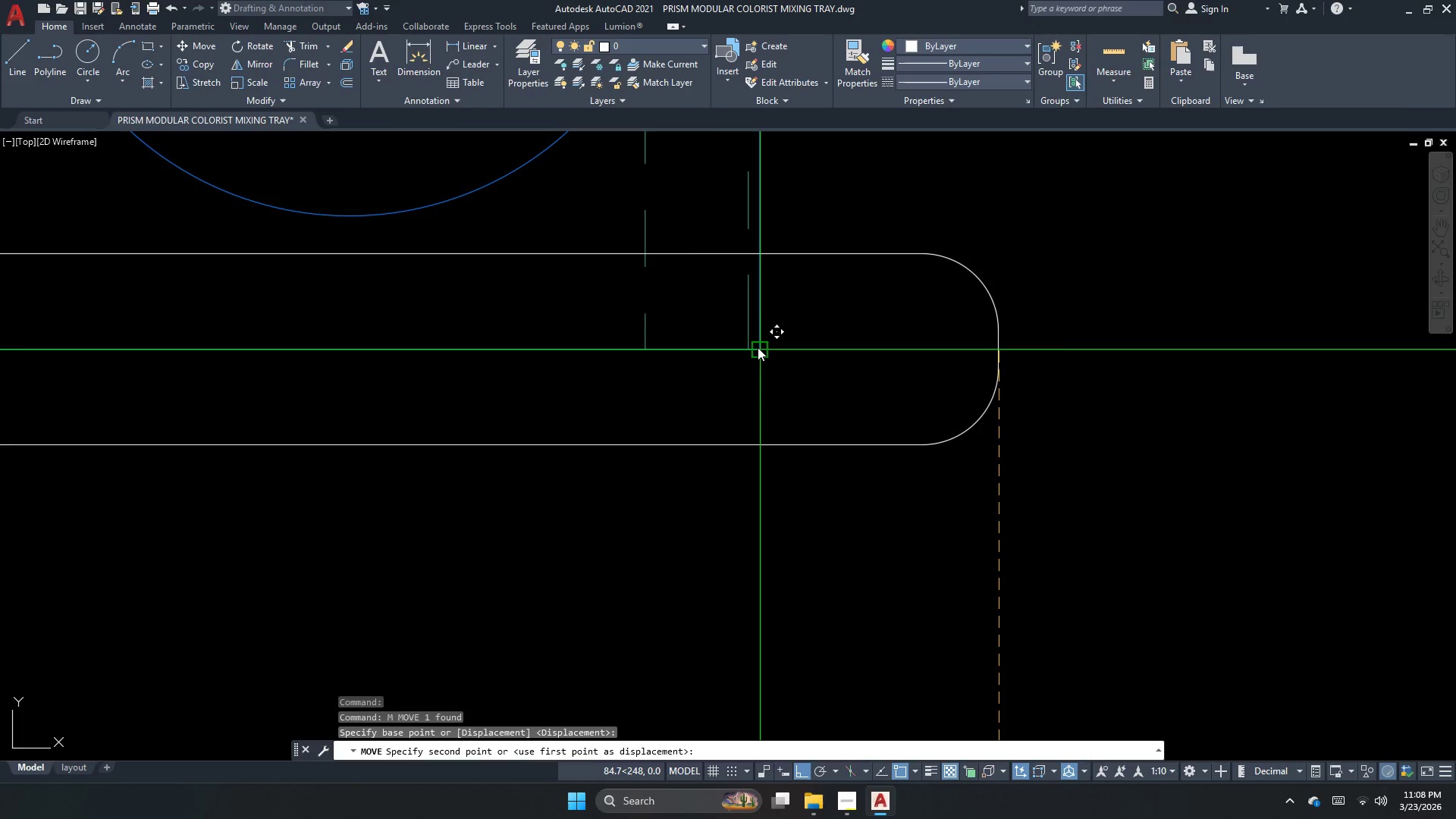 
left_click([758, 347])
 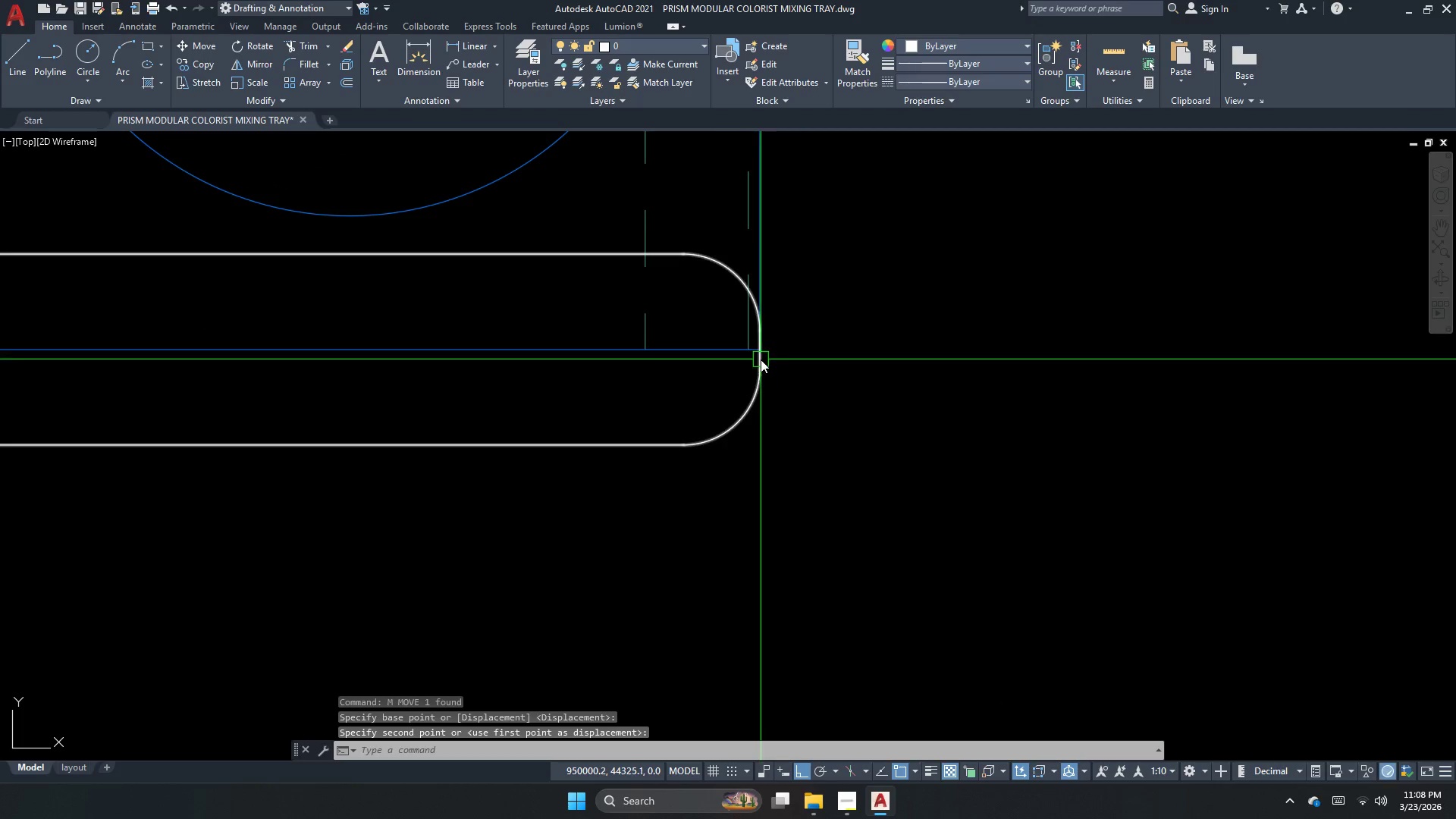 
key(Escape)
 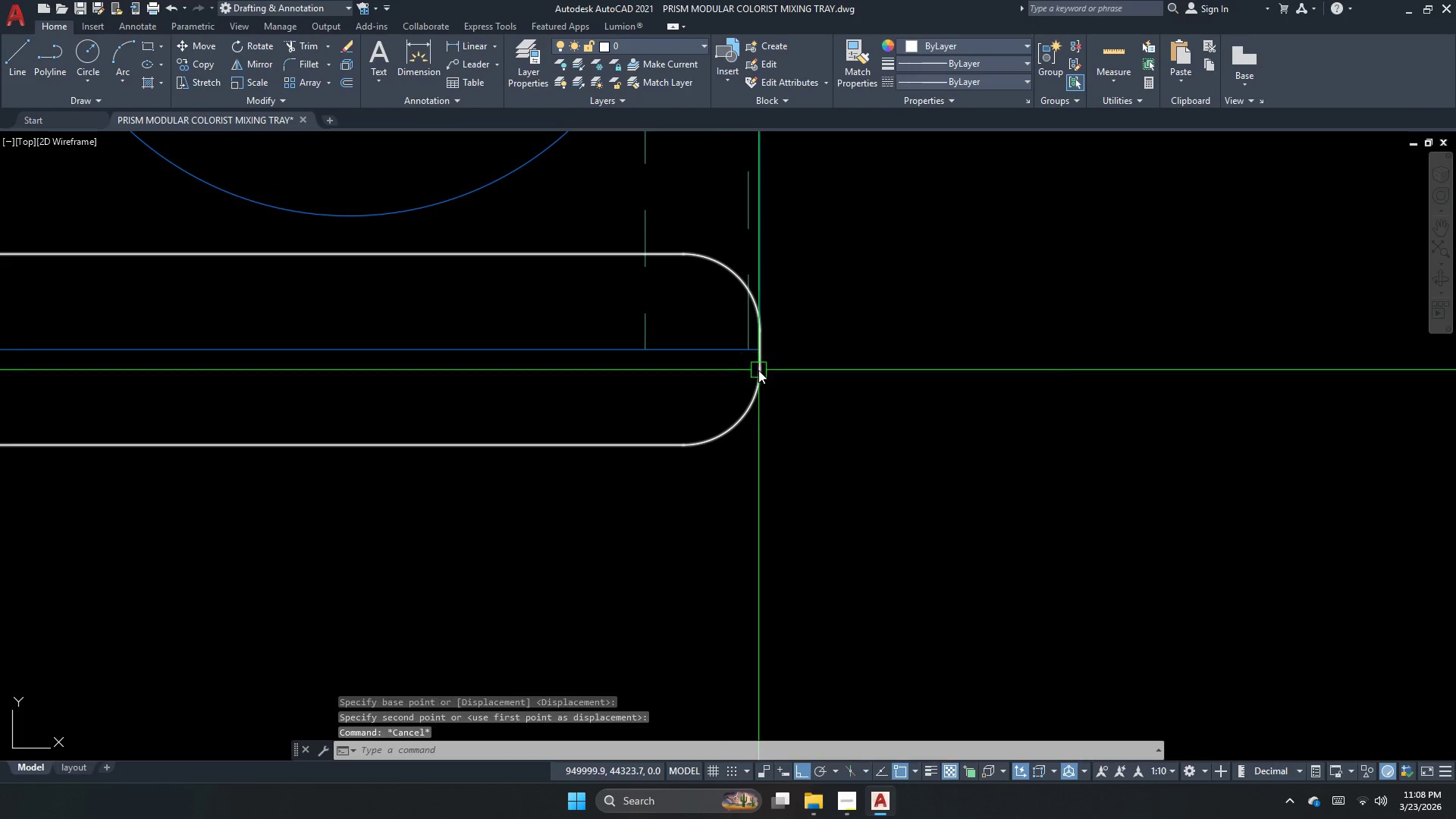 
left_click([758, 370])
 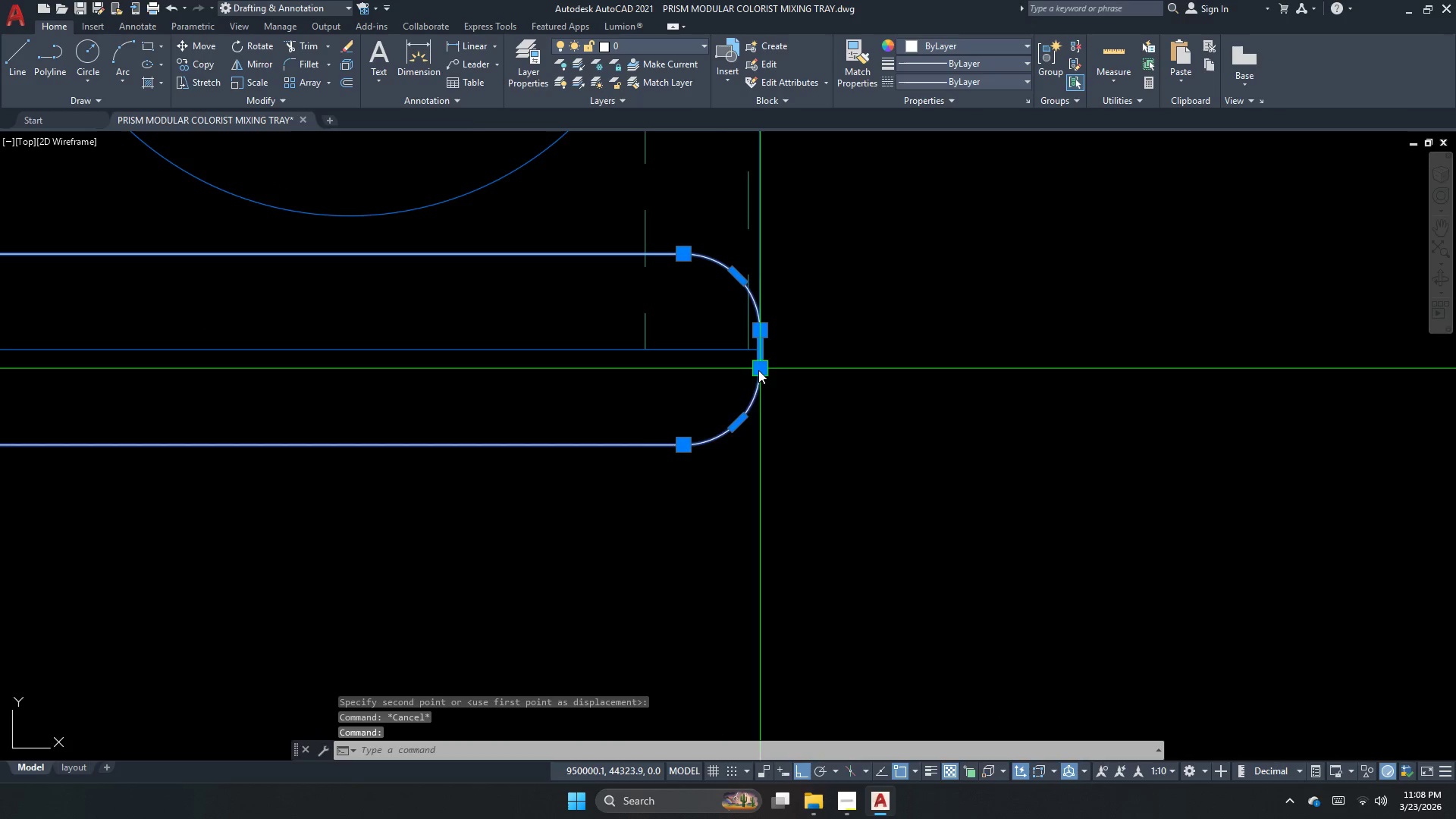 
key(M)
 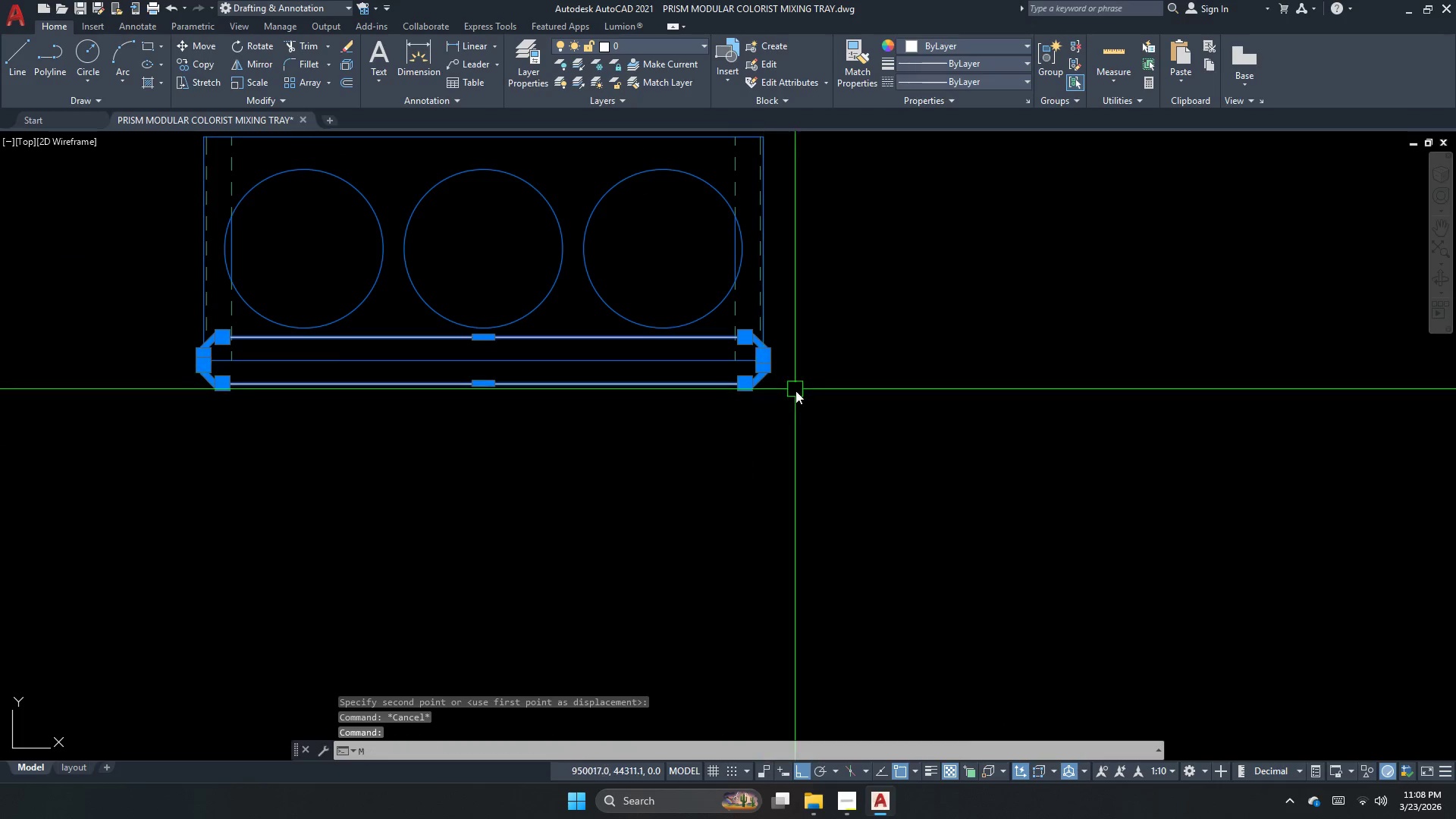 
key(Space)
 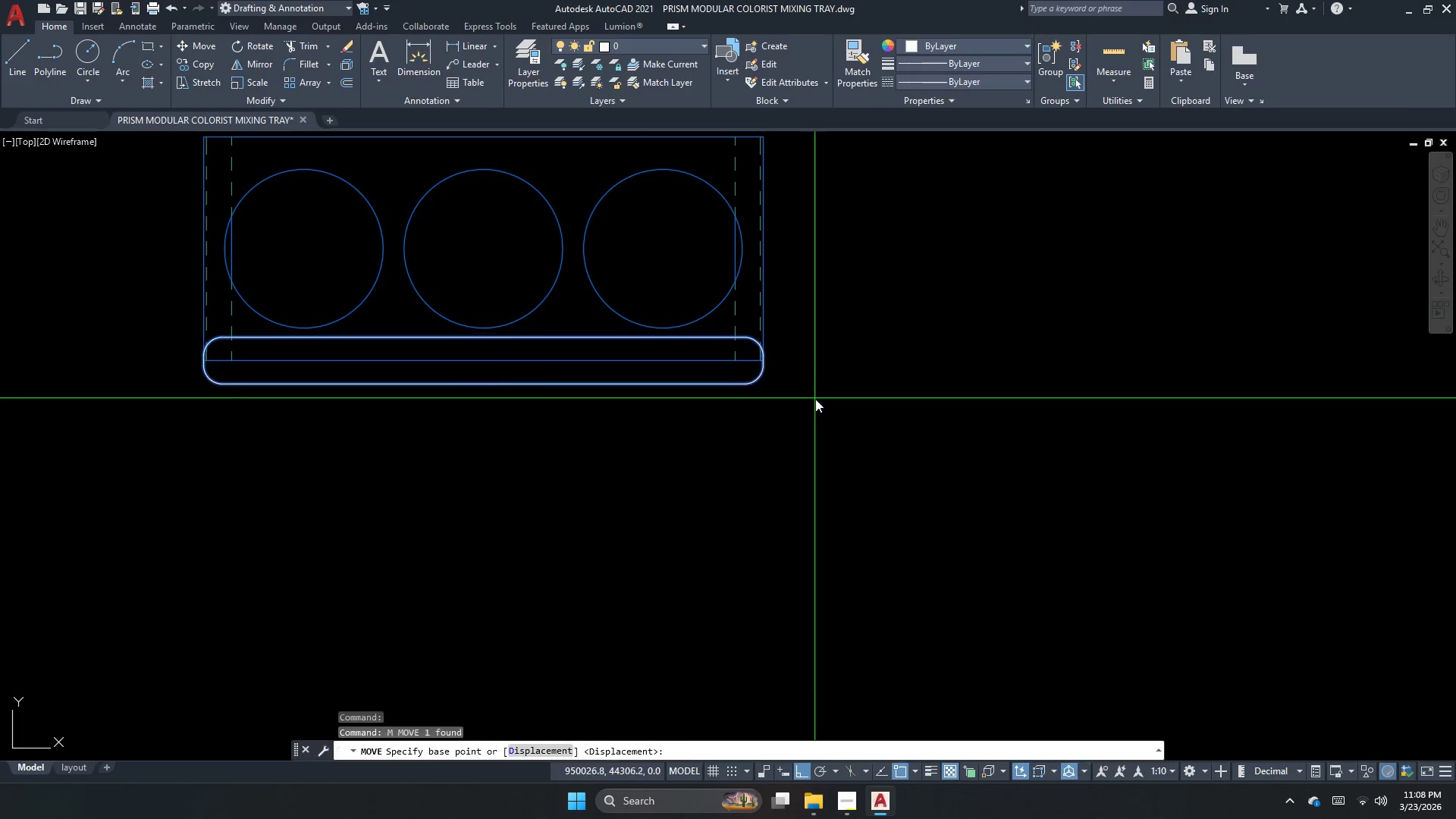 
left_click_drag(start_coordinate=[816, 400], to_coordinate=[816, 453])
 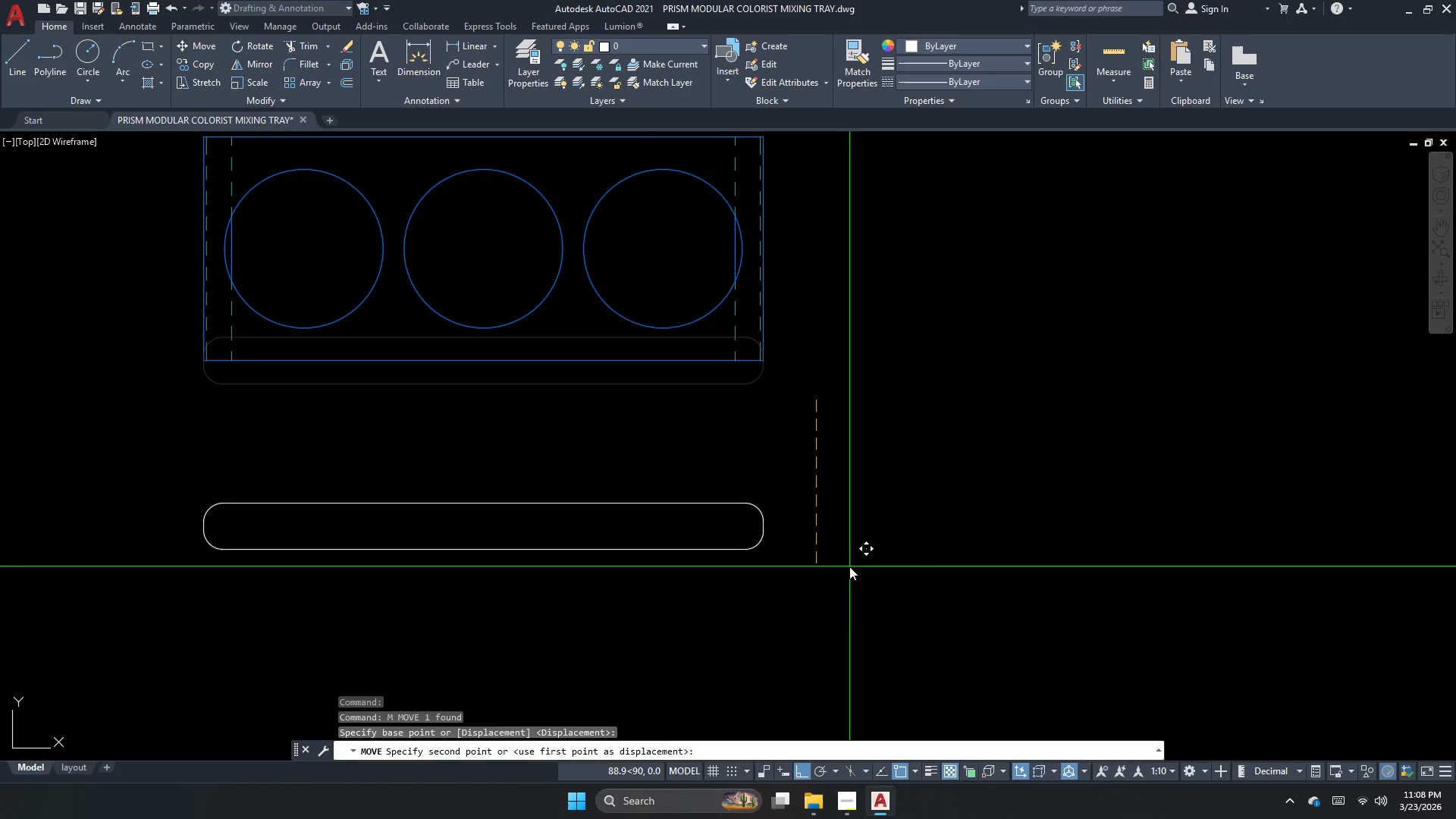 
scroll: coordinate [764, 364], scroll_direction: down, amount: 3.0
 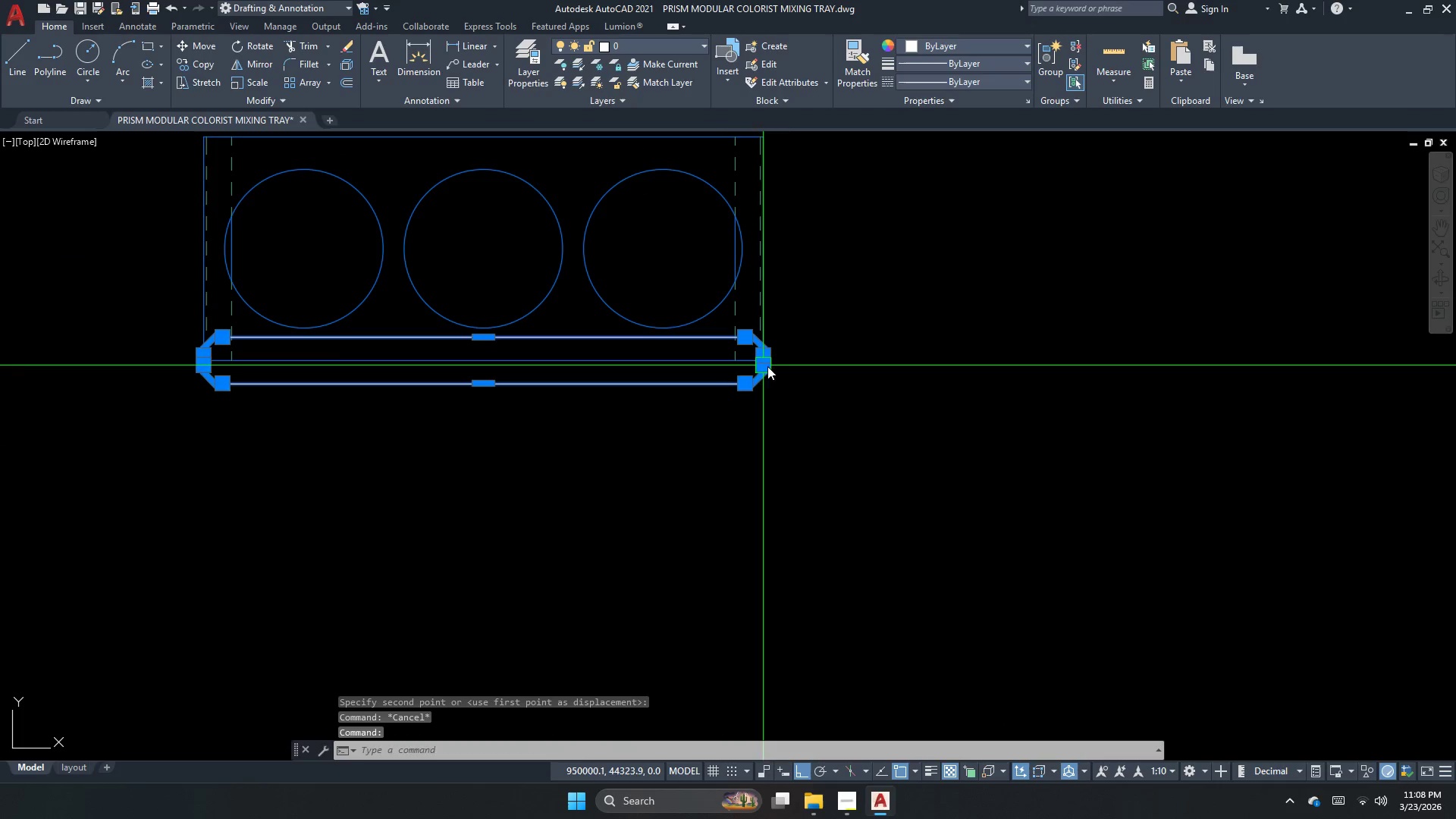 
key(Escape)
 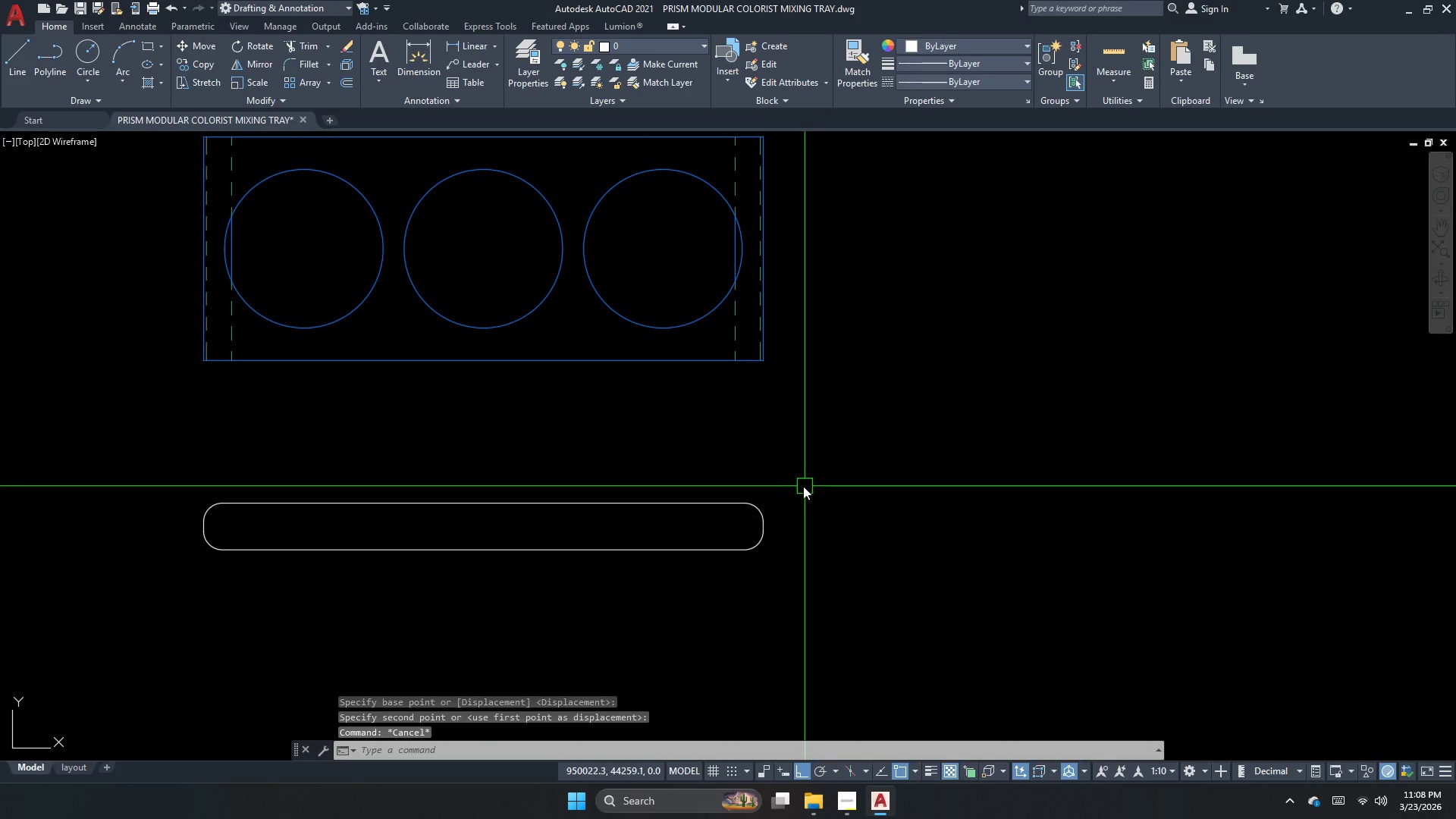 
key(O)
 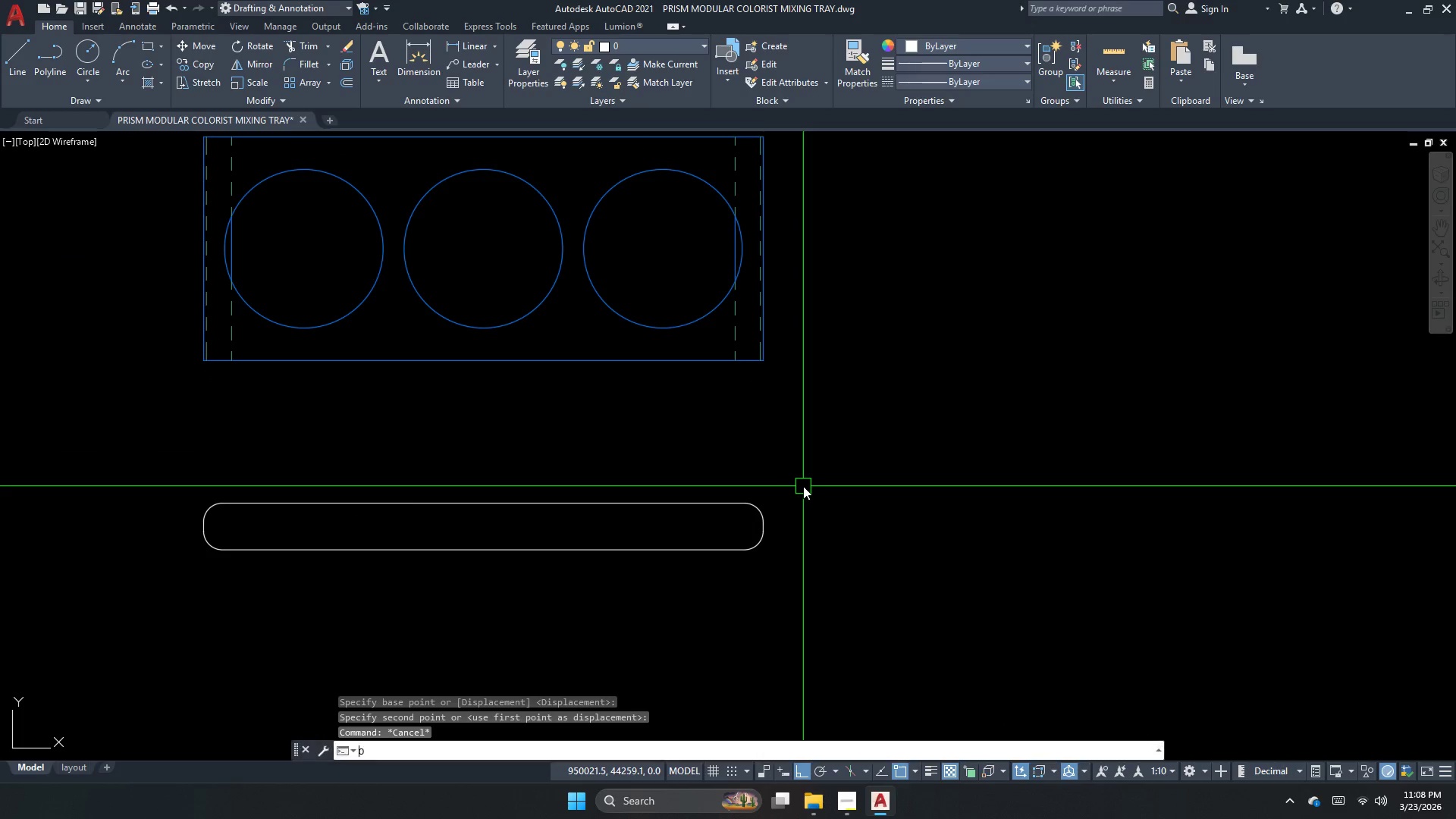 
key(Space)
 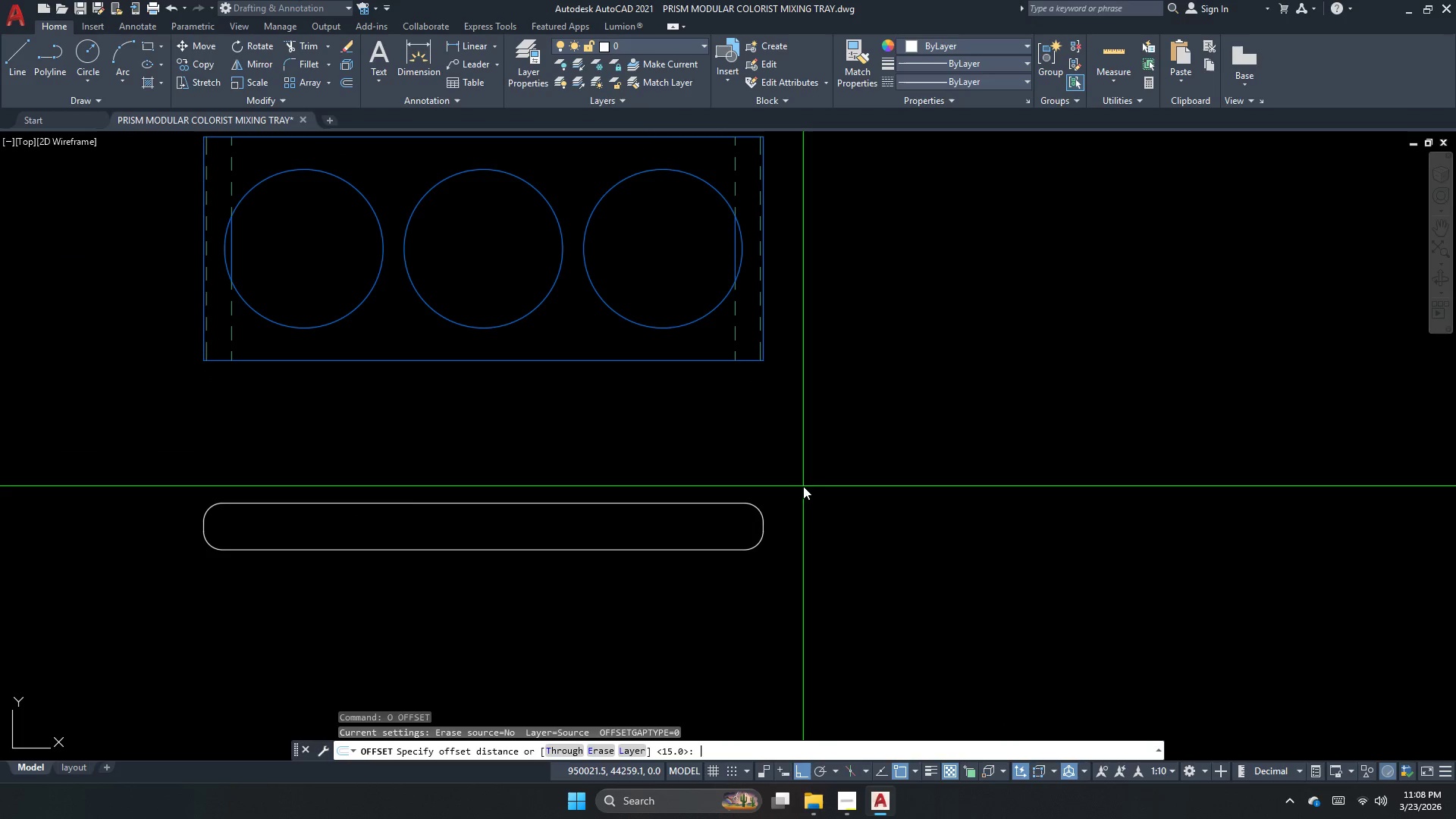 
key(Numpad1)
 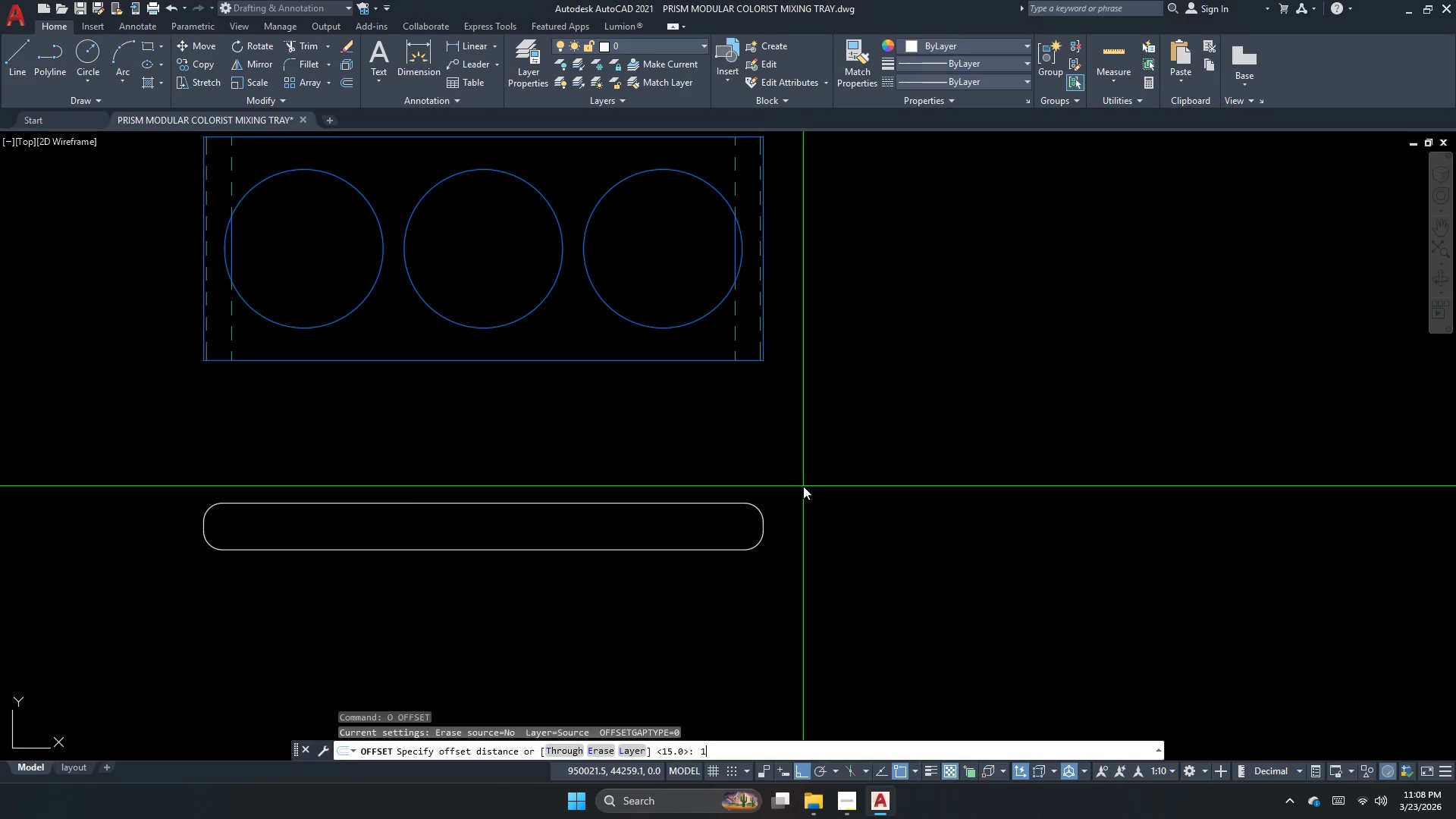 
key(NumpadDecimal)
 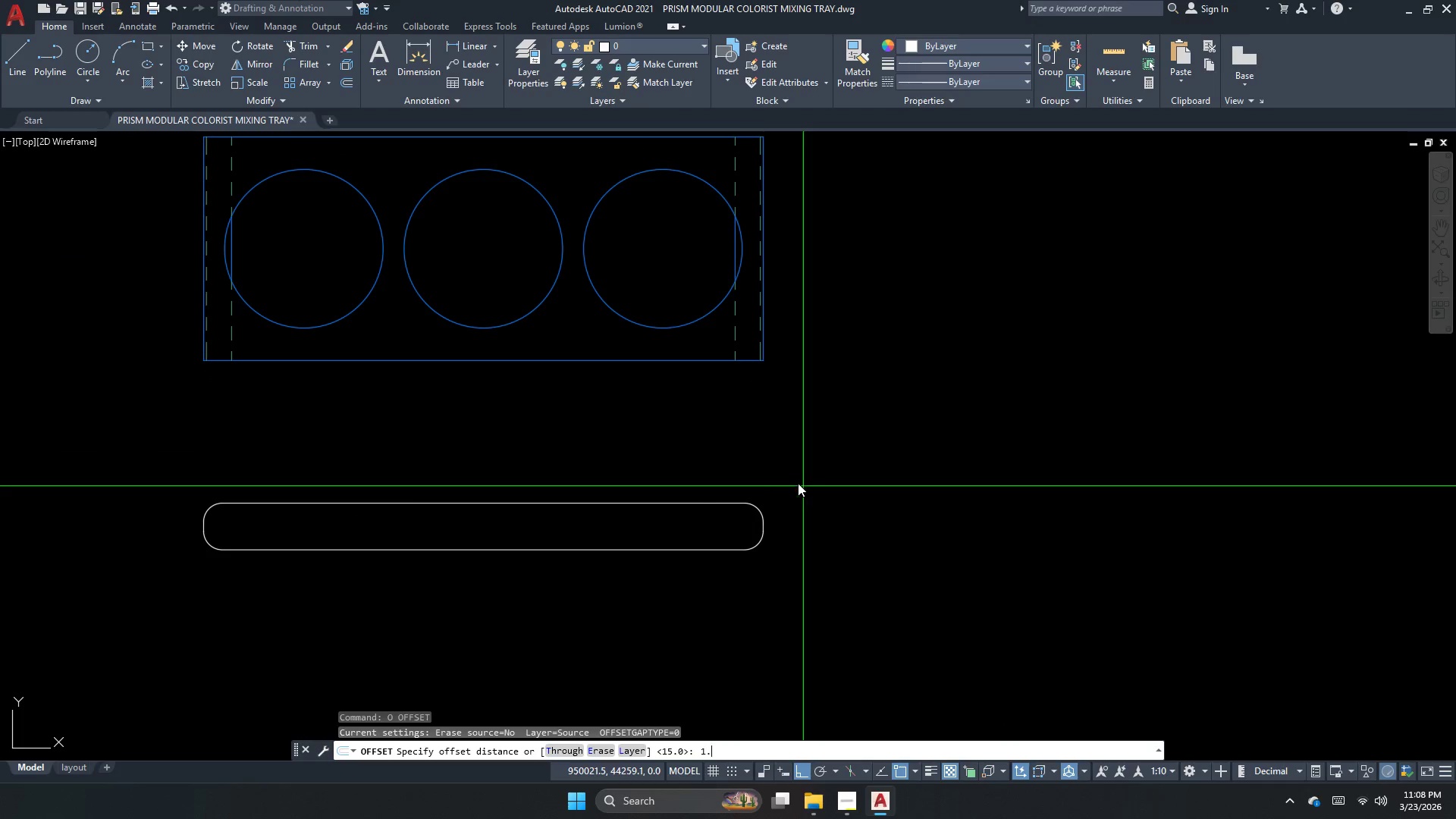 
key(Numpad5)
 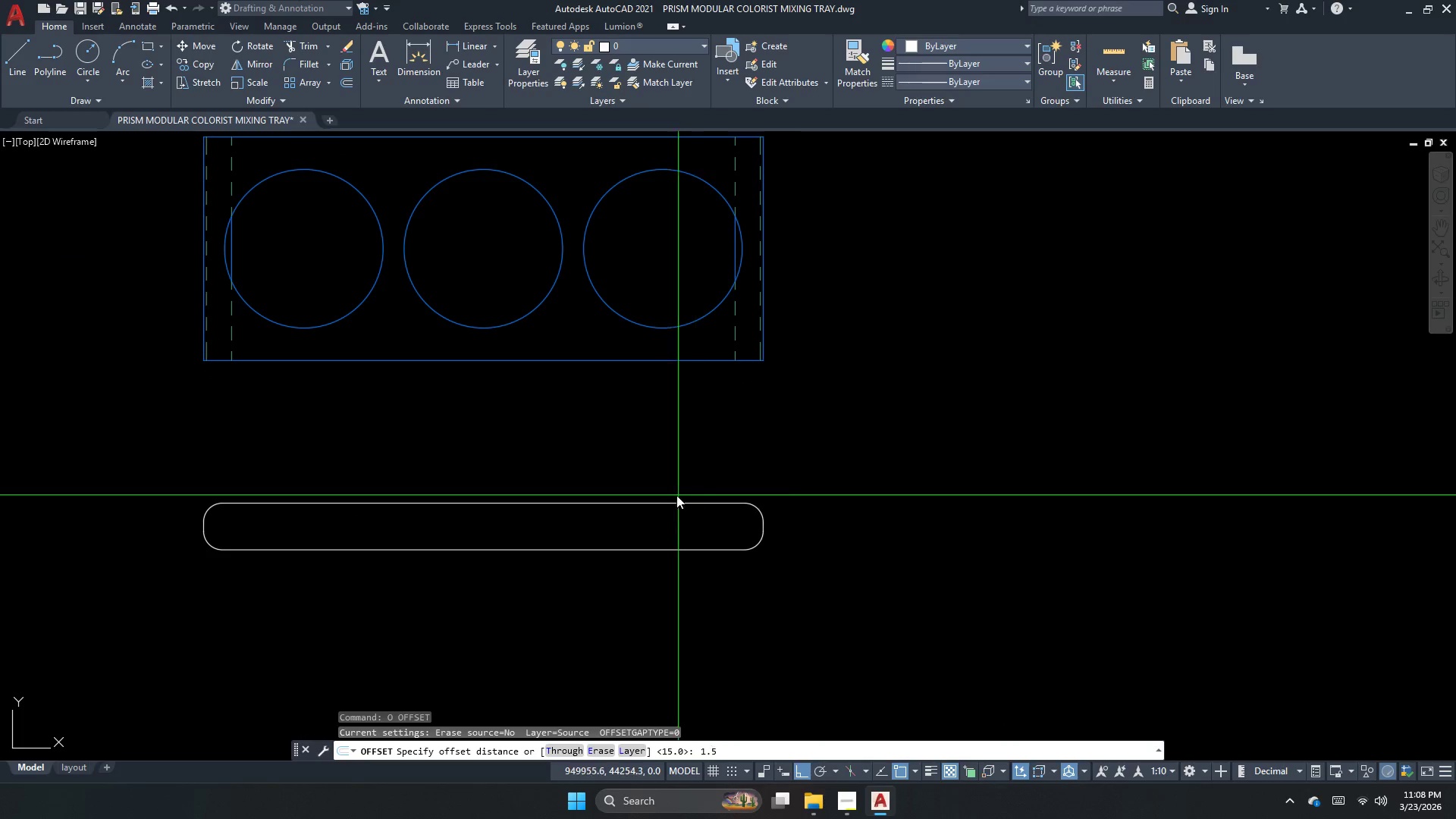 
key(NumpadEnter)
 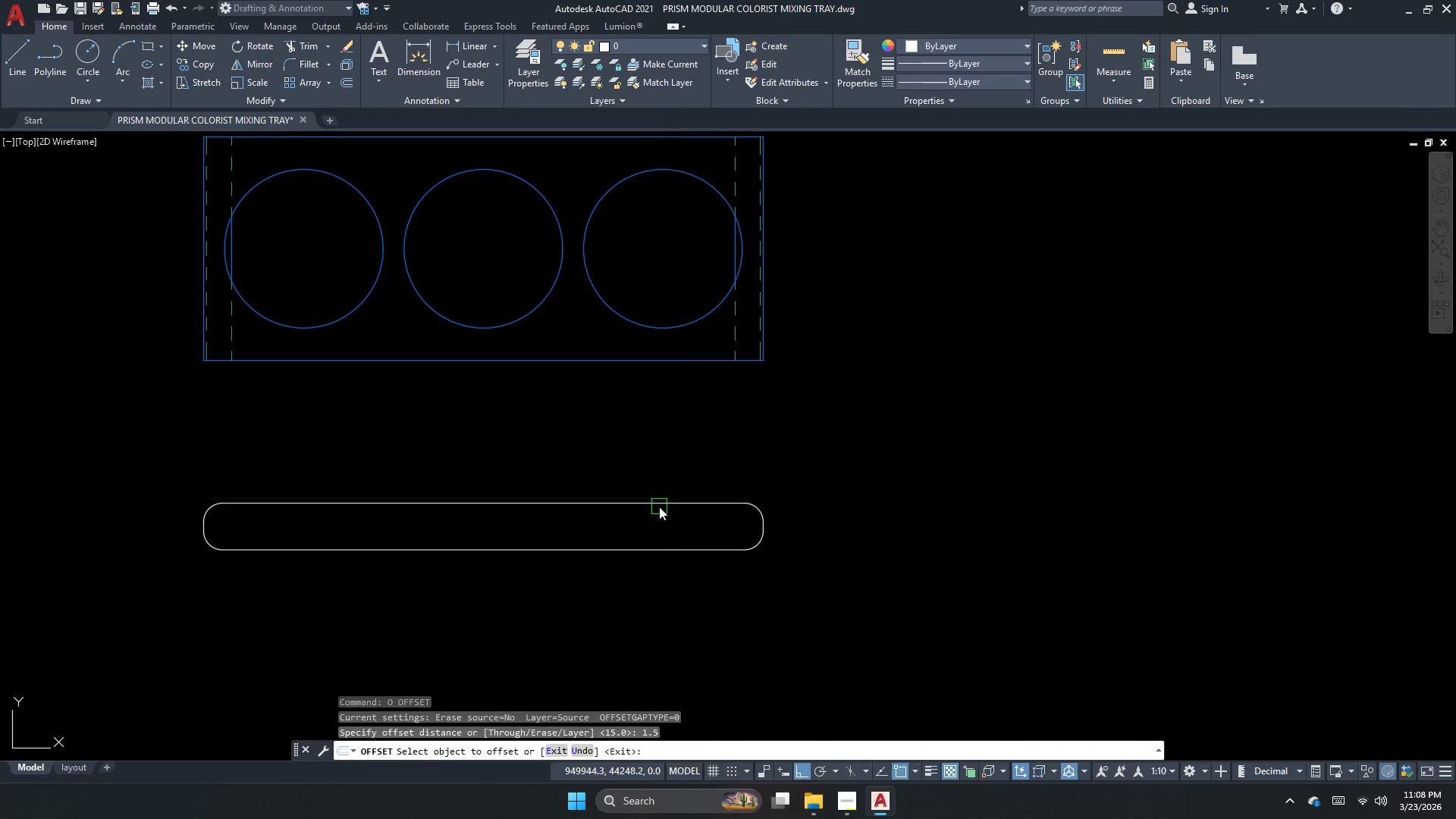 
scroll: coordinate [659, 507], scroll_direction: up, amount: 1.0
 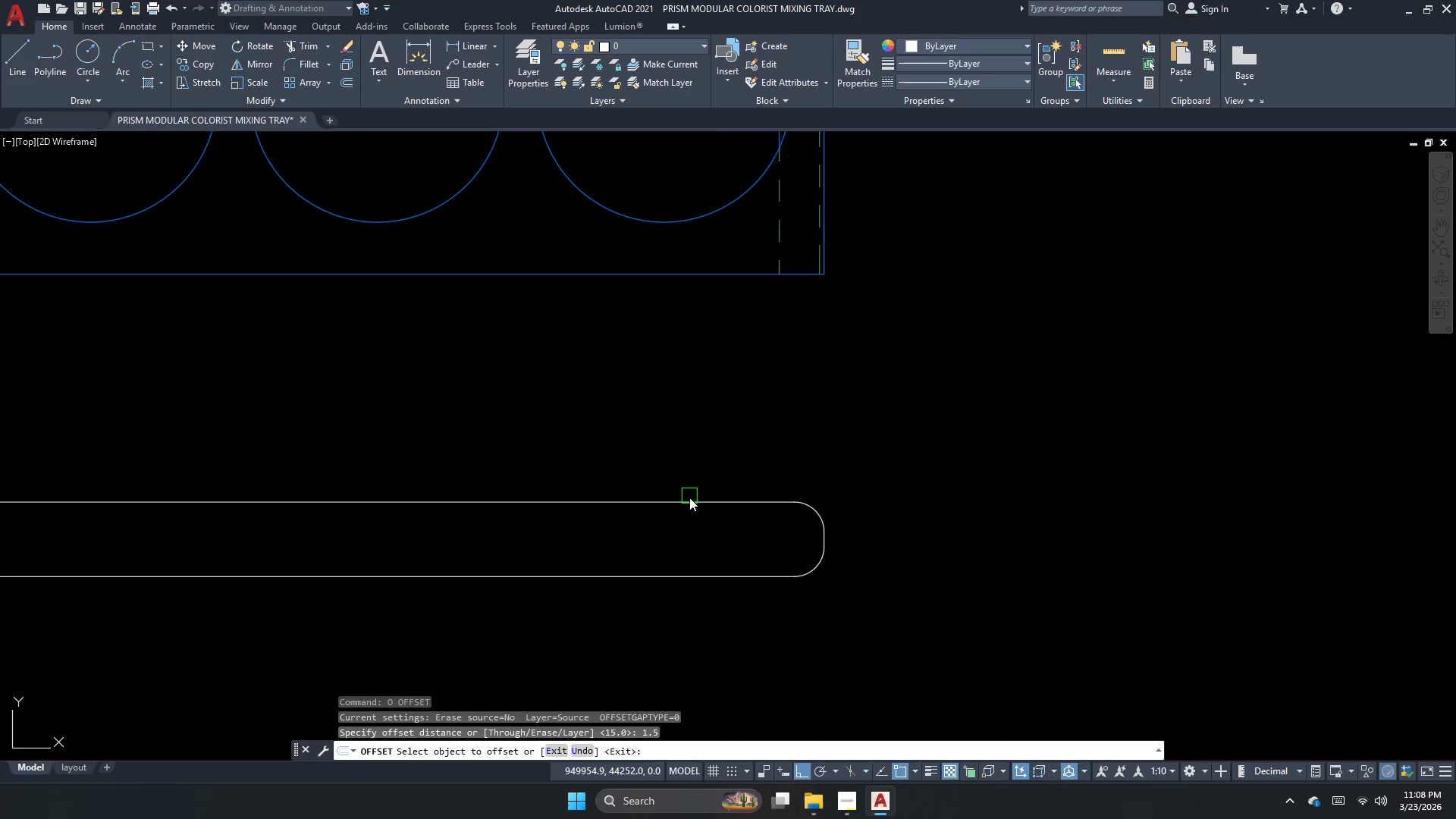 
left_click([689, 500])
 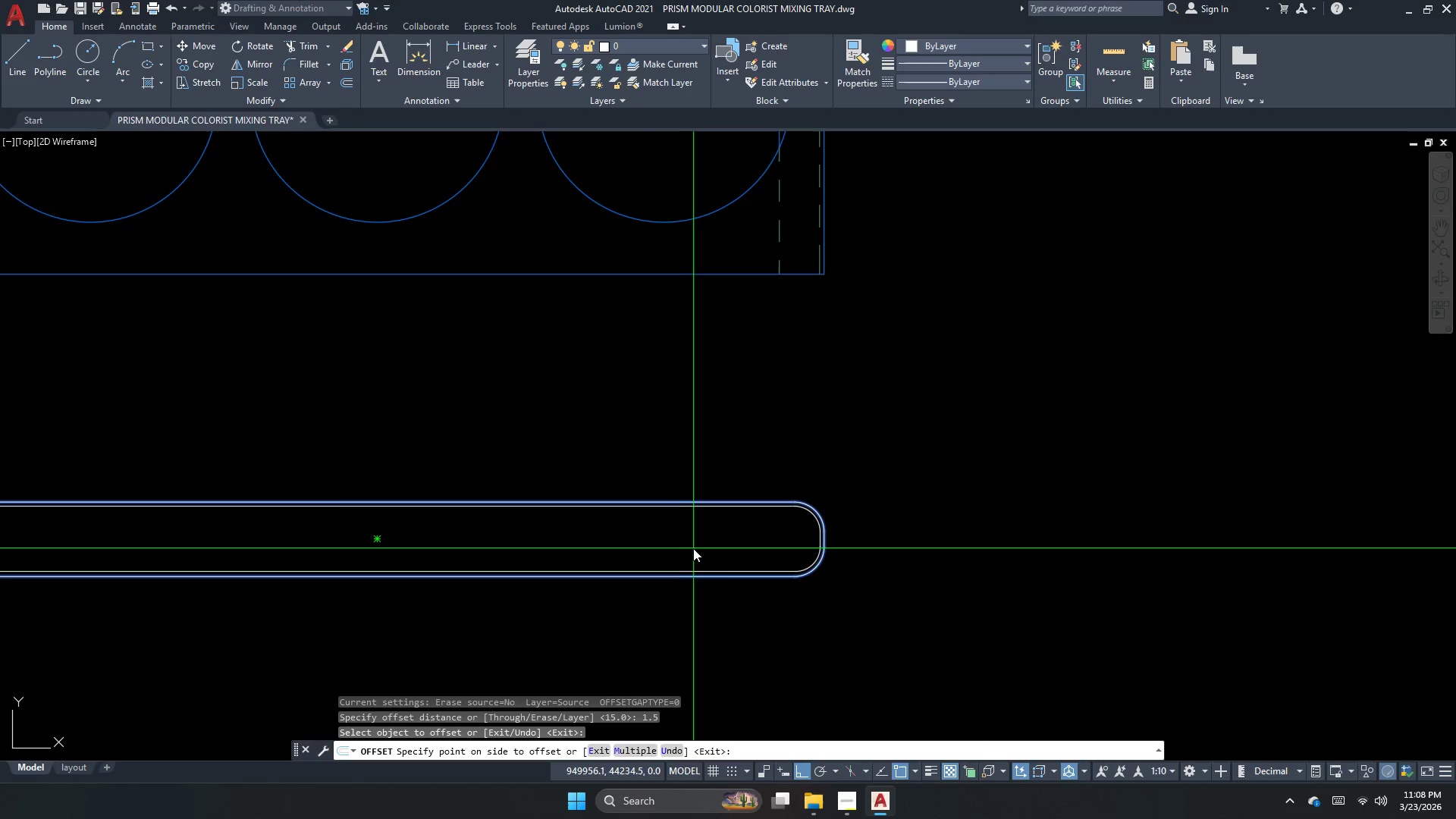 
left_click([695, 548])
 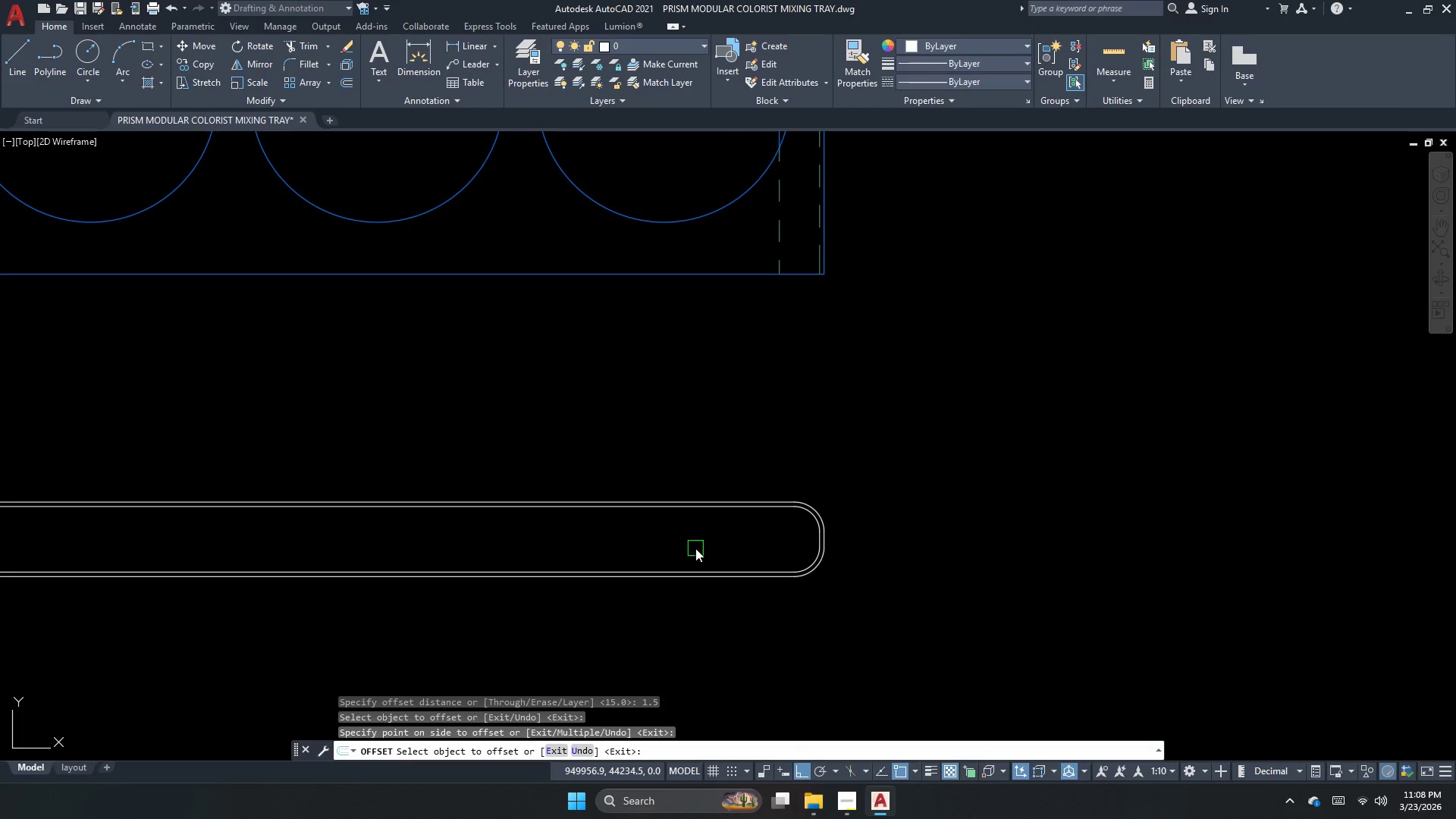 
key(Escape)
 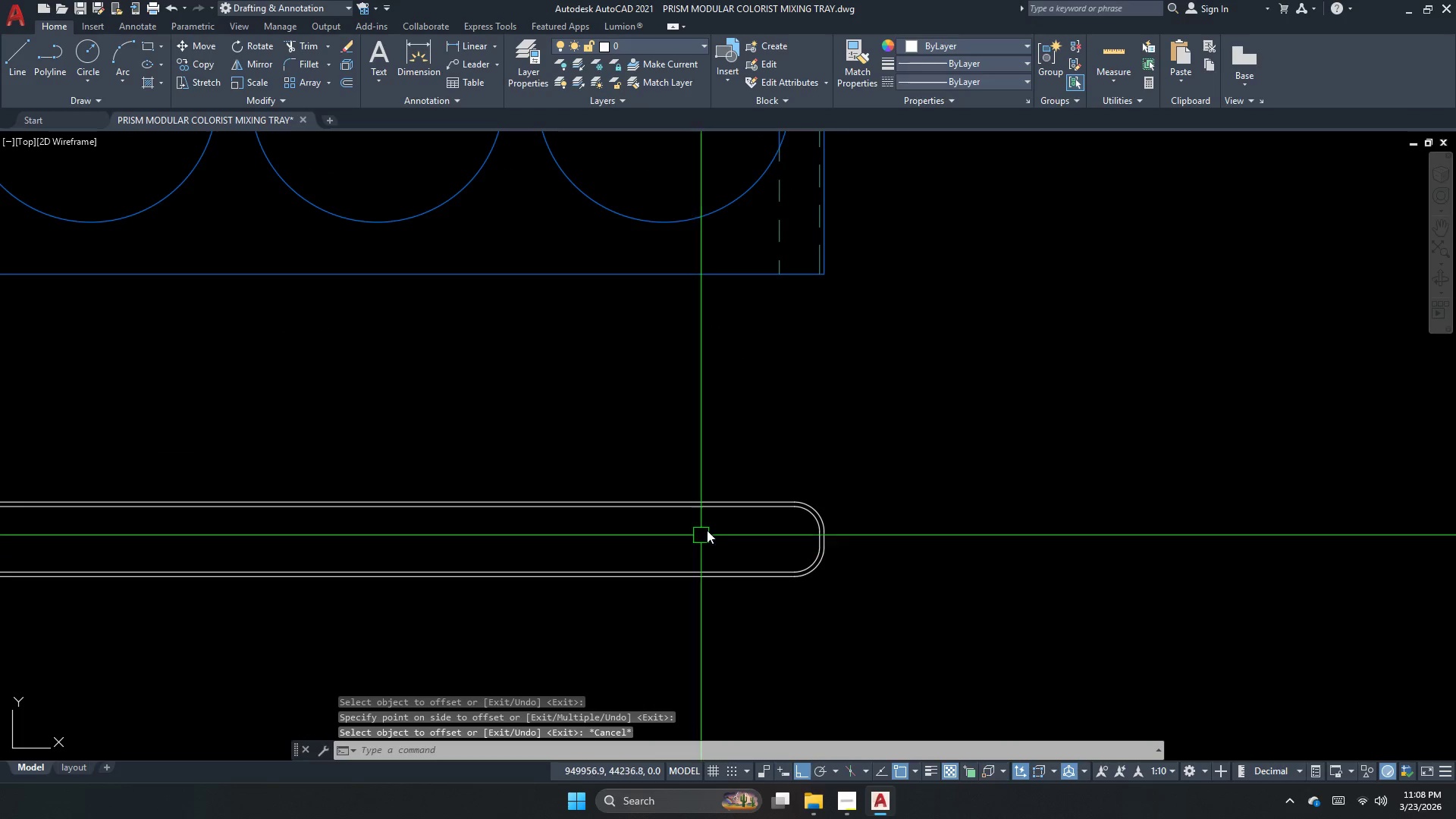 
key(Escape)
 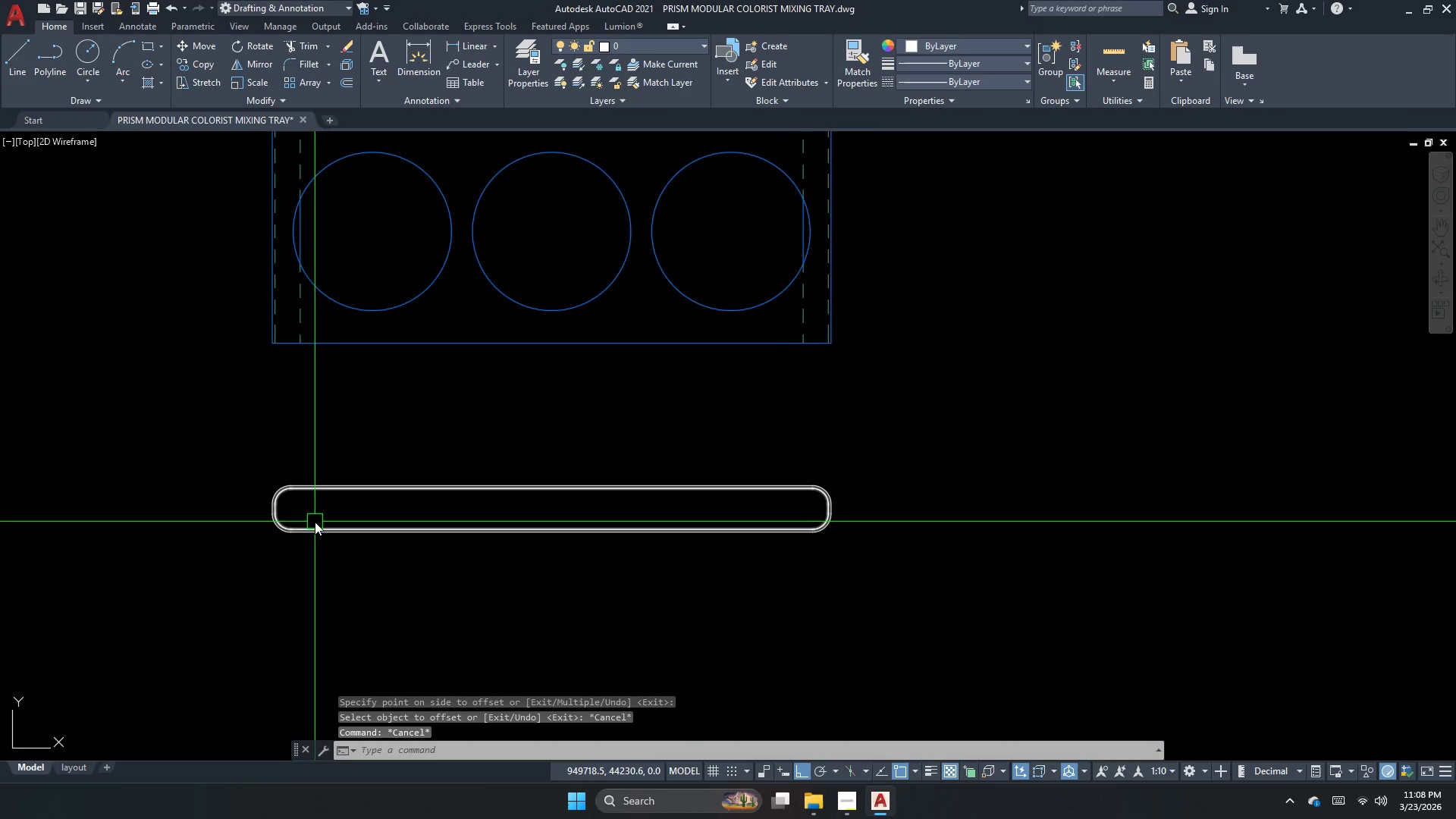 
scroll: coordinate [843, 458], scroll_direction: down, amount: 1.0
 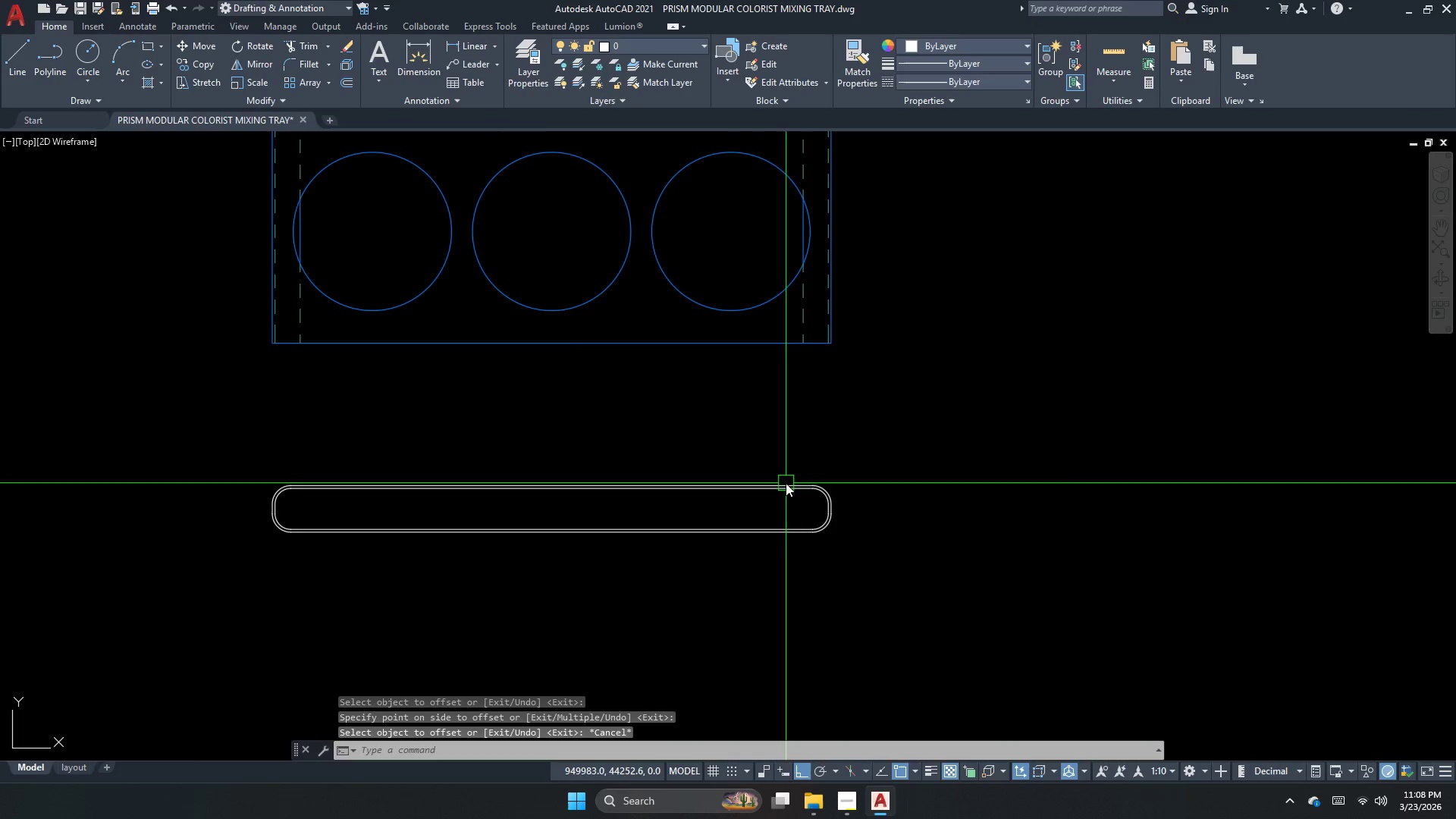 
key(Escape)
 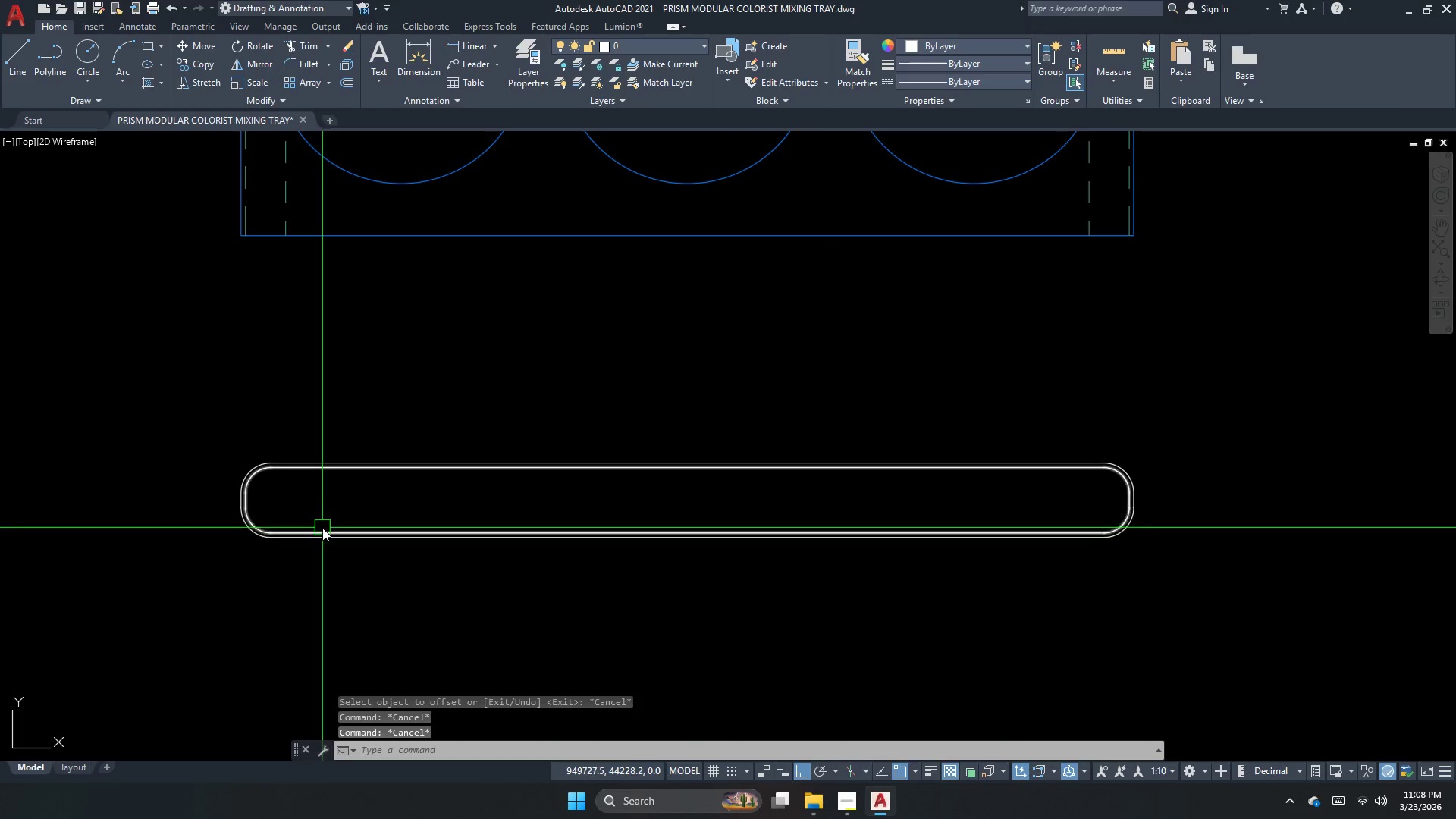 
key(Escape)
 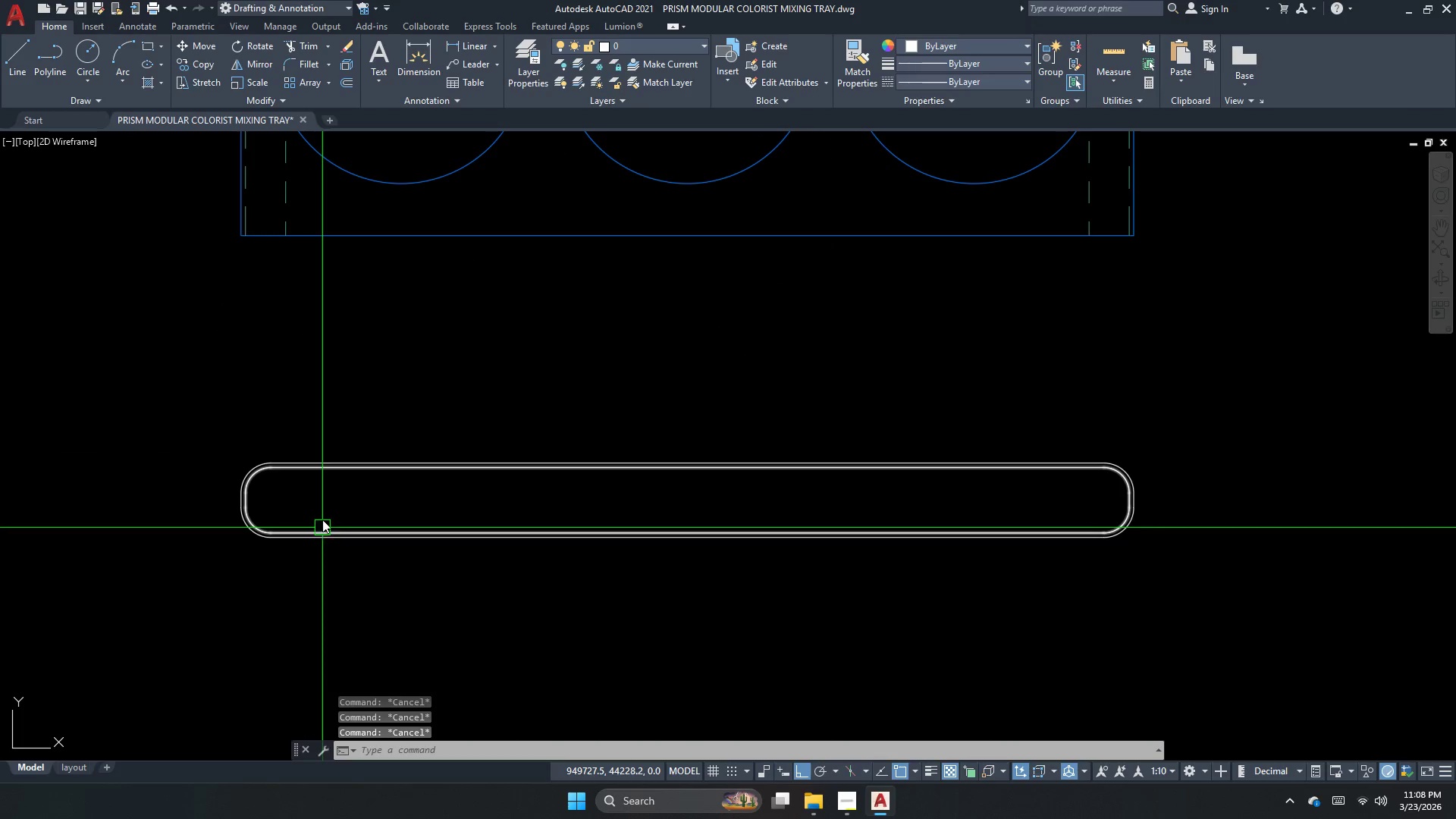 
scroll: coordinate [324, 524], scroll_direction: up, amount: 1.0
 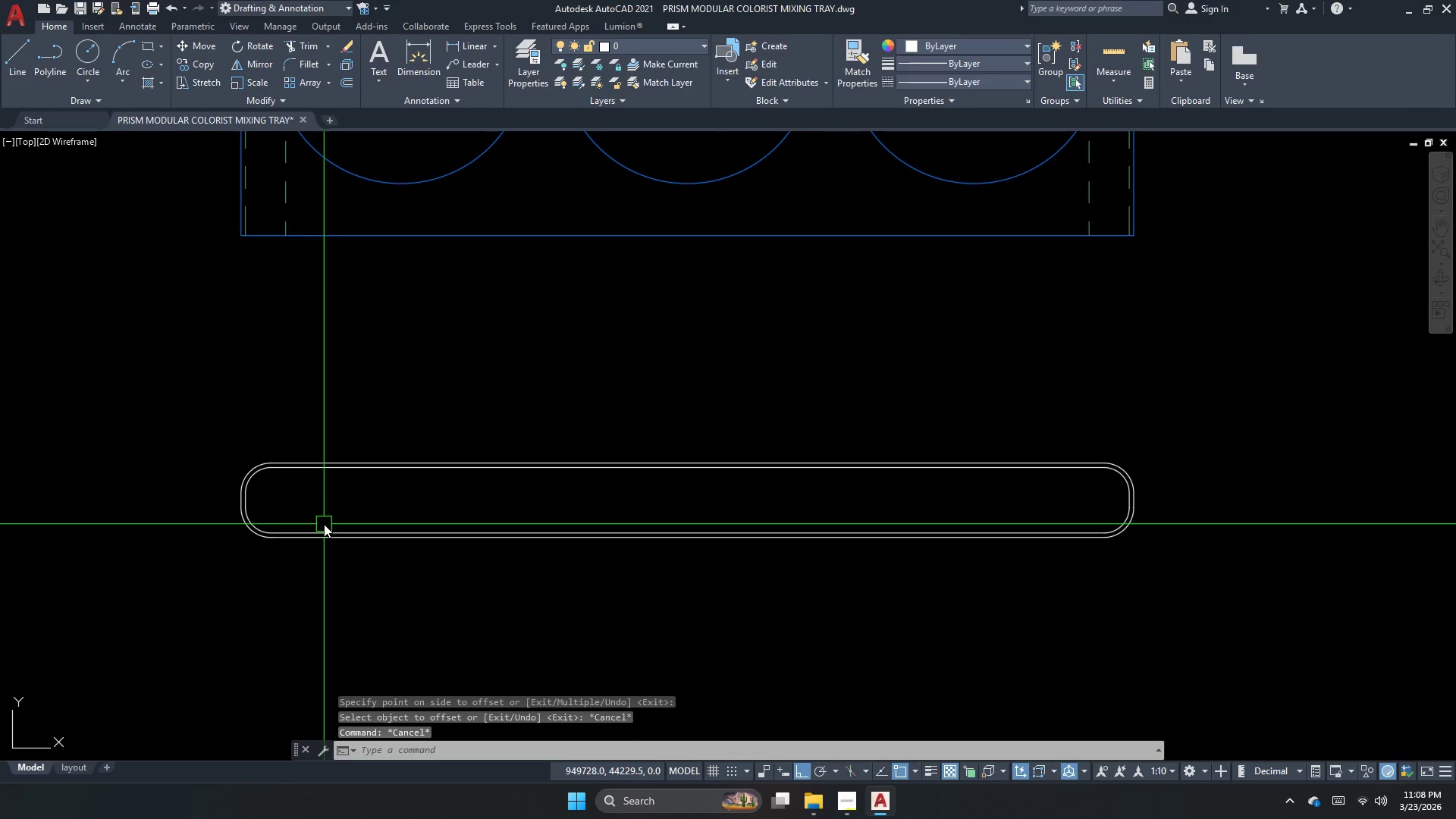 
type(xl )
 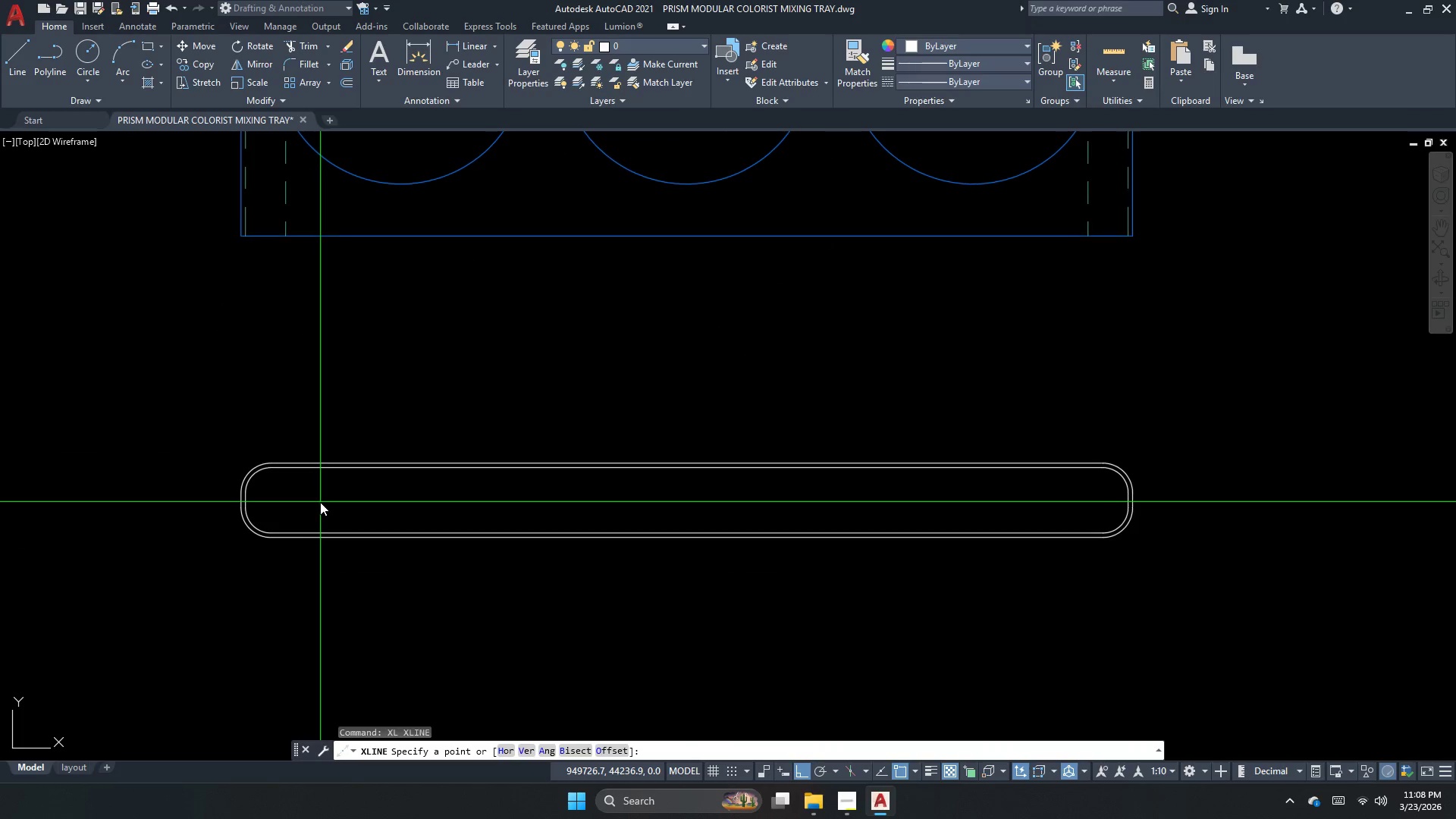 
scroll: coordinate [320, 502], scroll_direction: none, amount: 0.0
 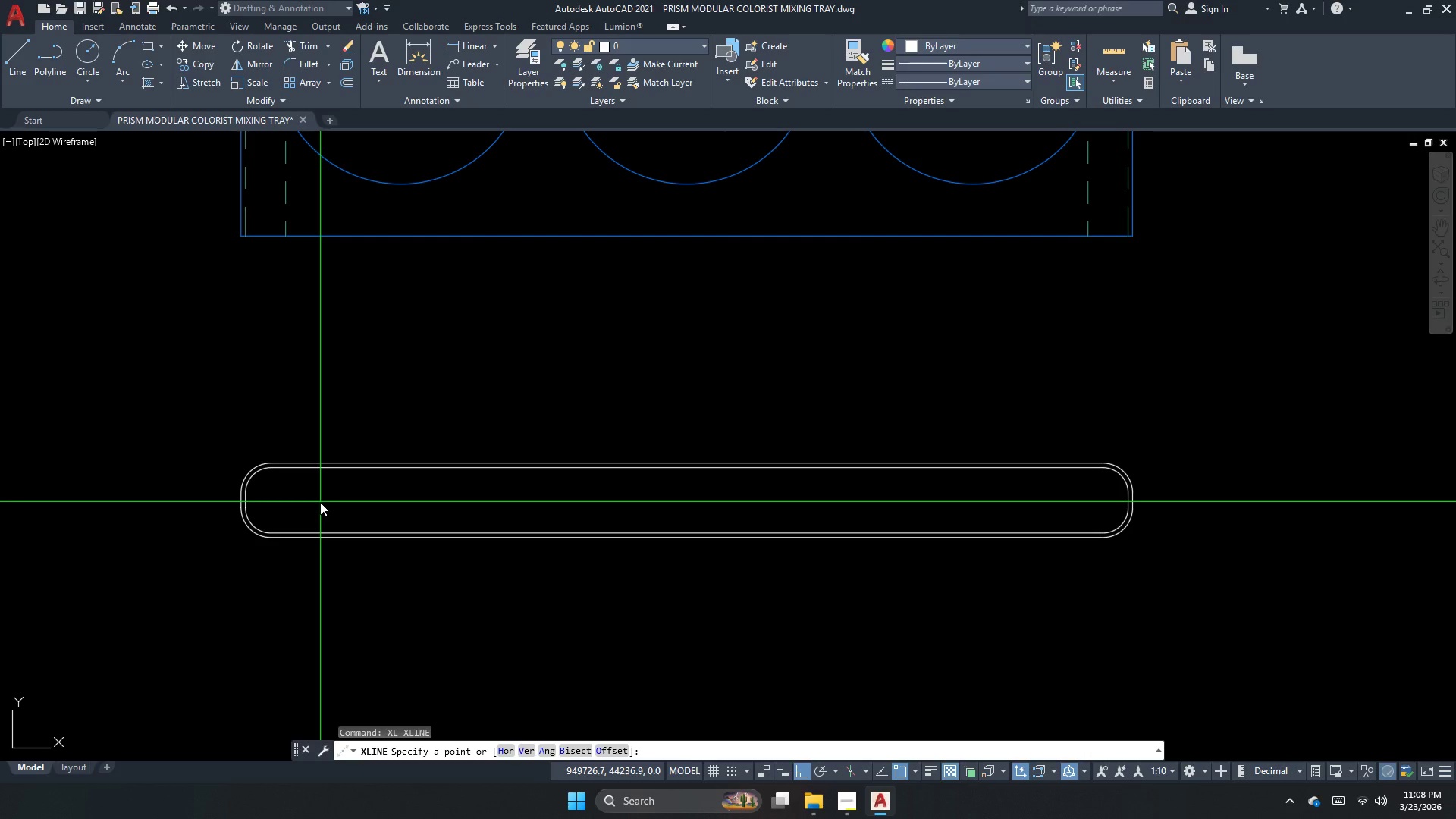 
key(Escape)
 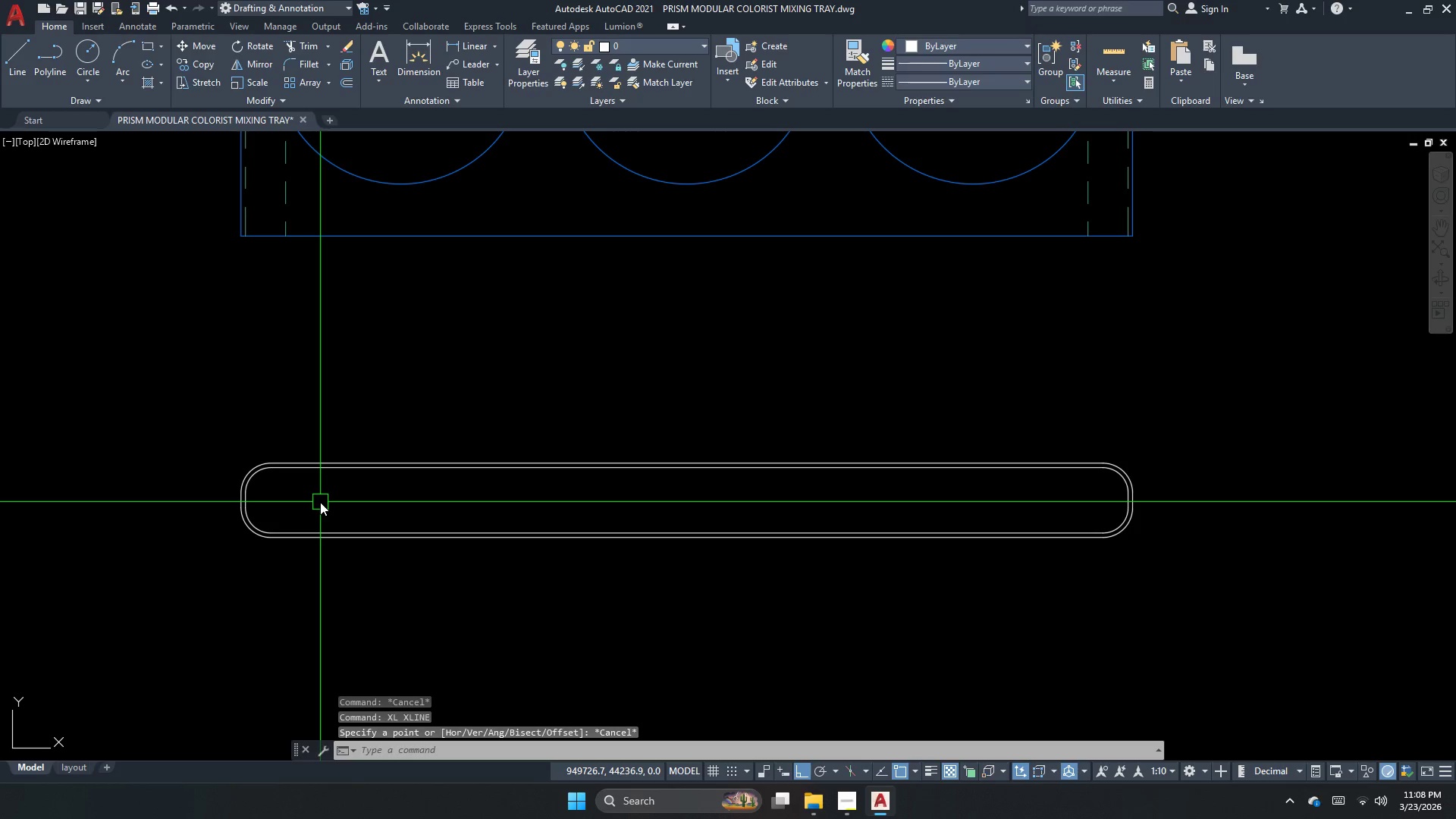 
key(Escape)
 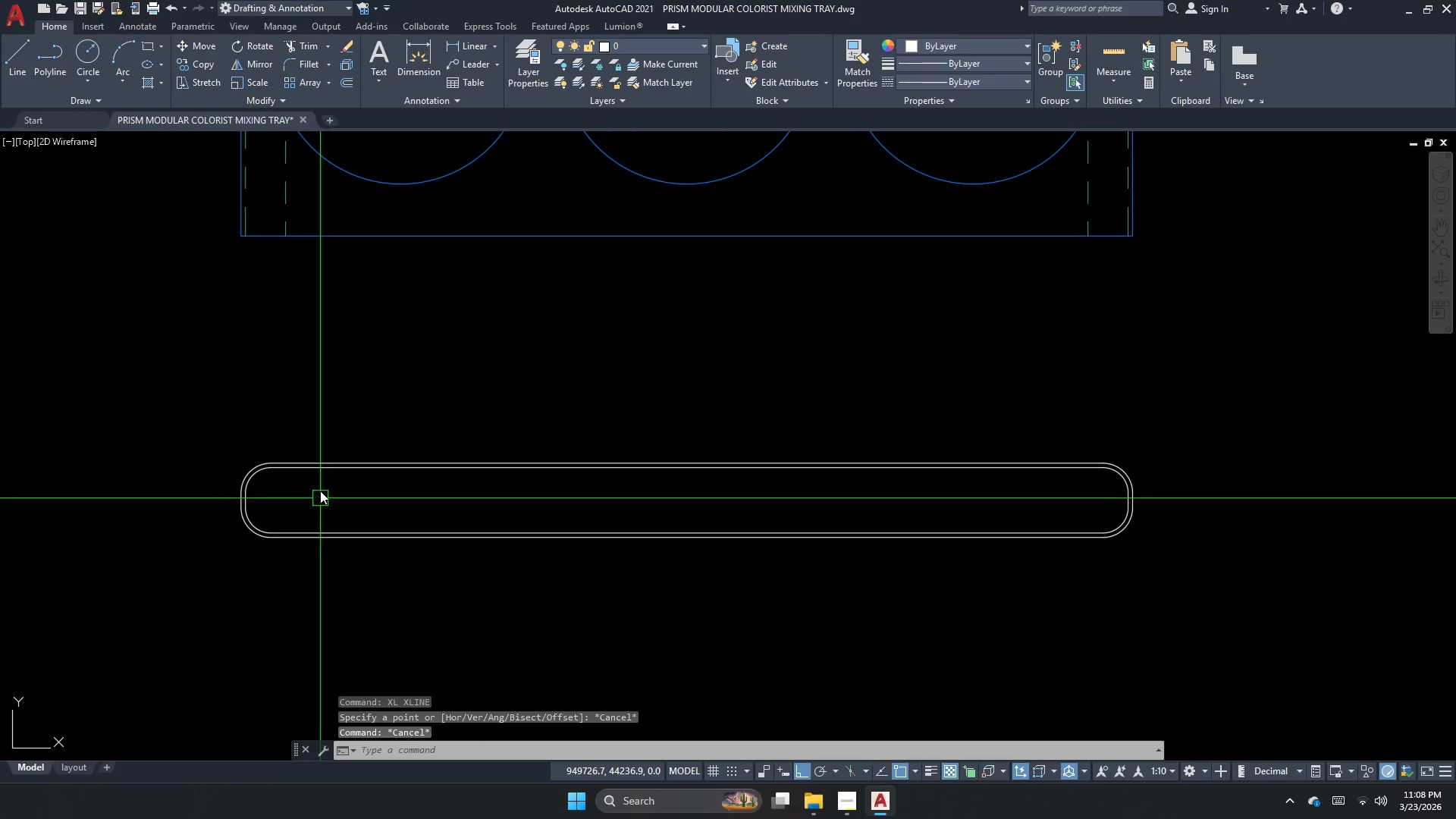 
key(L)
 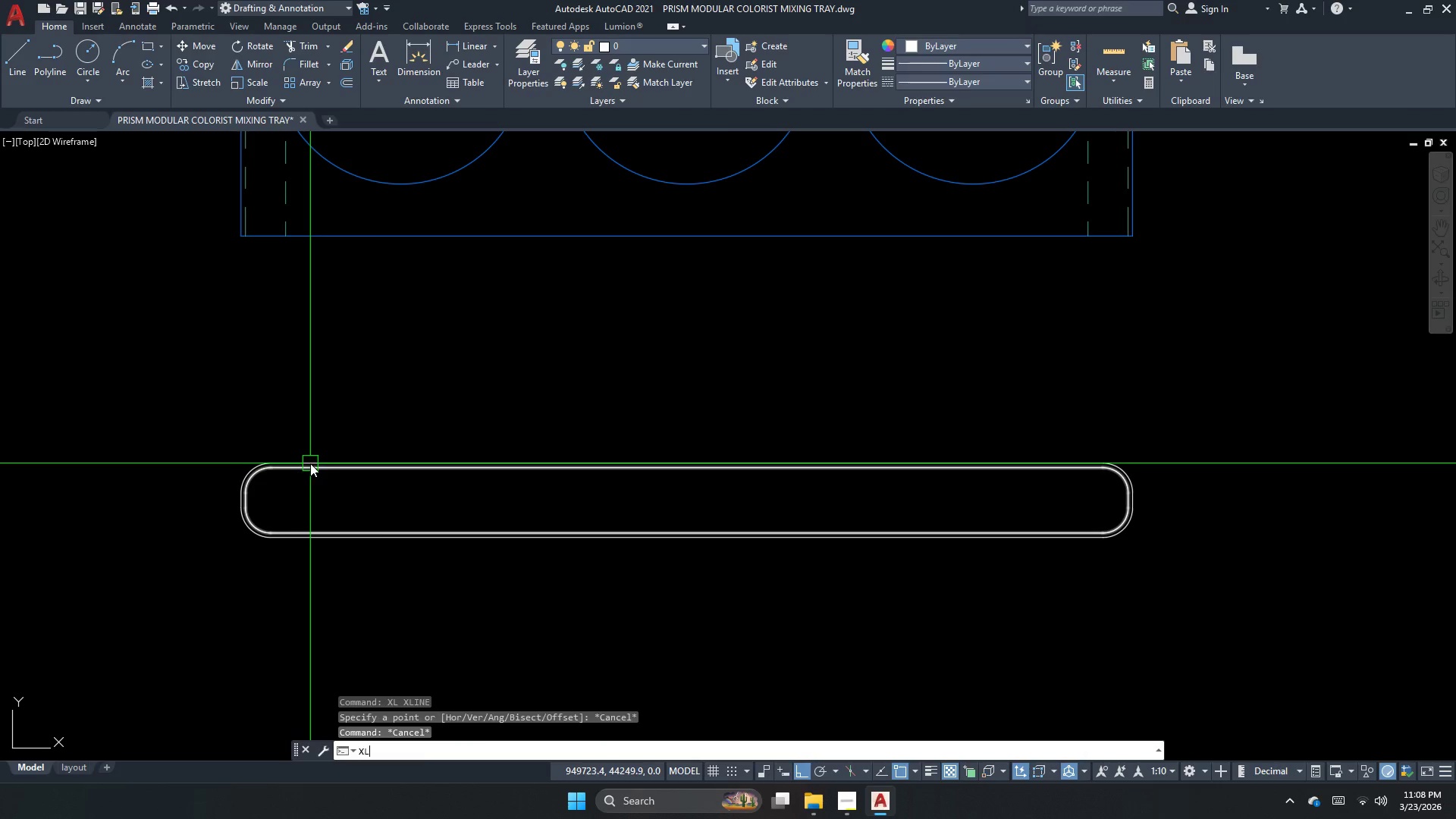 
key(Space)
 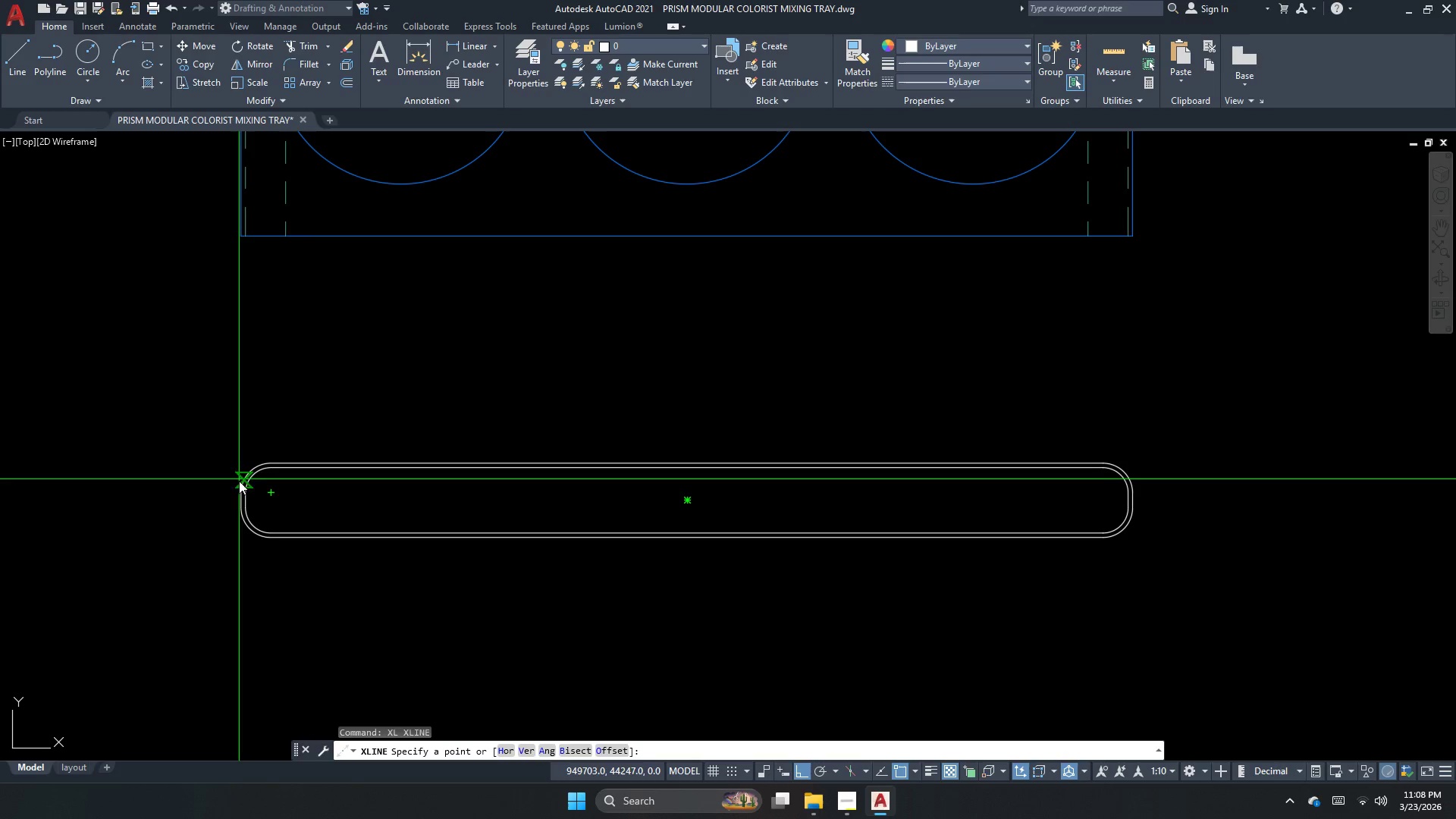 
key(V)
 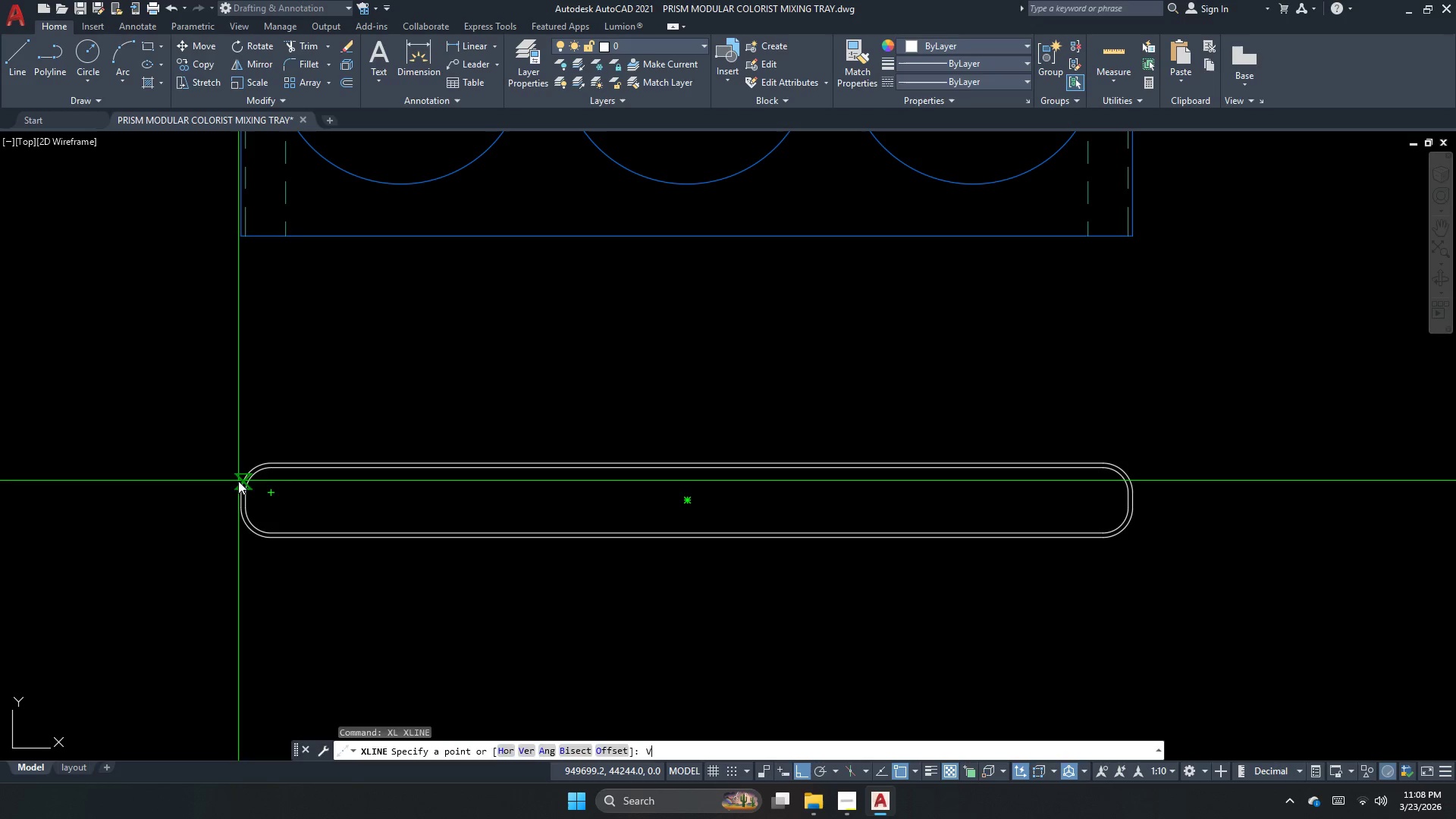 
key(Space)
 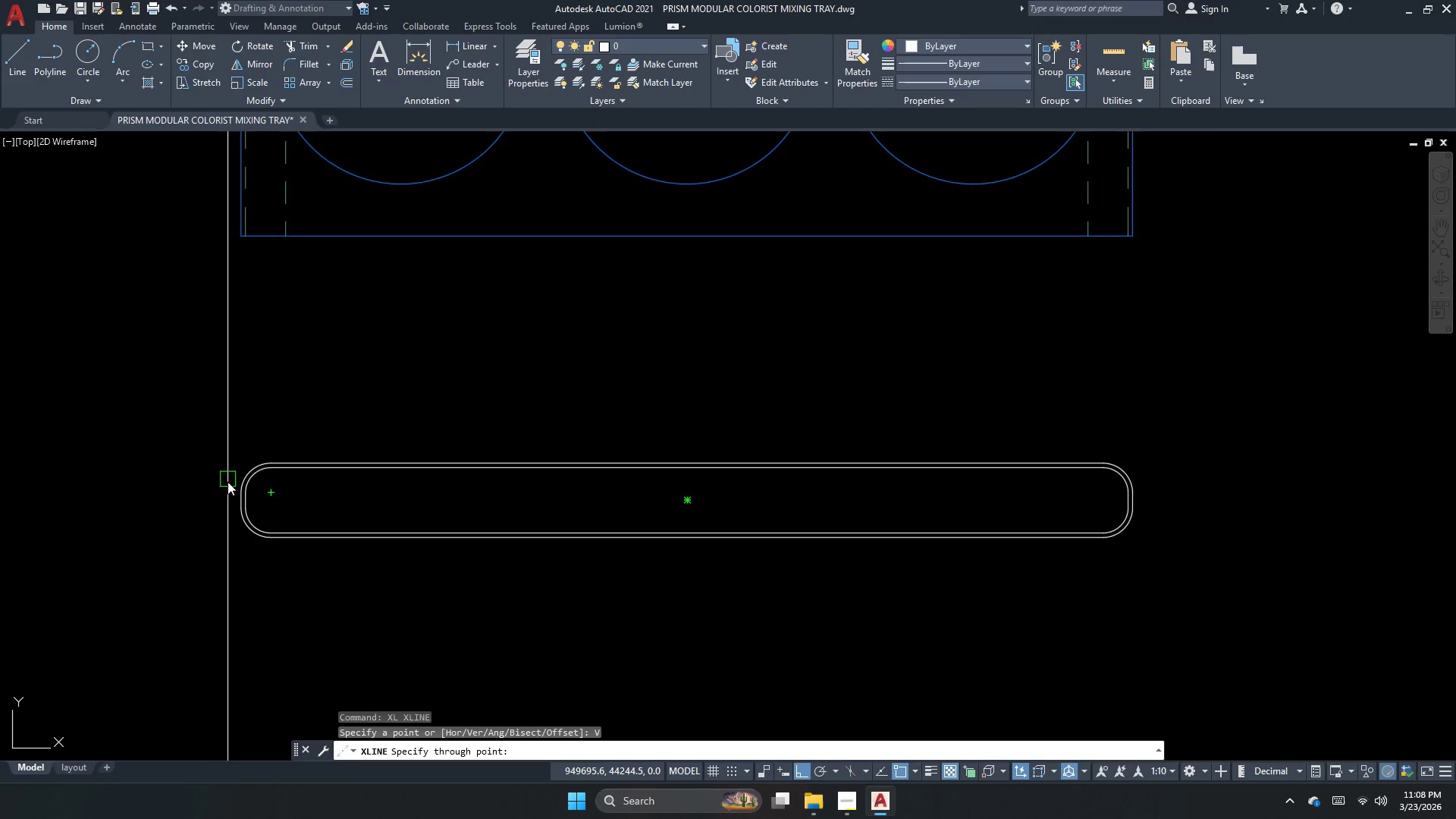 
scroll: coordinate [228, 482], scroll_direction: up, amount: 1.0
 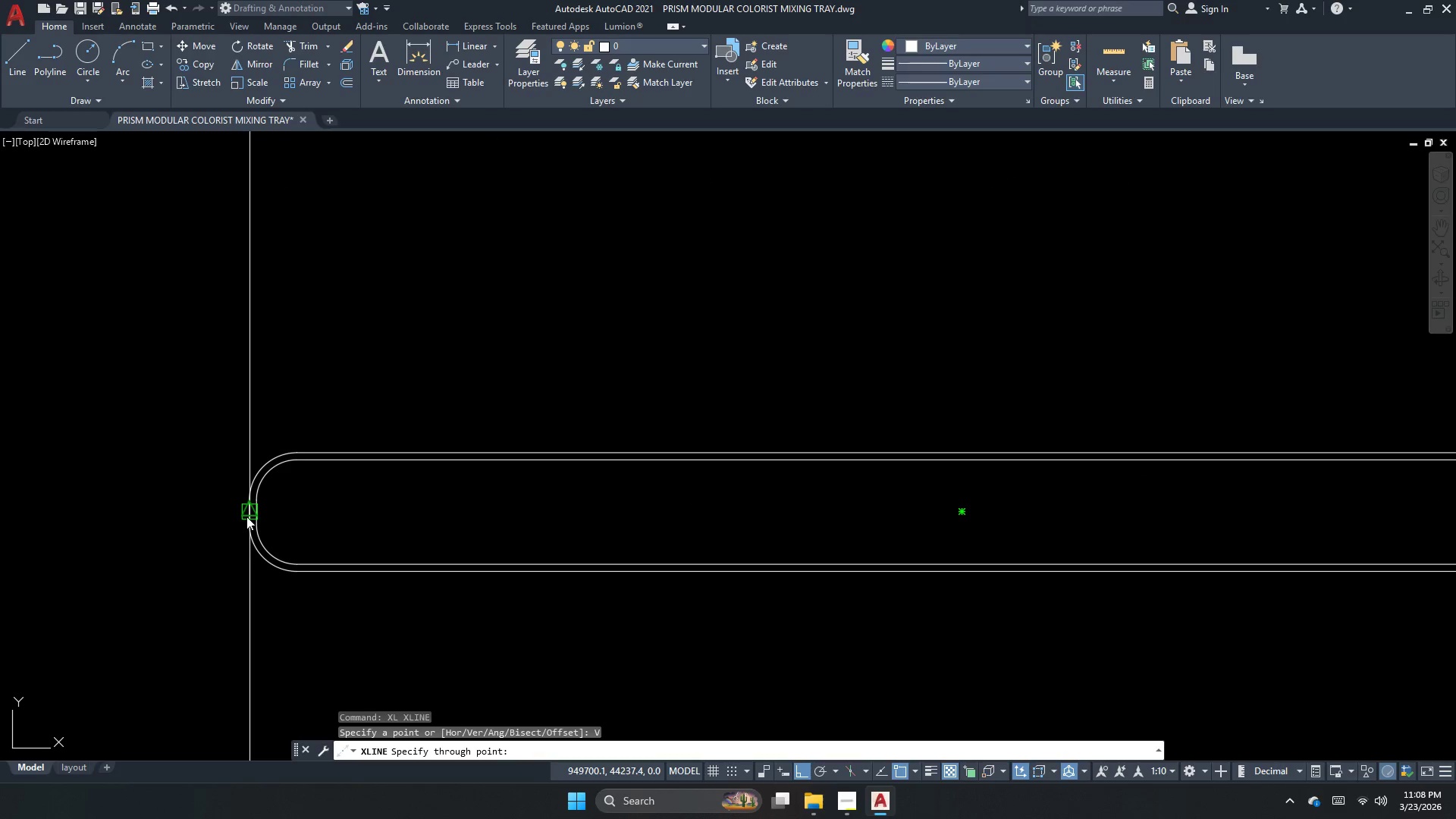 
left_click([246, 516])
 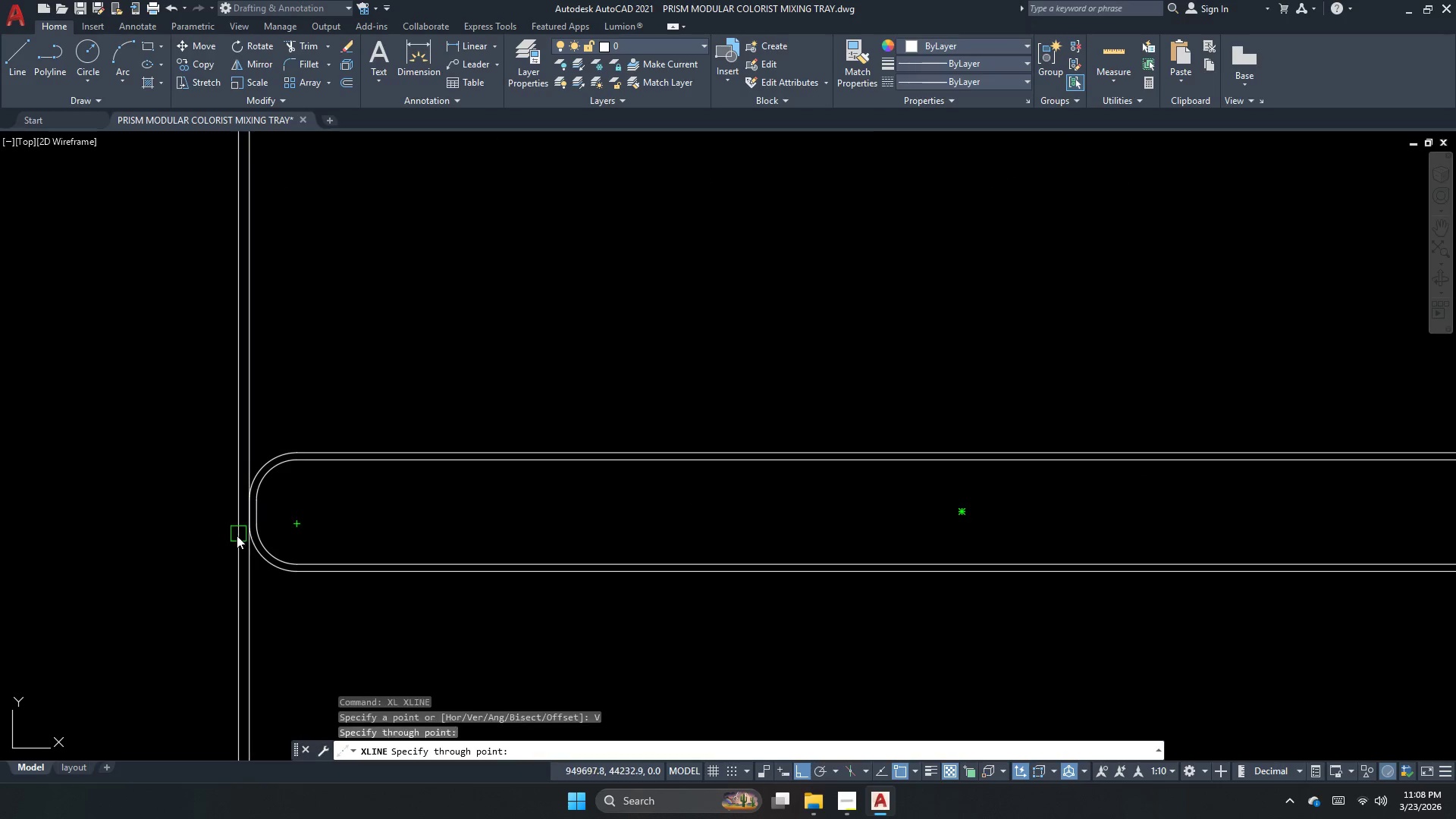 
key(Escape)
 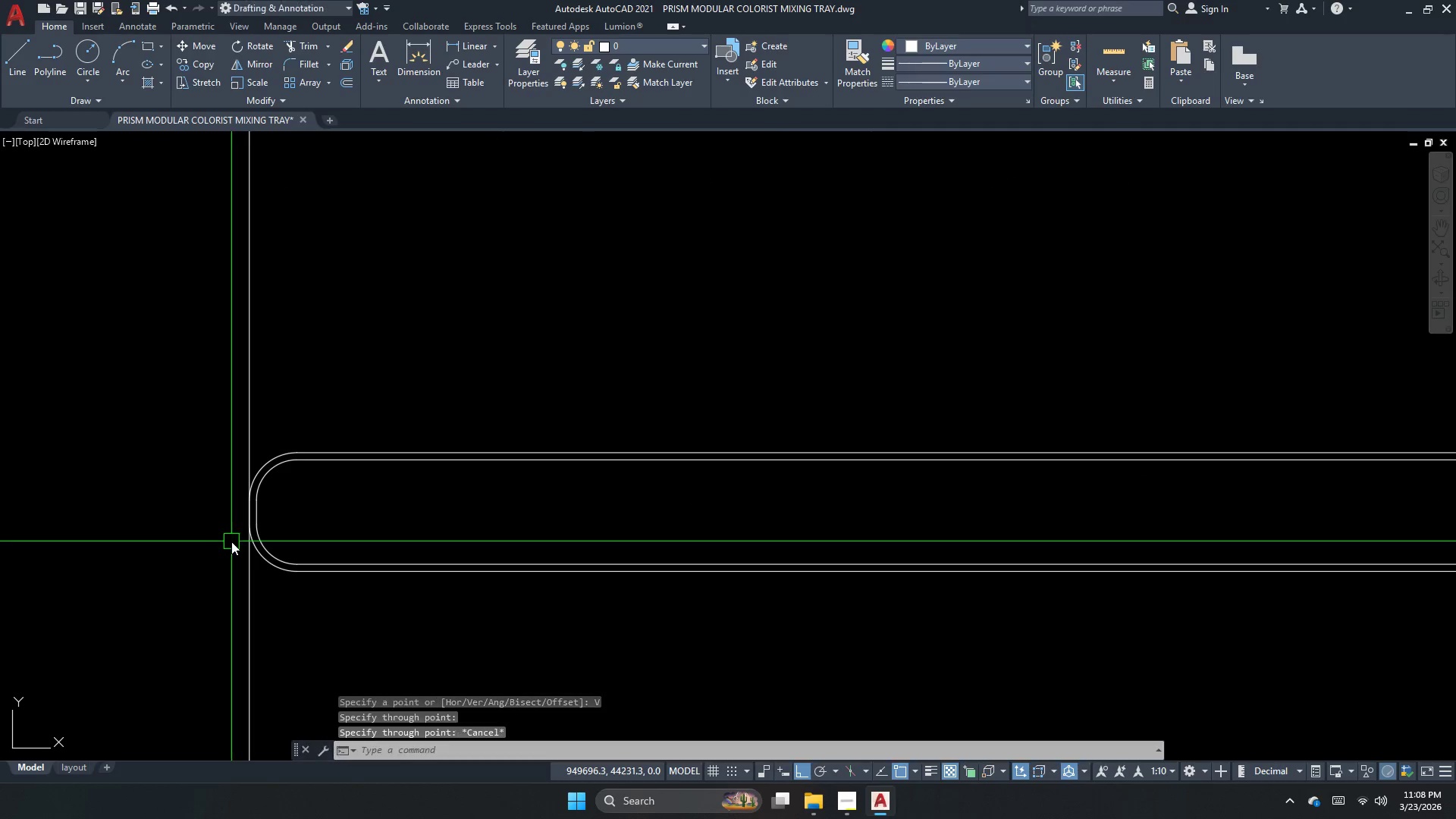 
key(O)
 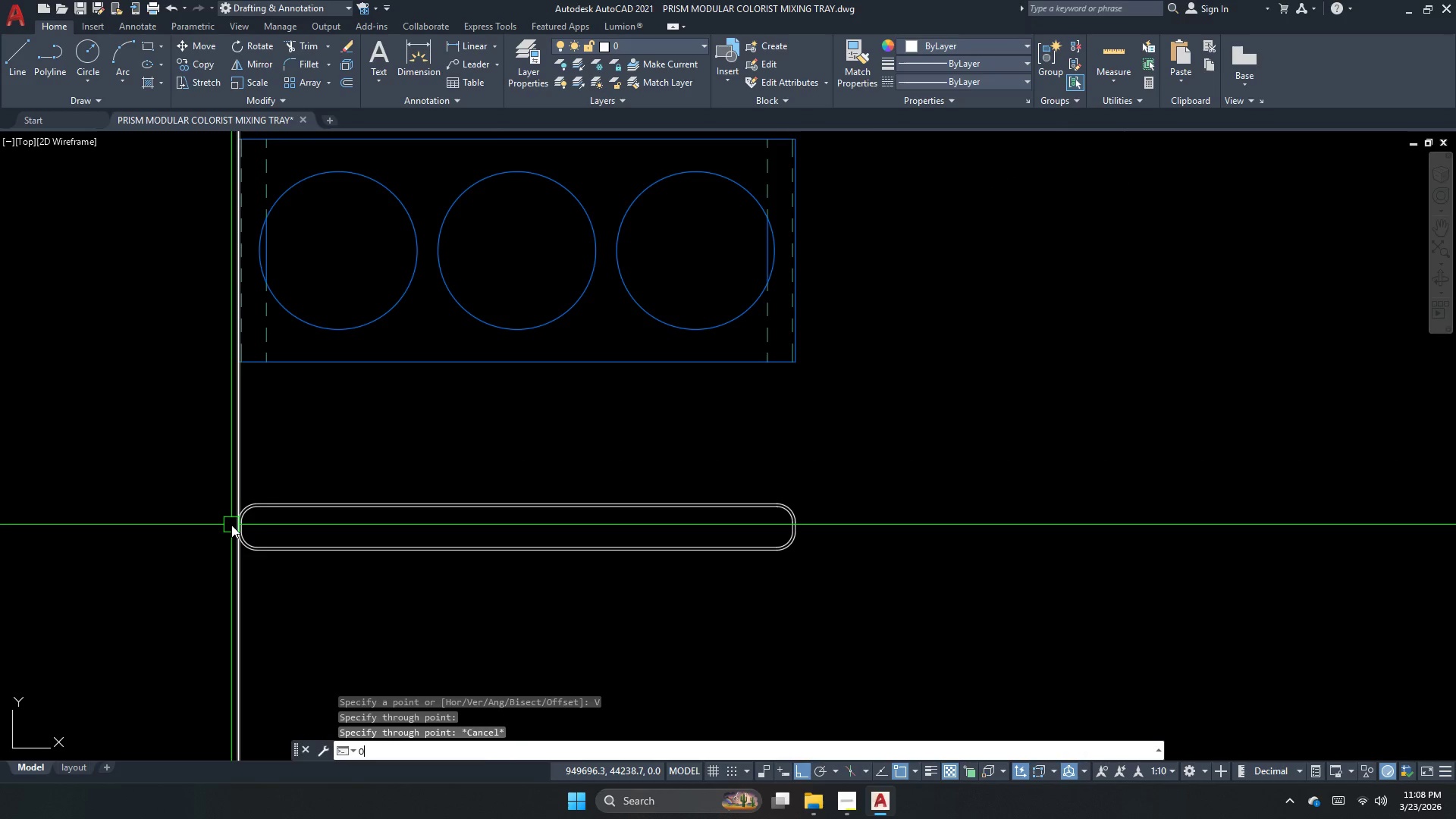 
key(Space)
 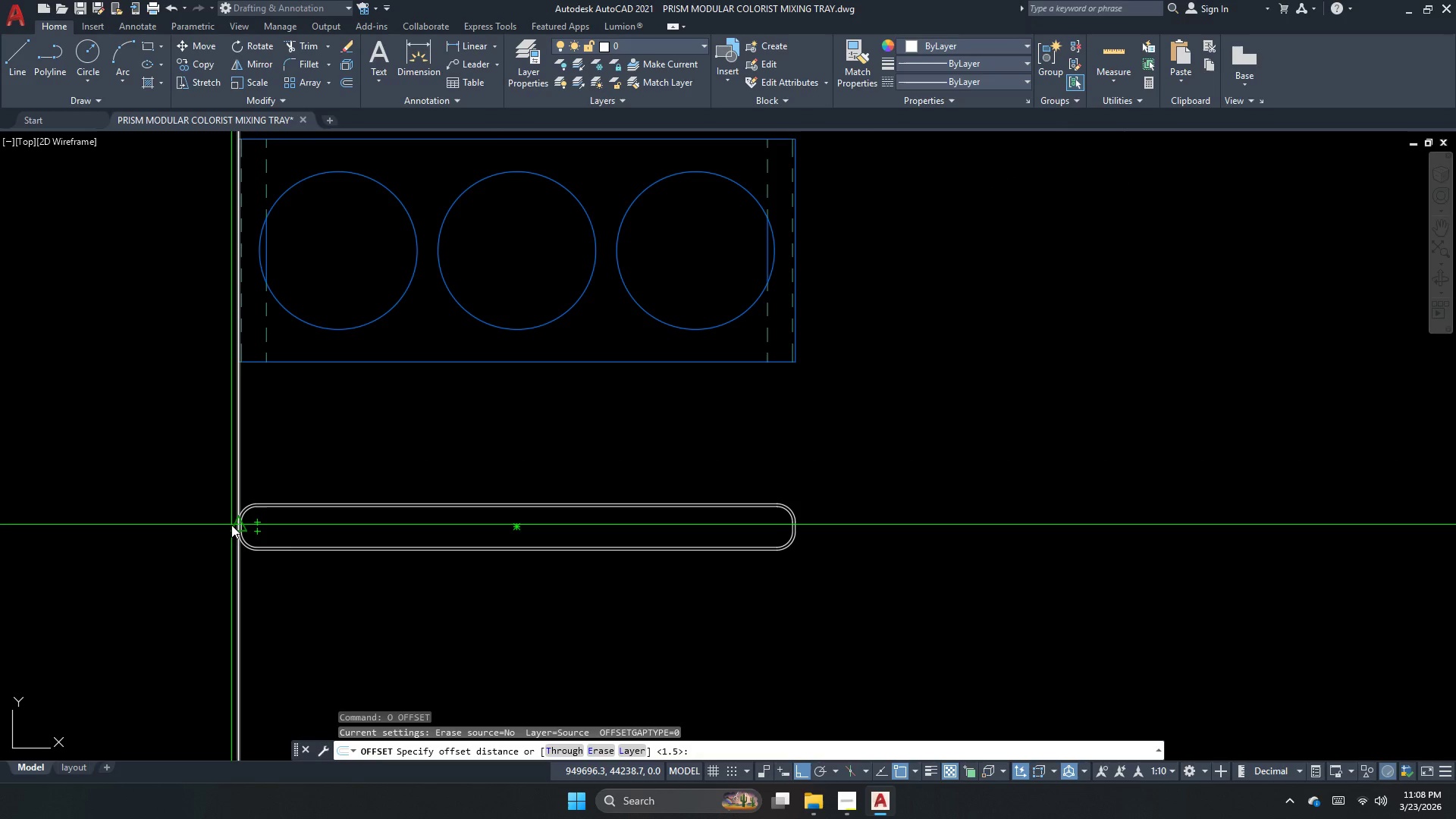 
scroll: coordinate [231, 535], scroll_direction: down, amount: 2.0
 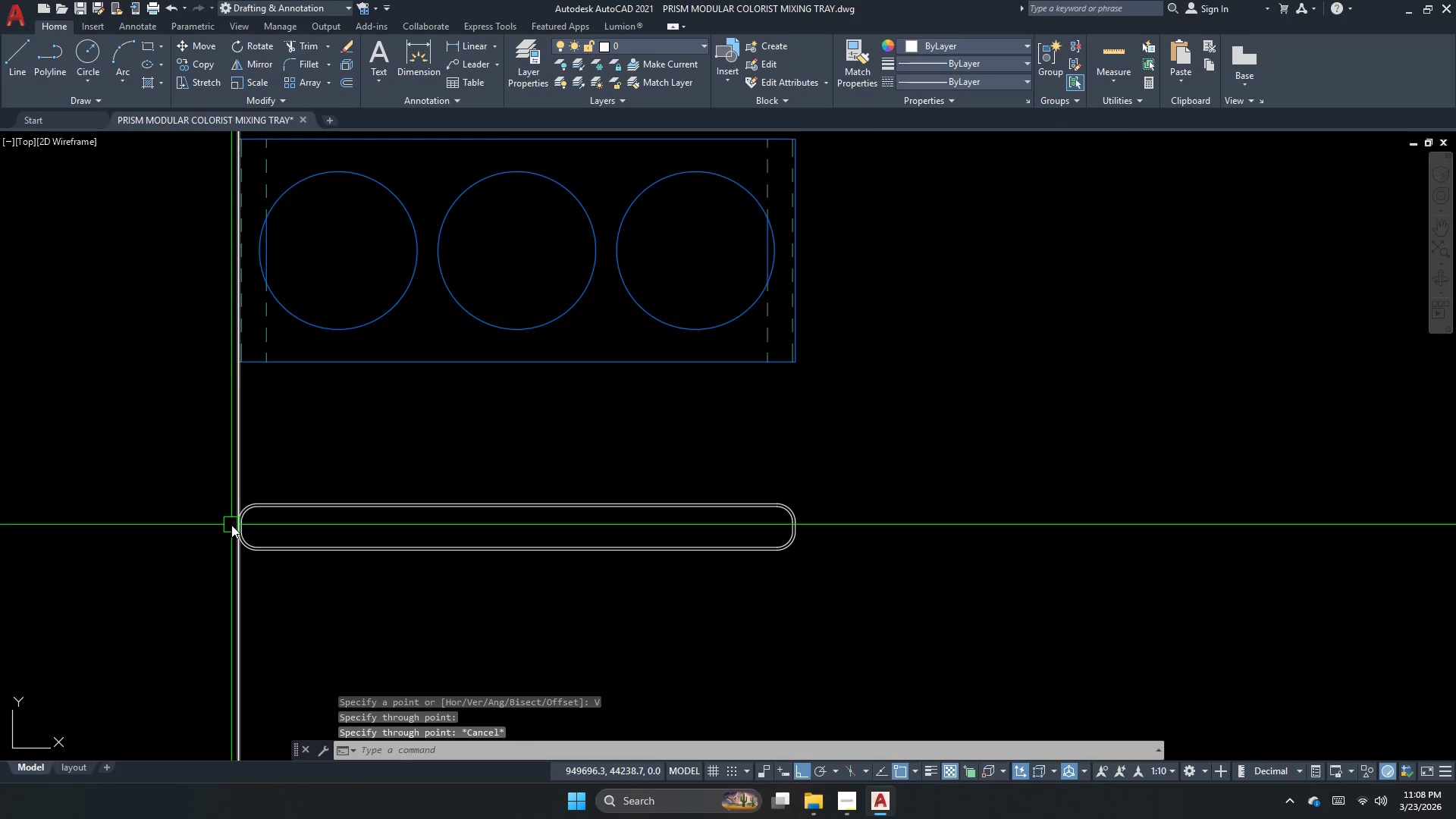 
key(Numpad1)
 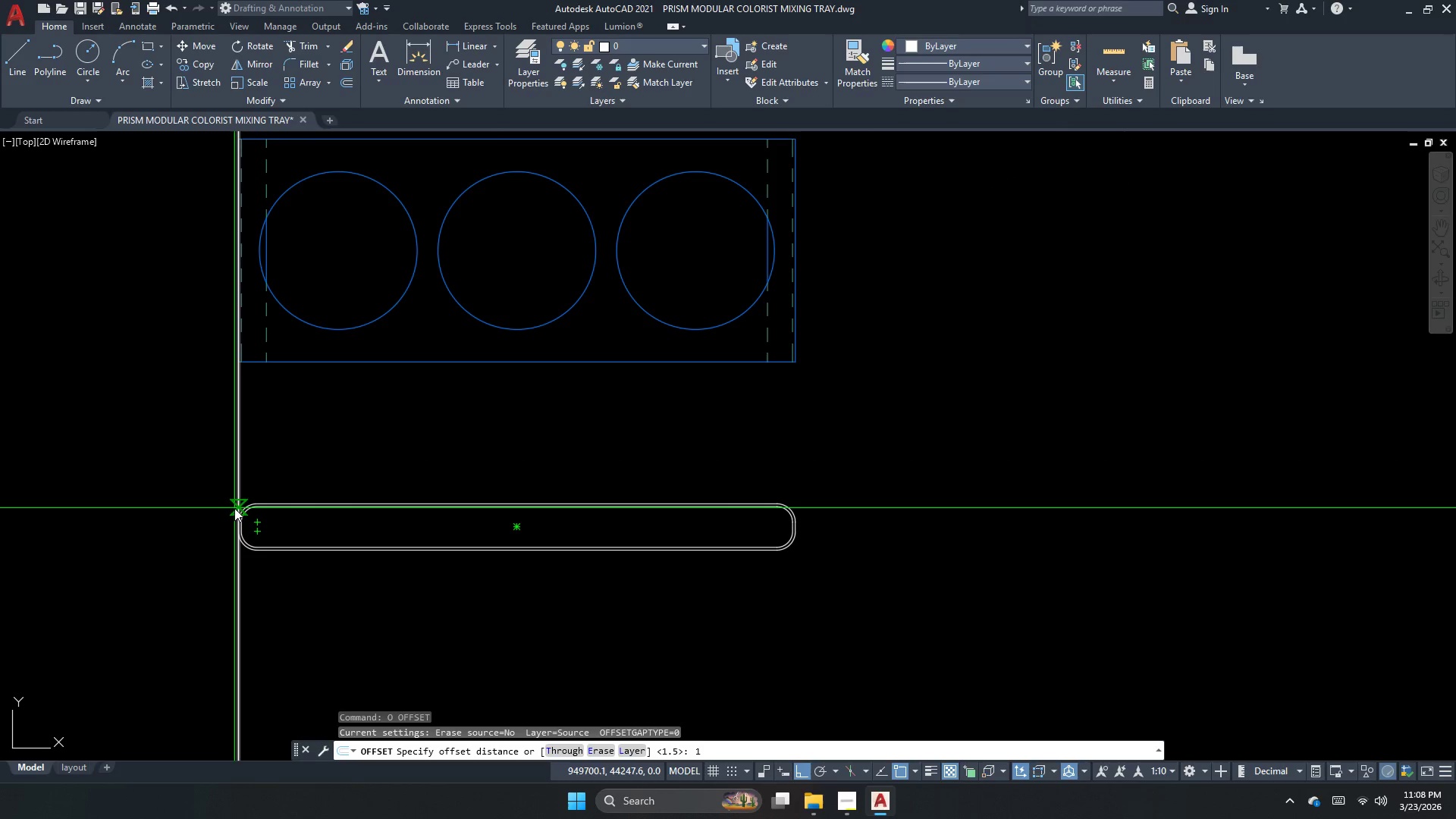 
key(Numpad5)
 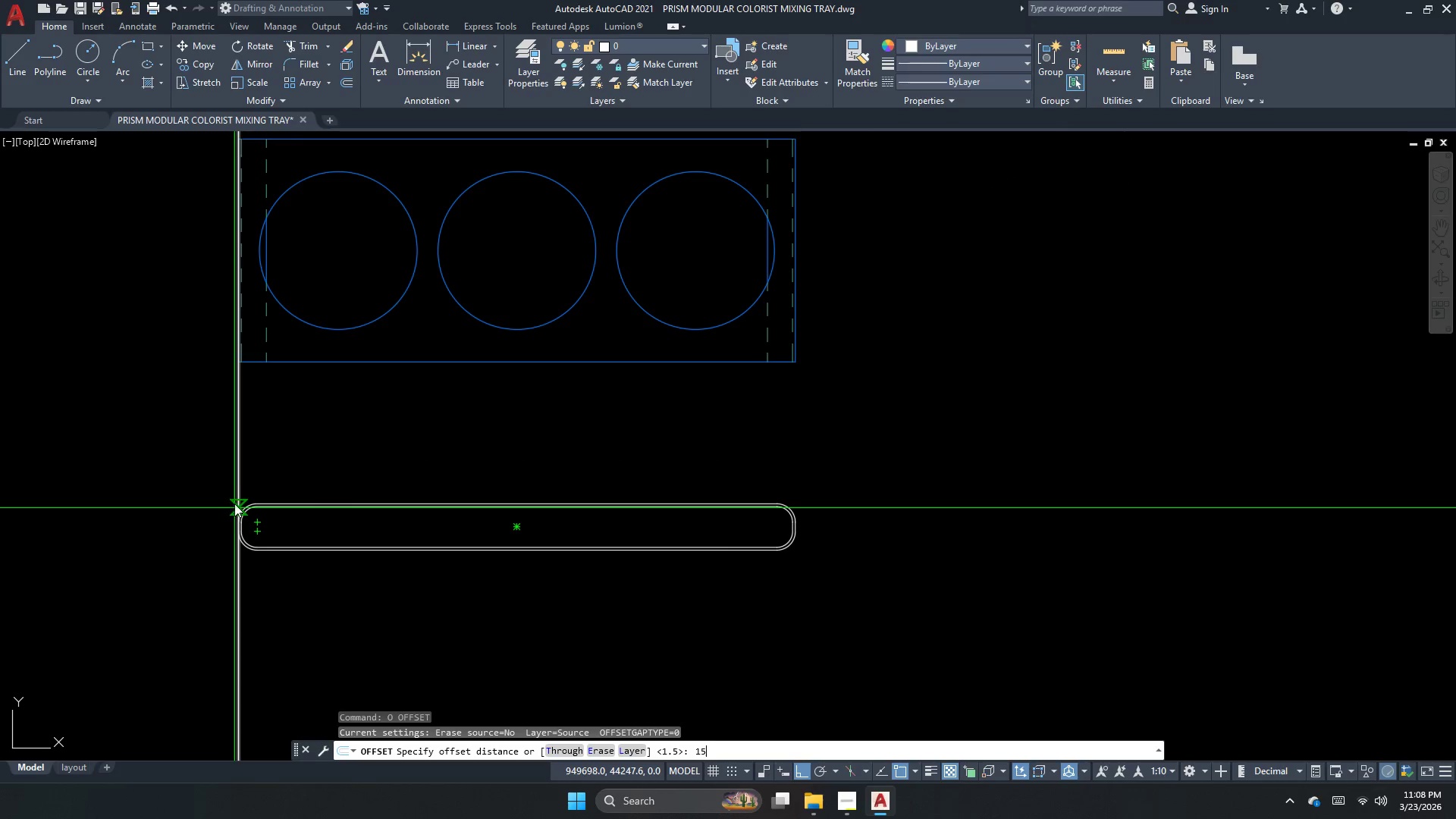 
key(NumpadEnter)
 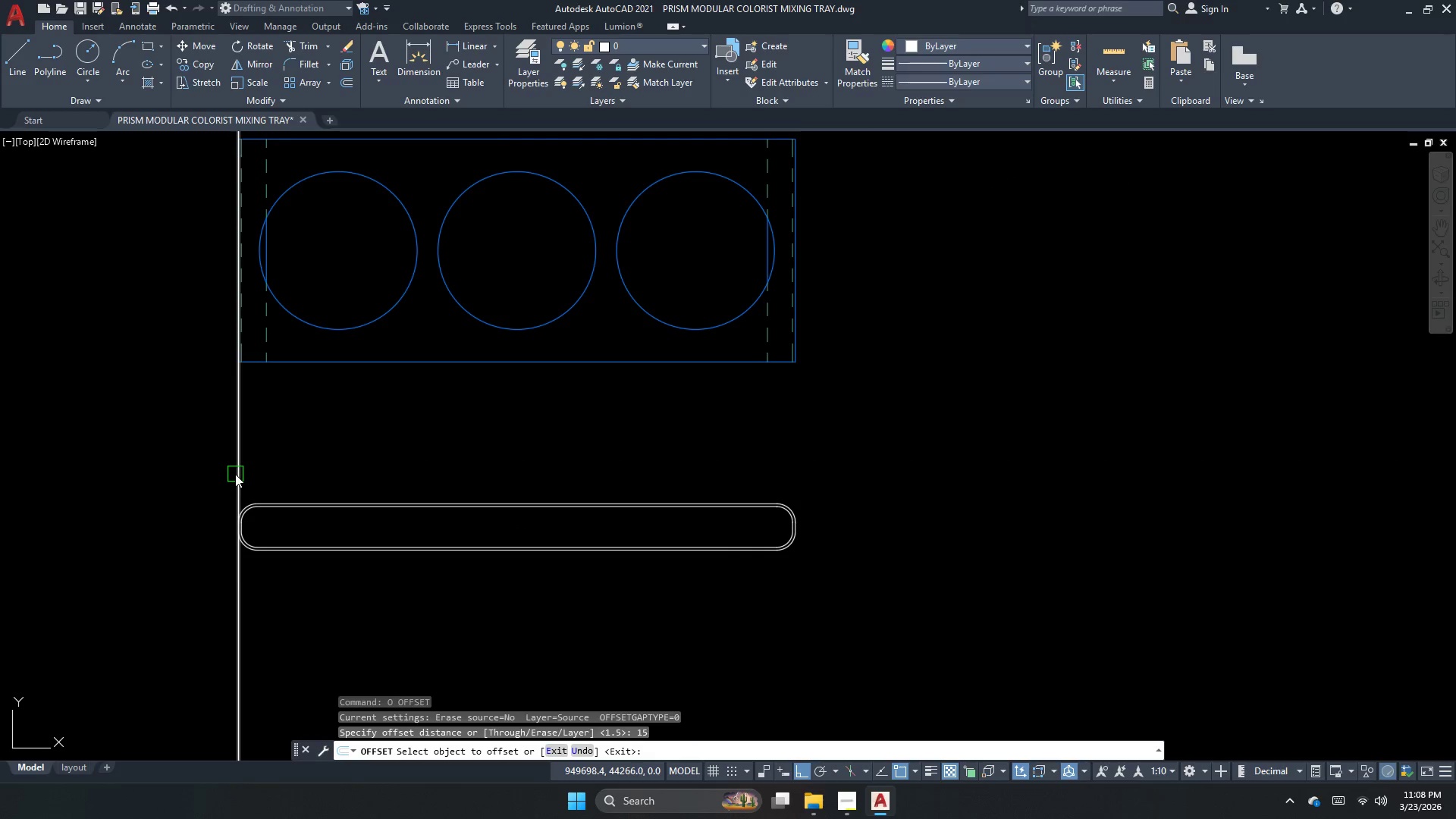 
left_click_drag(start_coordinate=[235, 472], to_coordinate=[246, 472])
 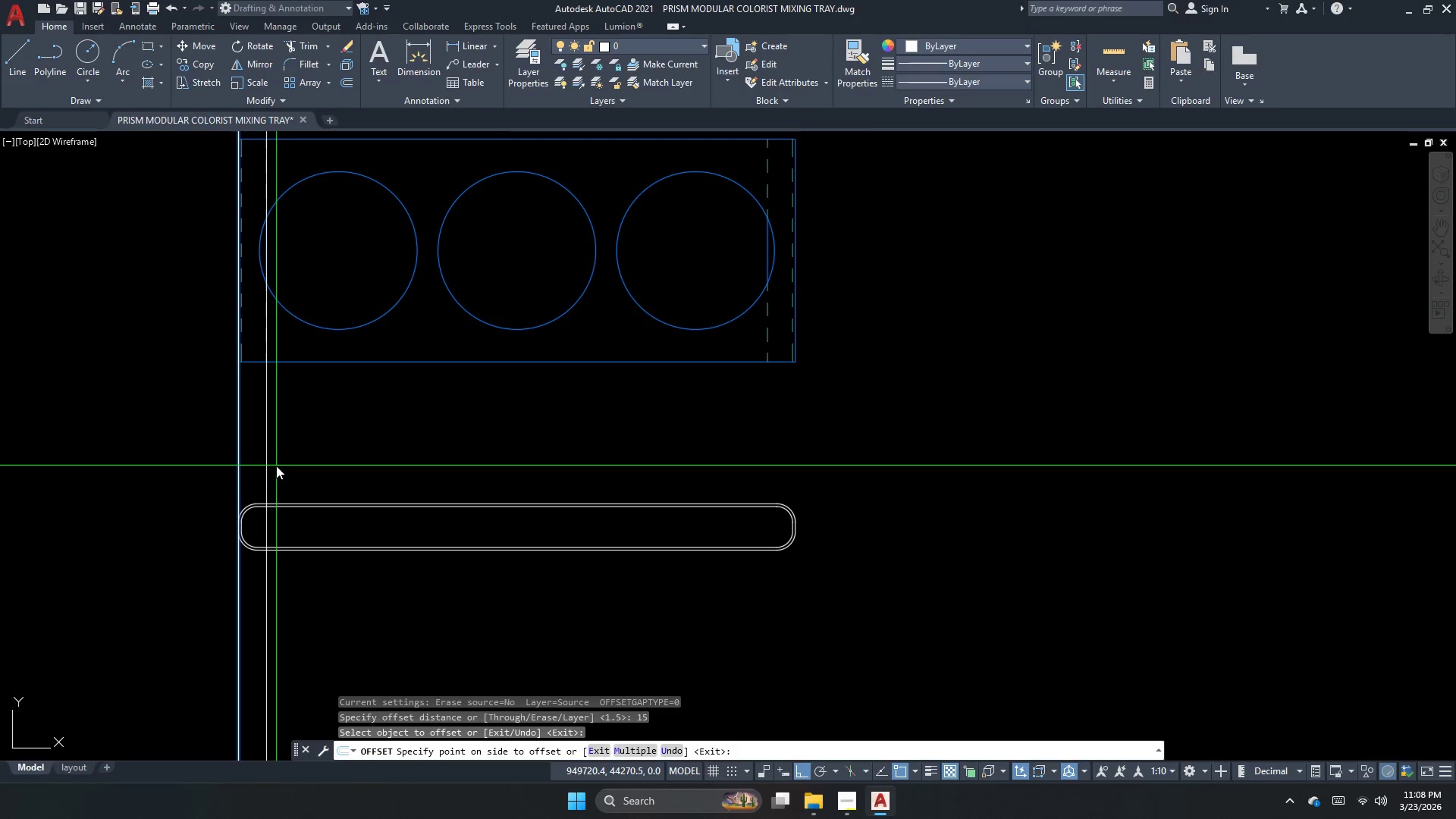 
double_click([279, 466])
 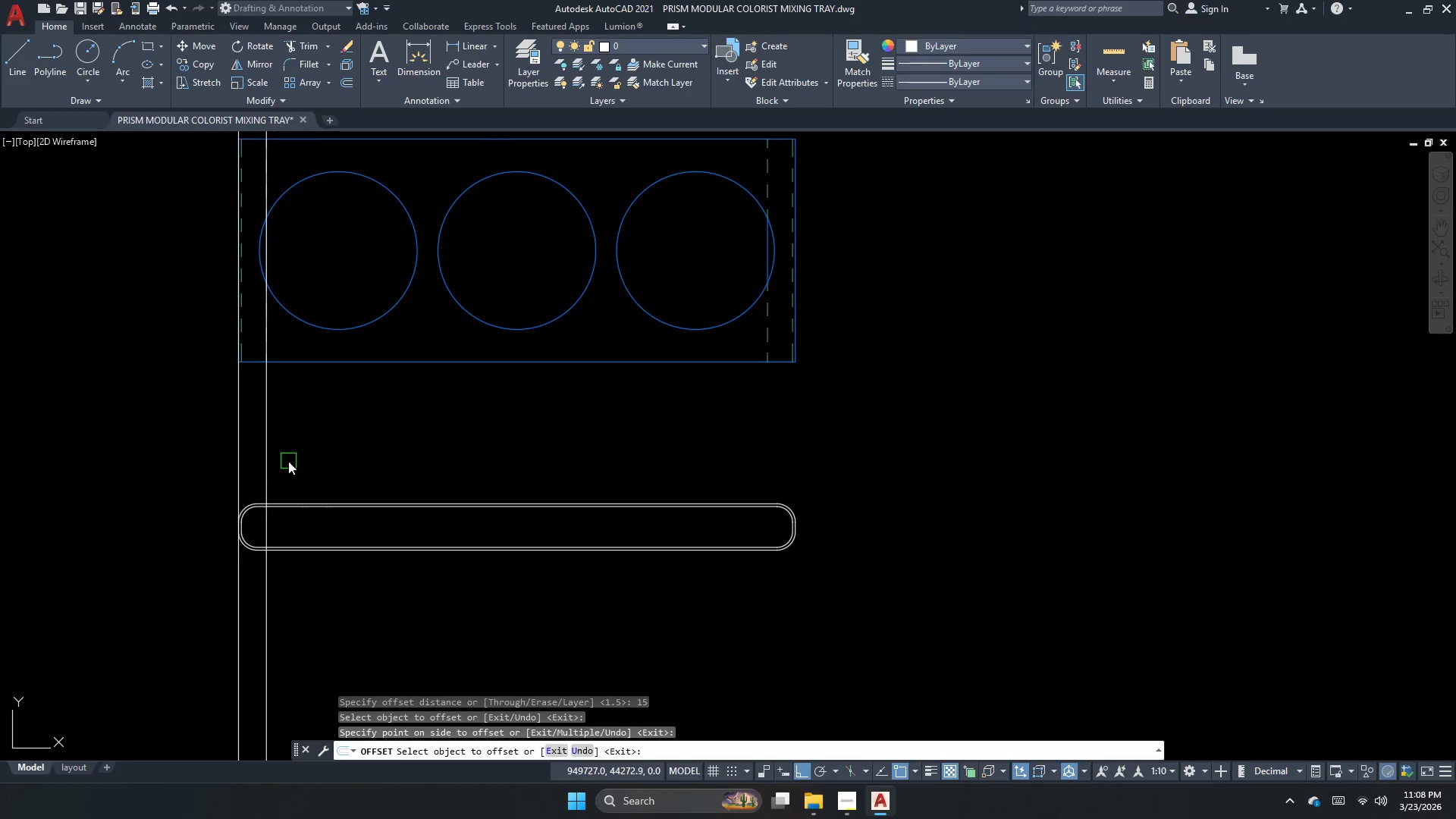 
key(Escape)
 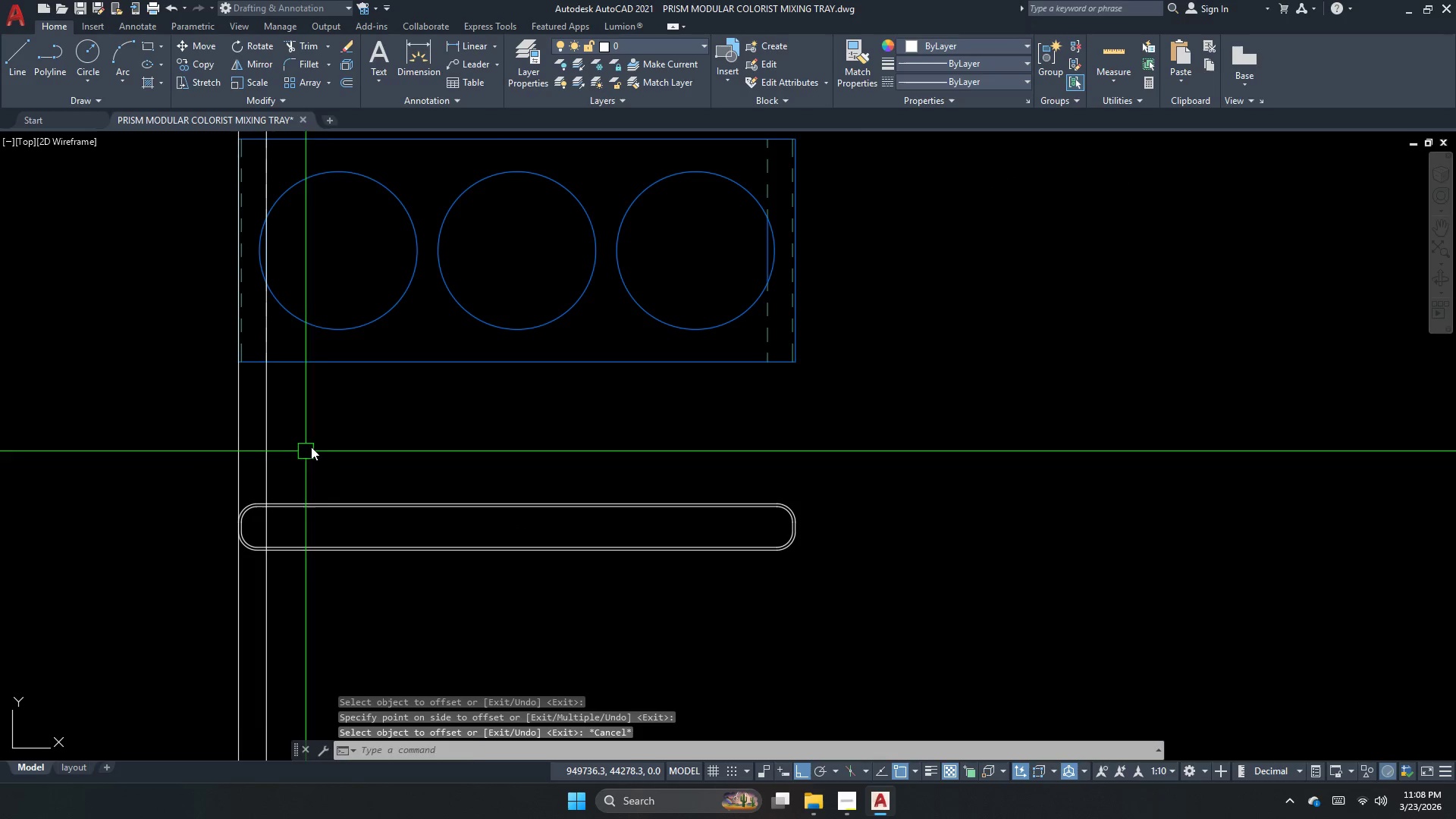 
left_click_drag(start_coordinate=[318, 437], to_coordinate=[287, 419])
 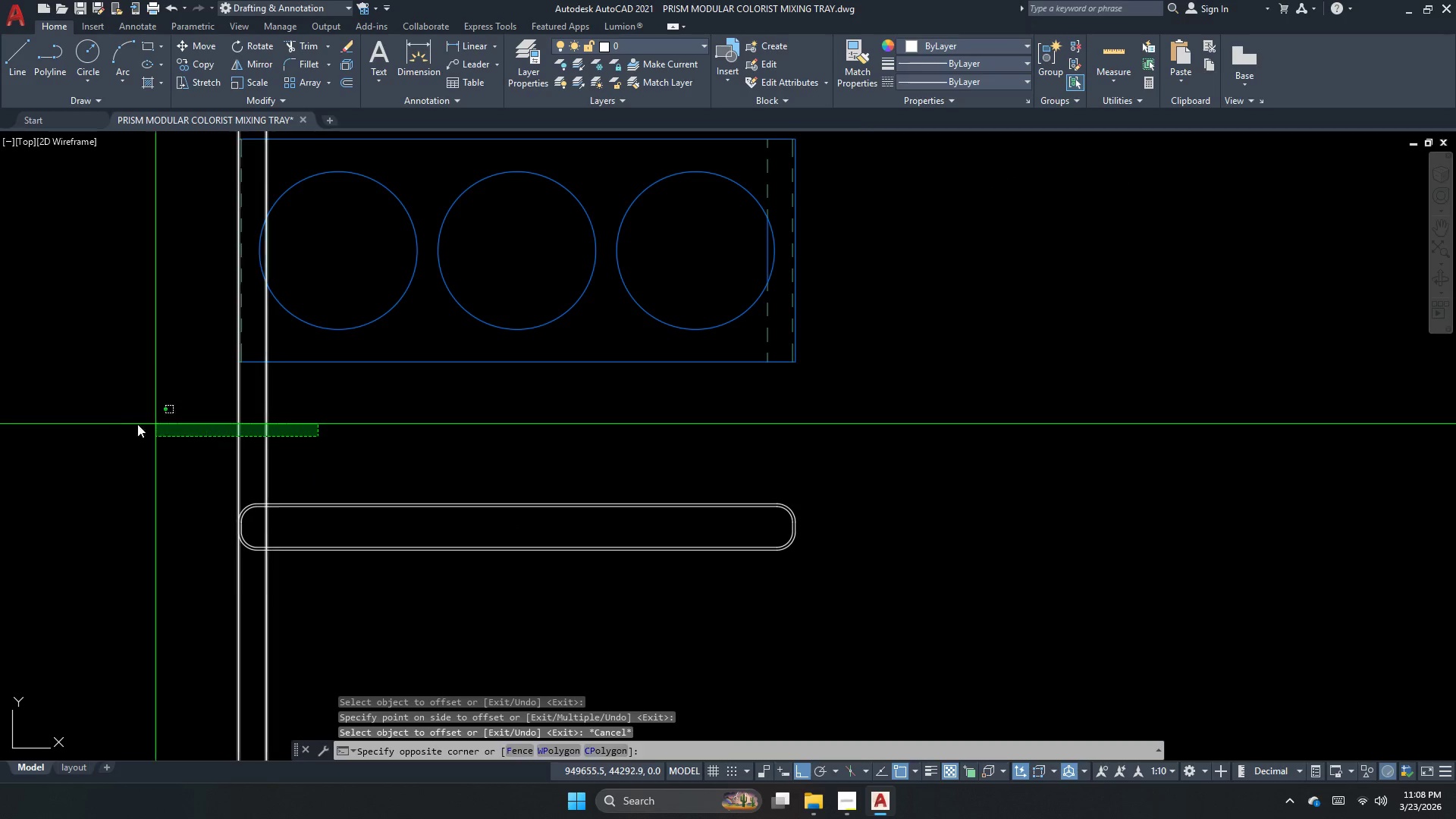 
triple_click([129, 424])
 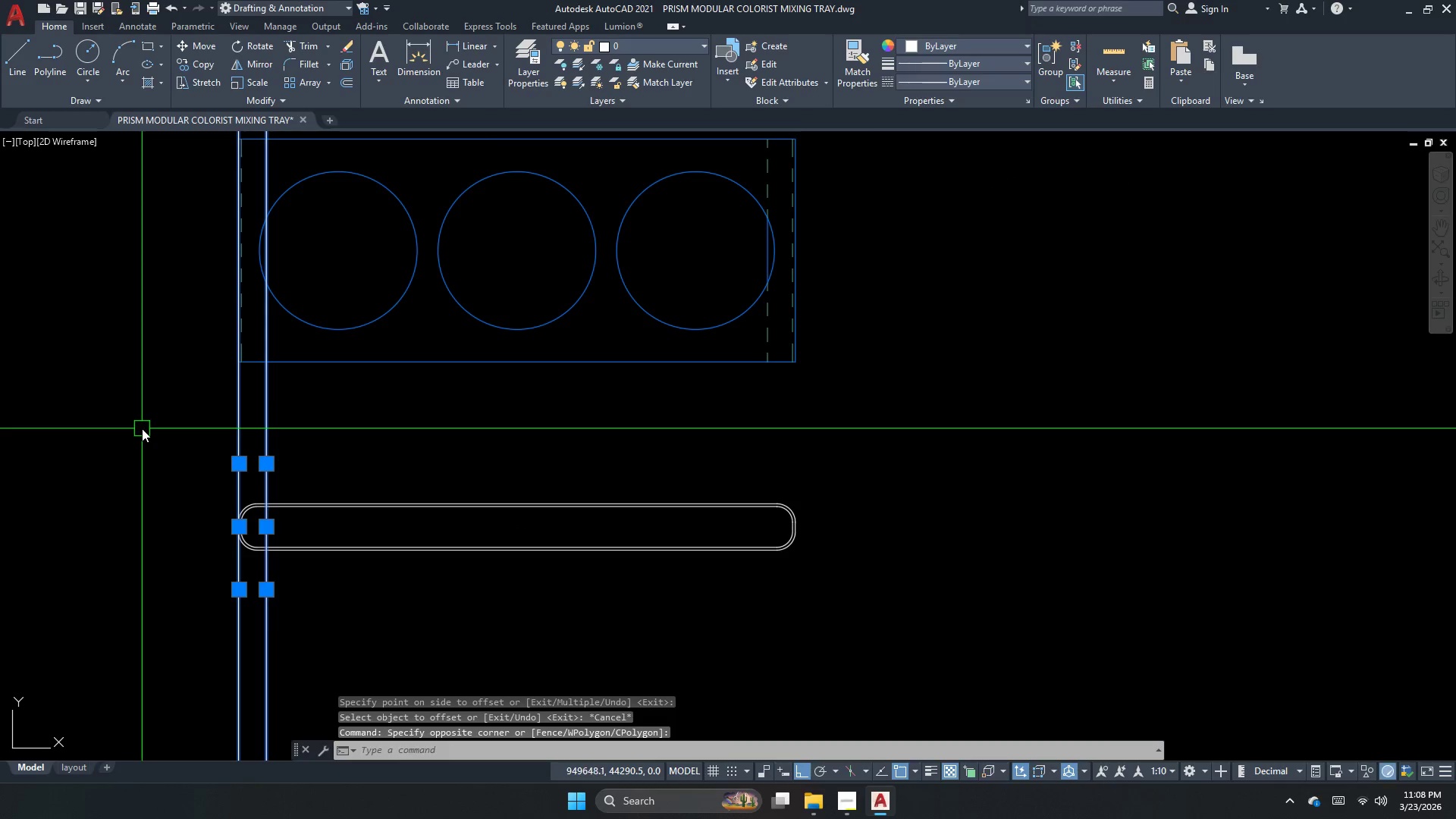 
type(mi )
 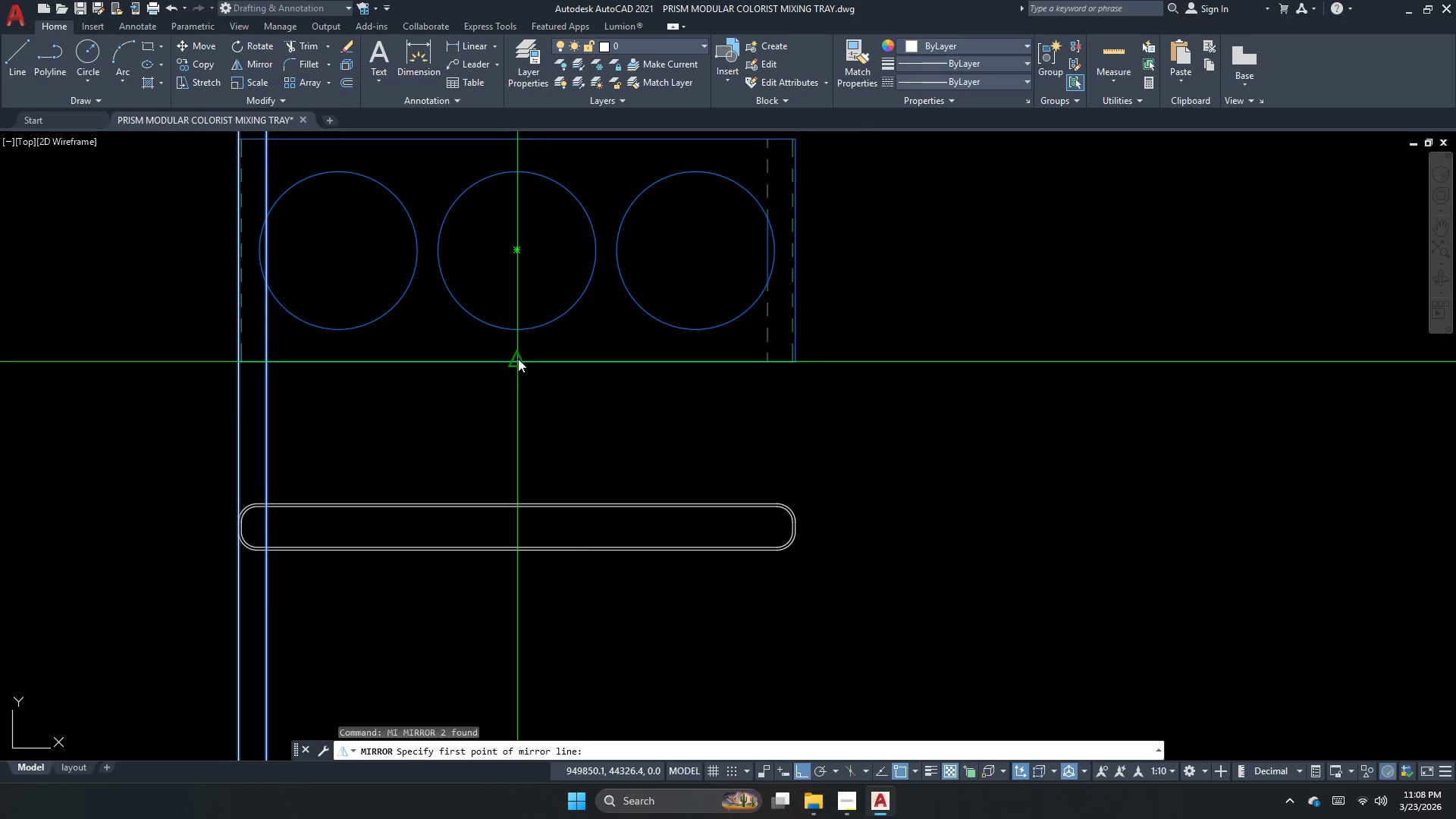 
left_click_drag(start_coordinate=[518, 358], to_coordinate=[517, 375])
 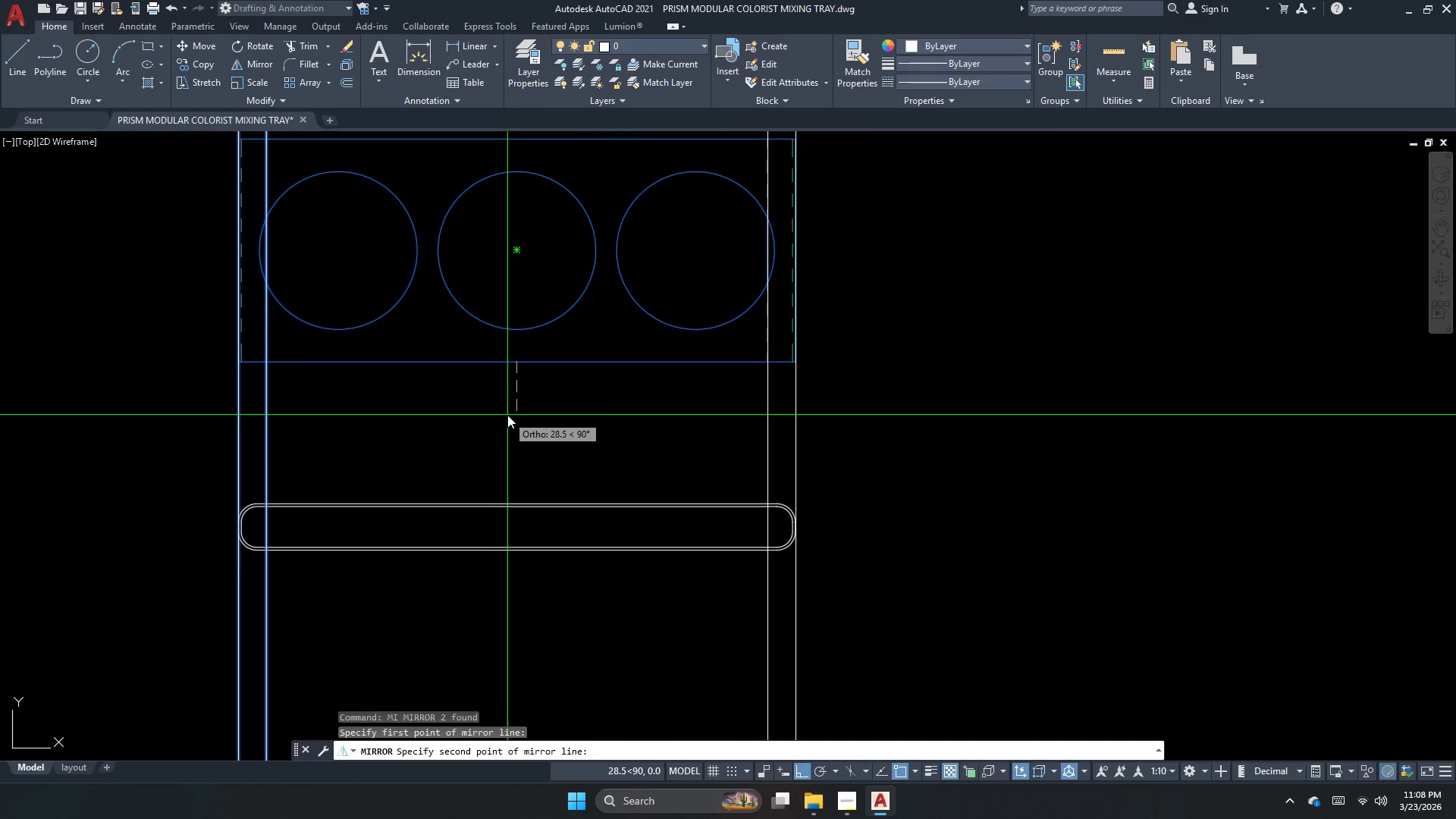 
double_click([507, 416])
 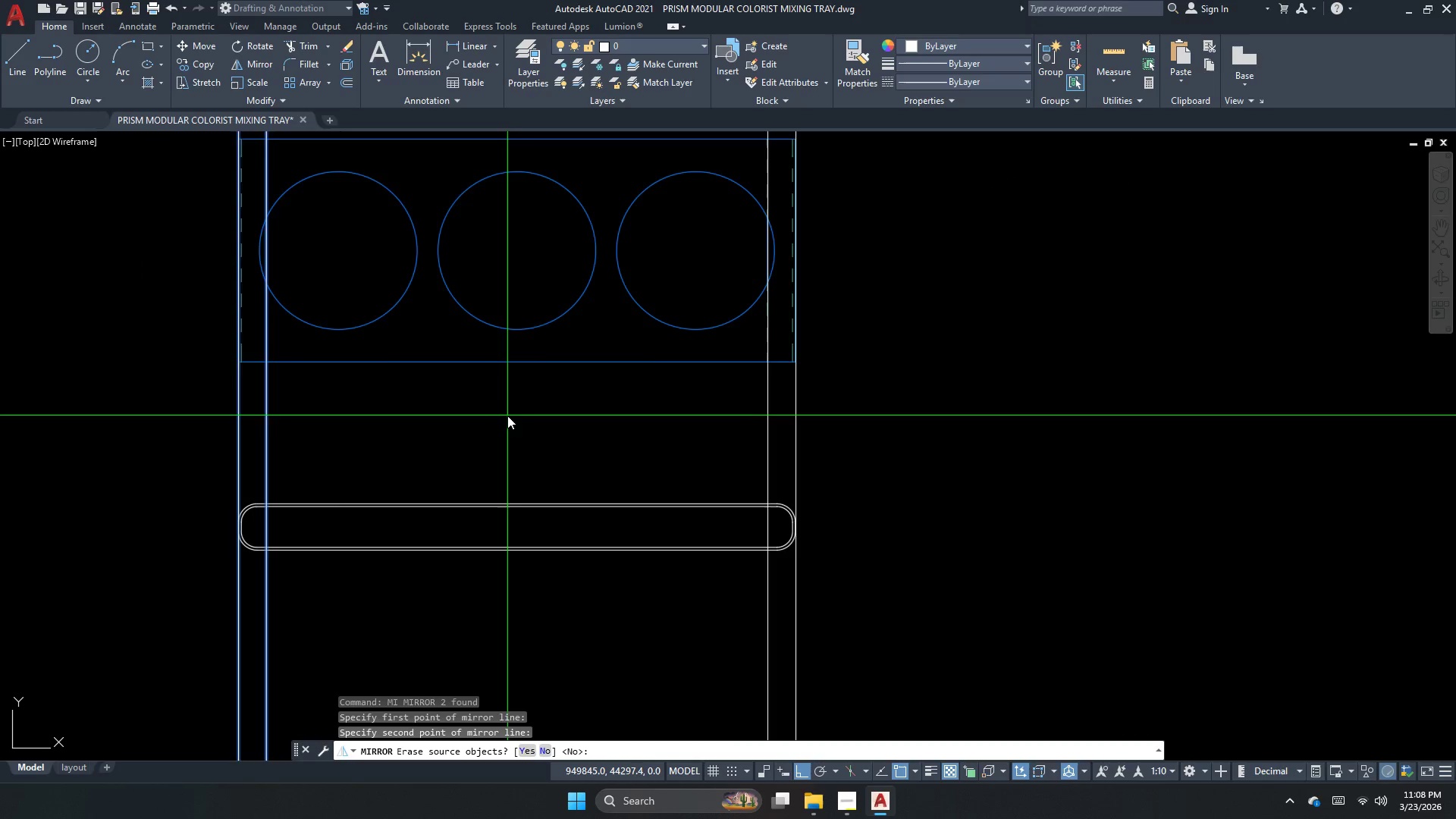 
key(N)
 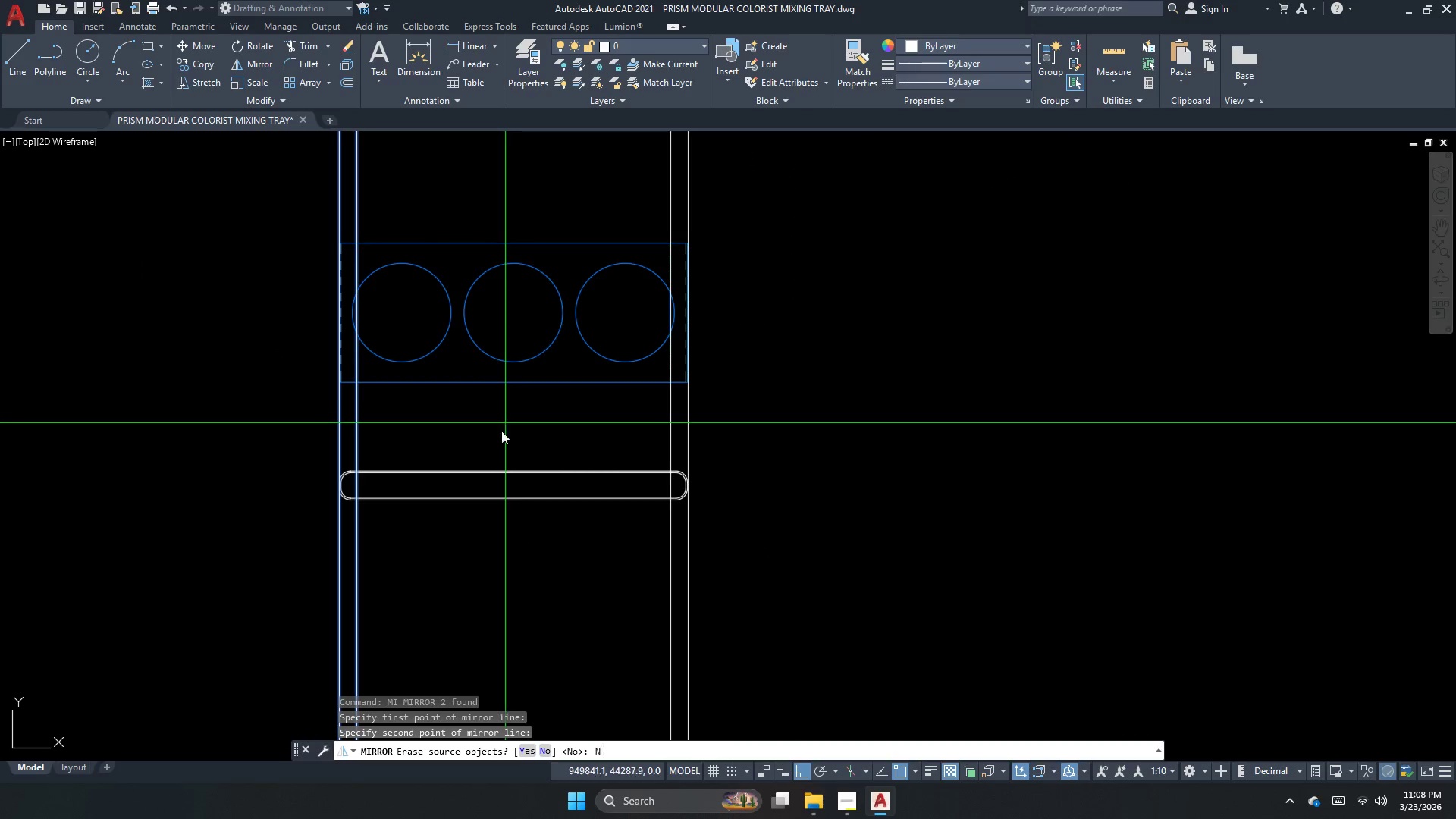 
scroll: coordinate [507, 416], scroll_direction: down, amount: 1.0
 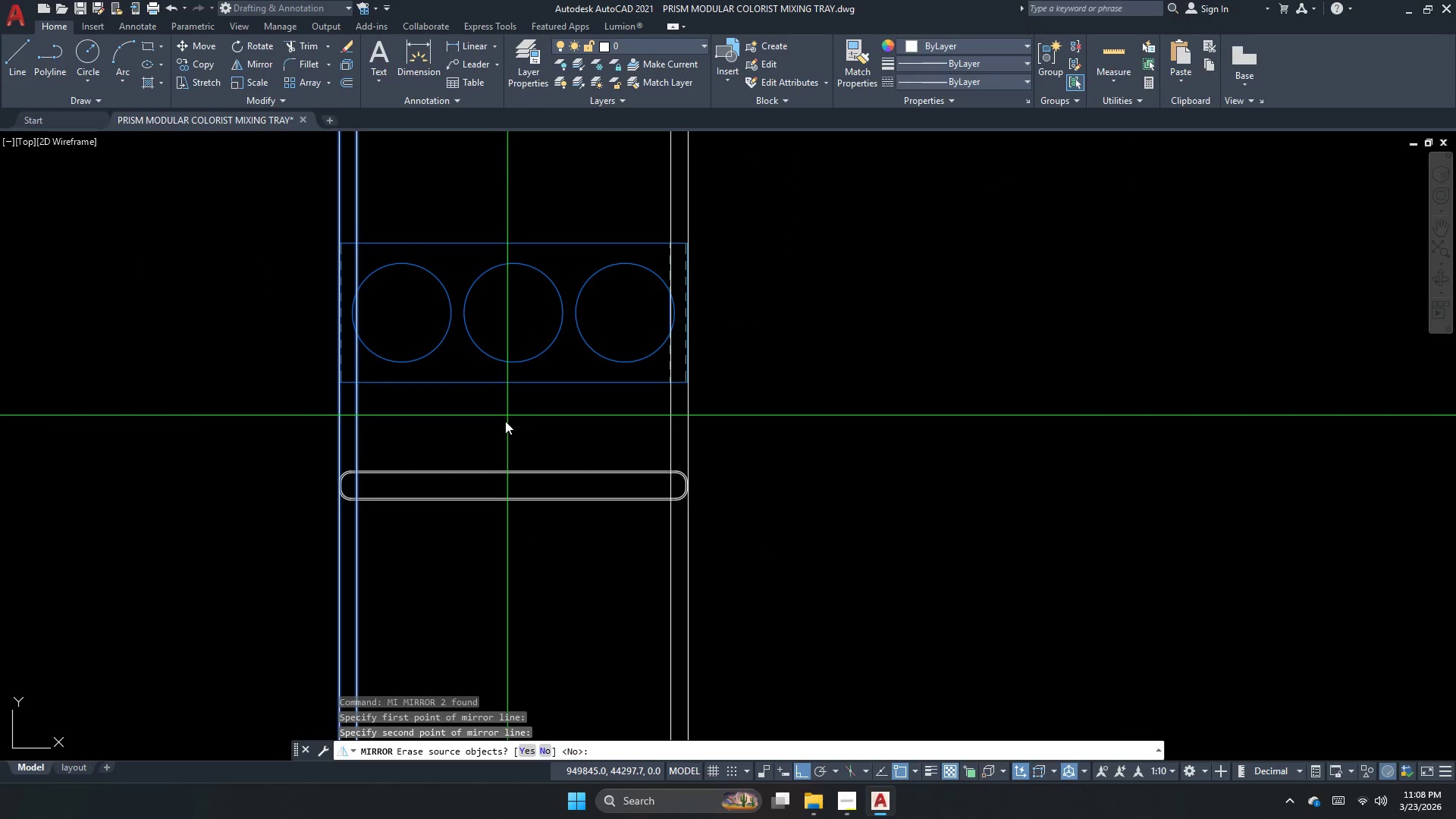 
type( )
key(Escape)
type(rec )
 